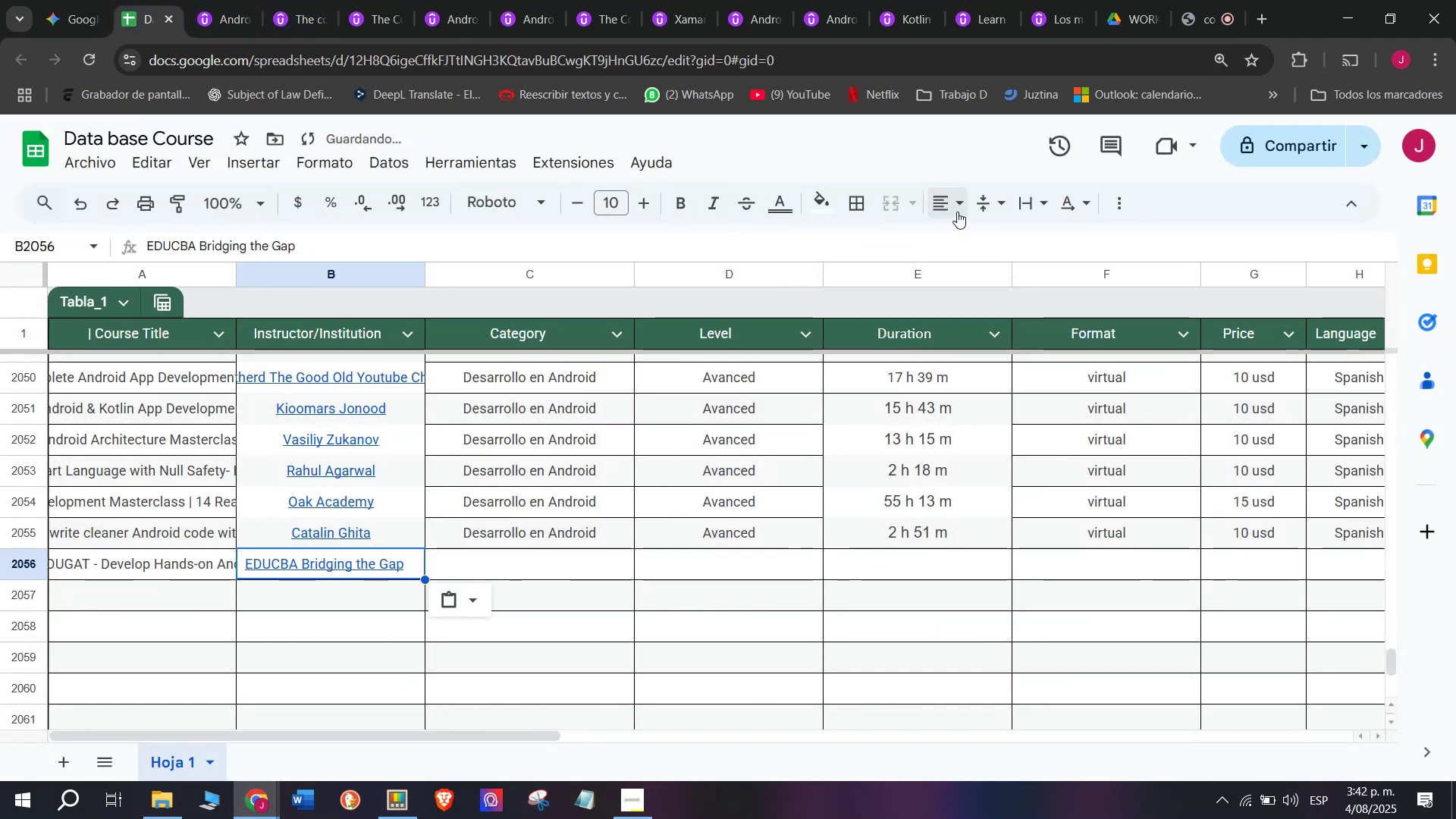 
double_click([983, 234])
 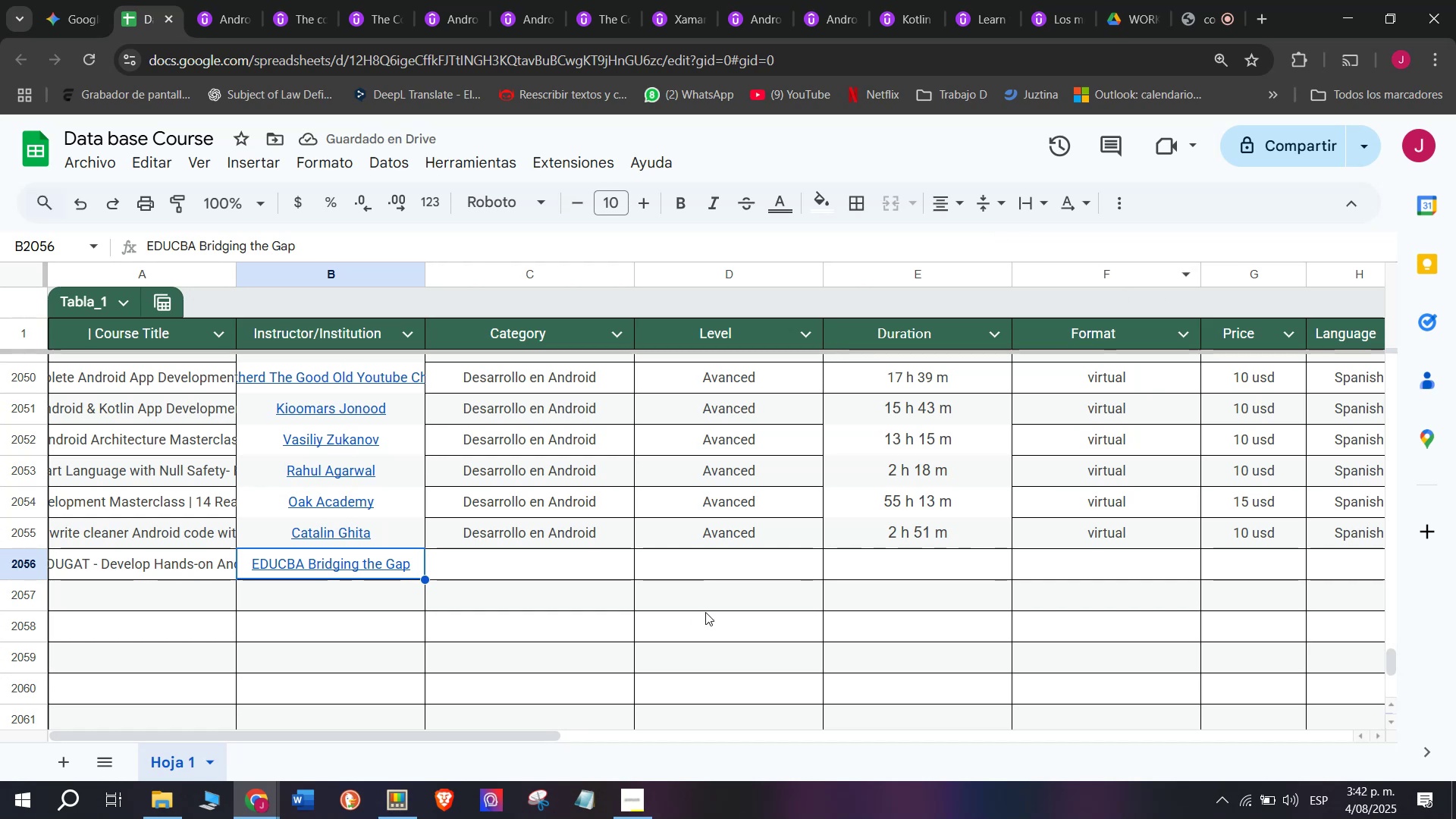 
key(Break)
 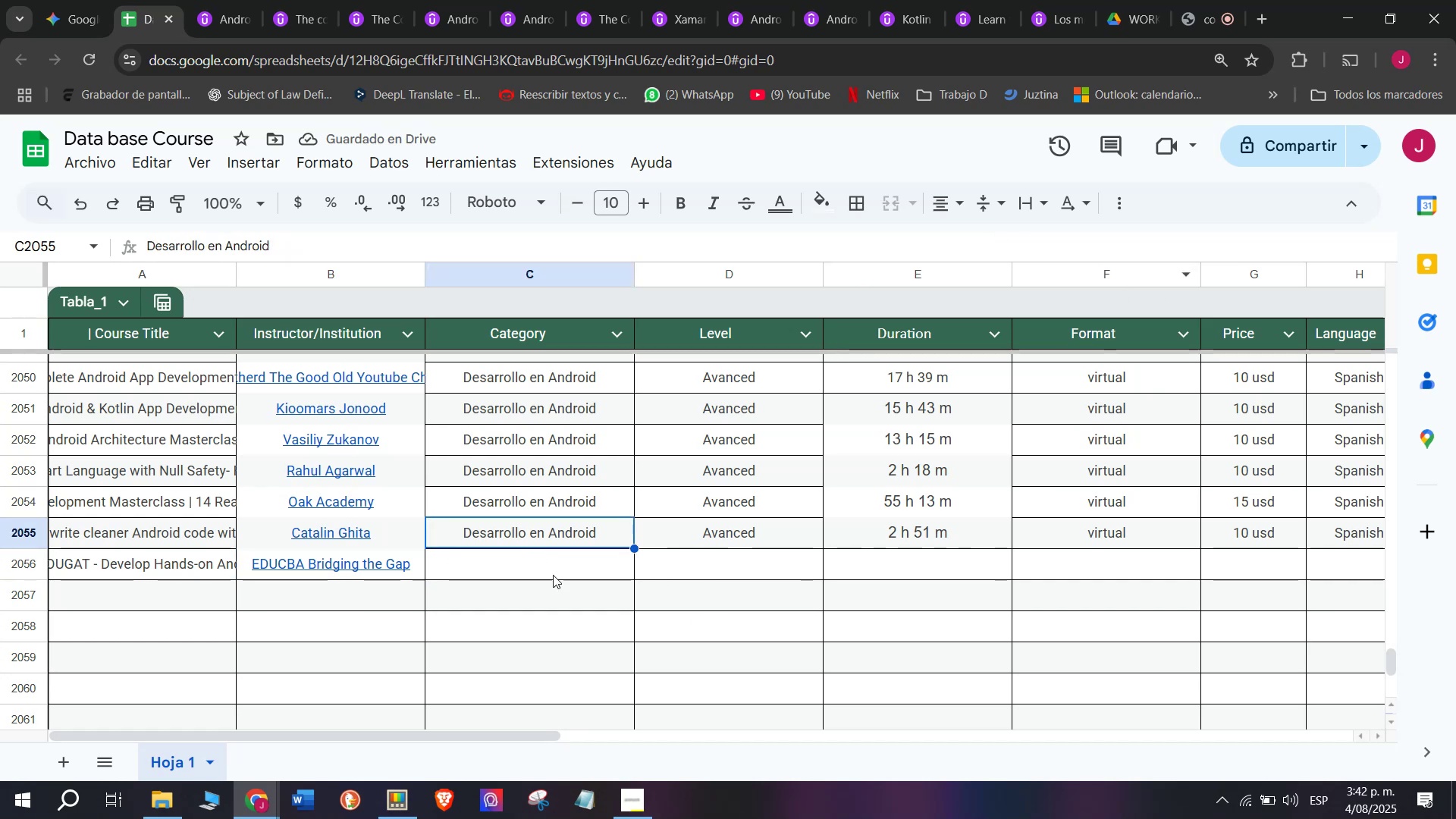 
key(Control+ControlLeft)
 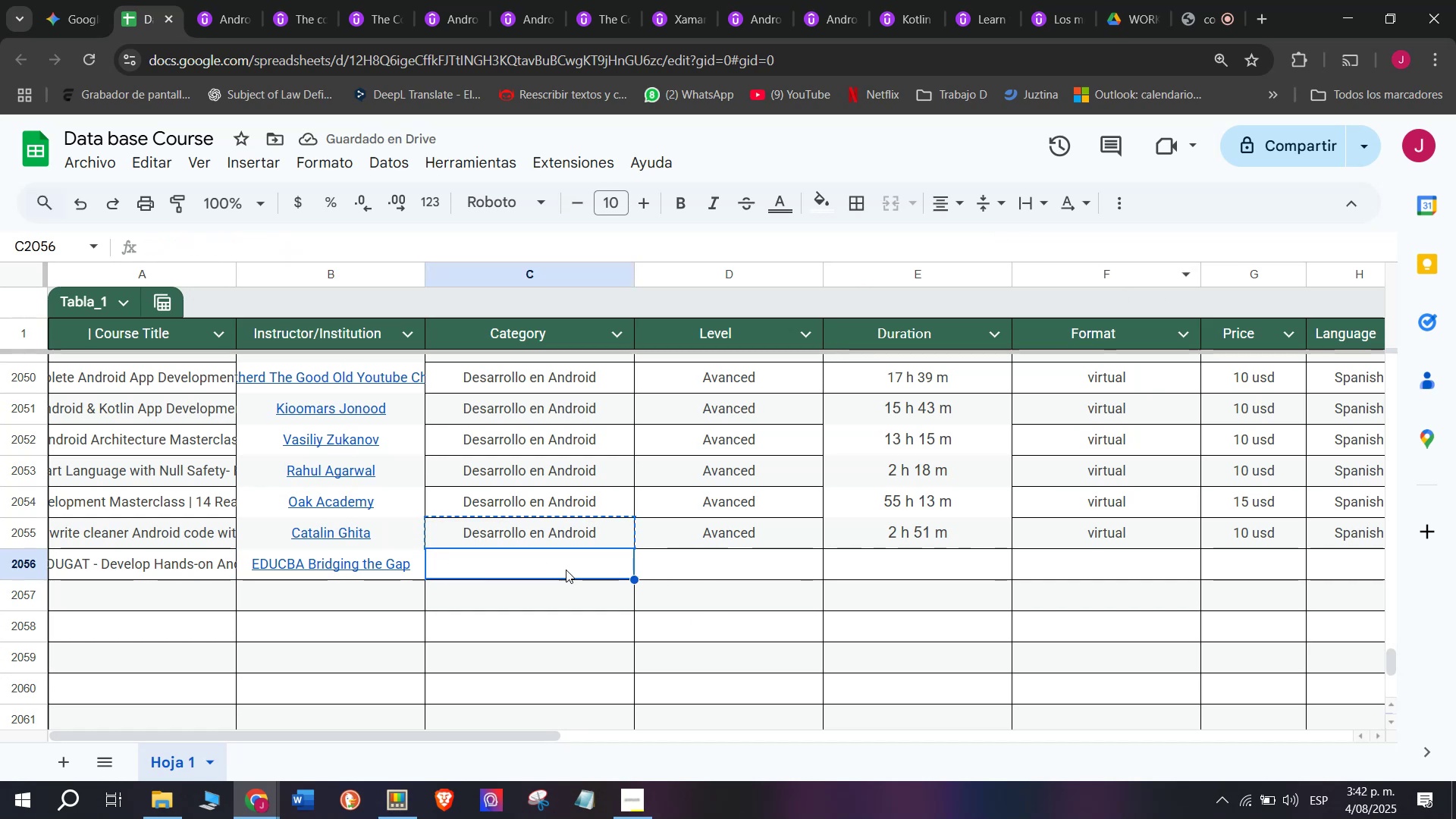 
key(Control+C)
 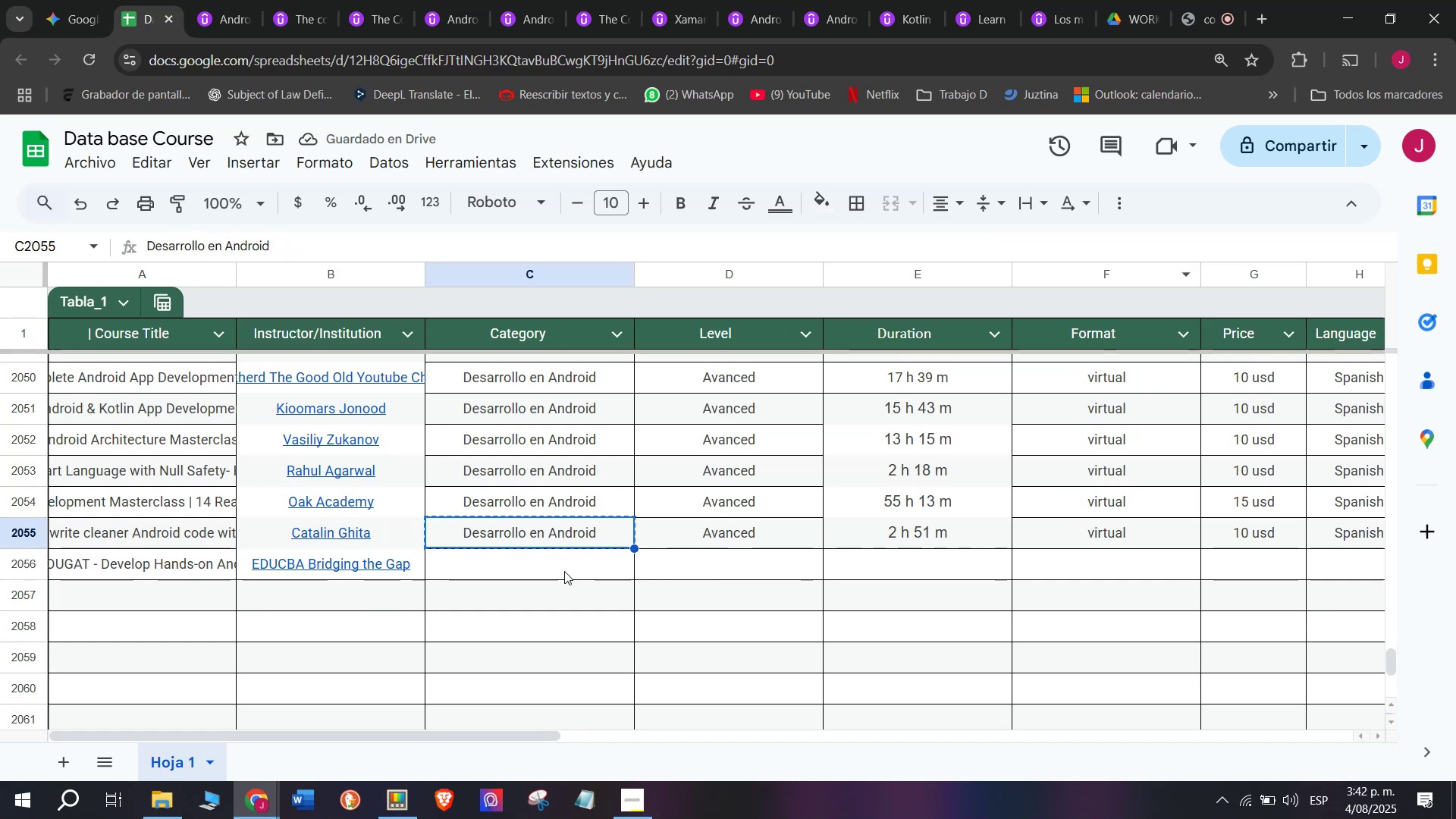 
left_click([564, 570])
 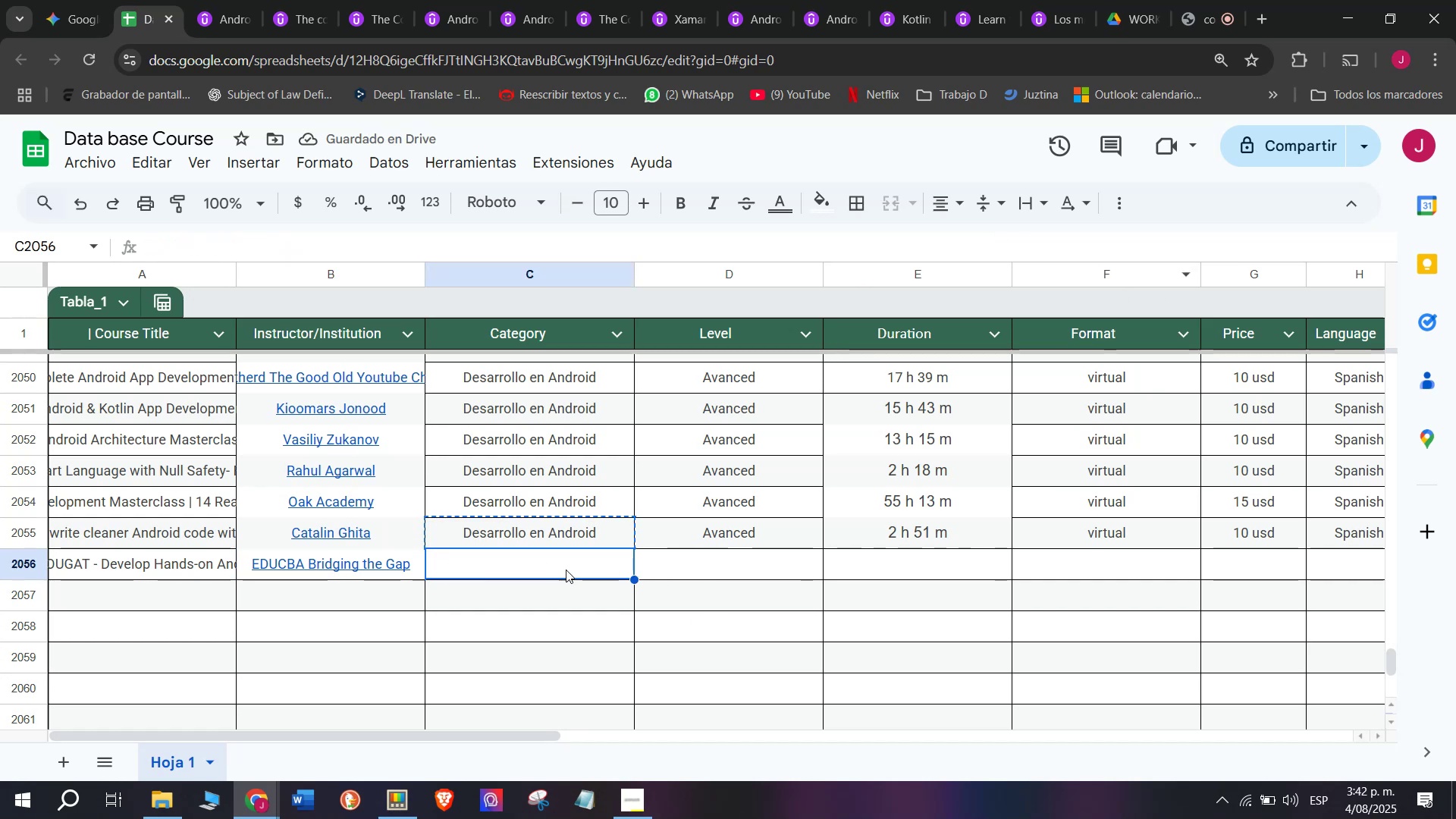 
key(Control+ControlLeft)
 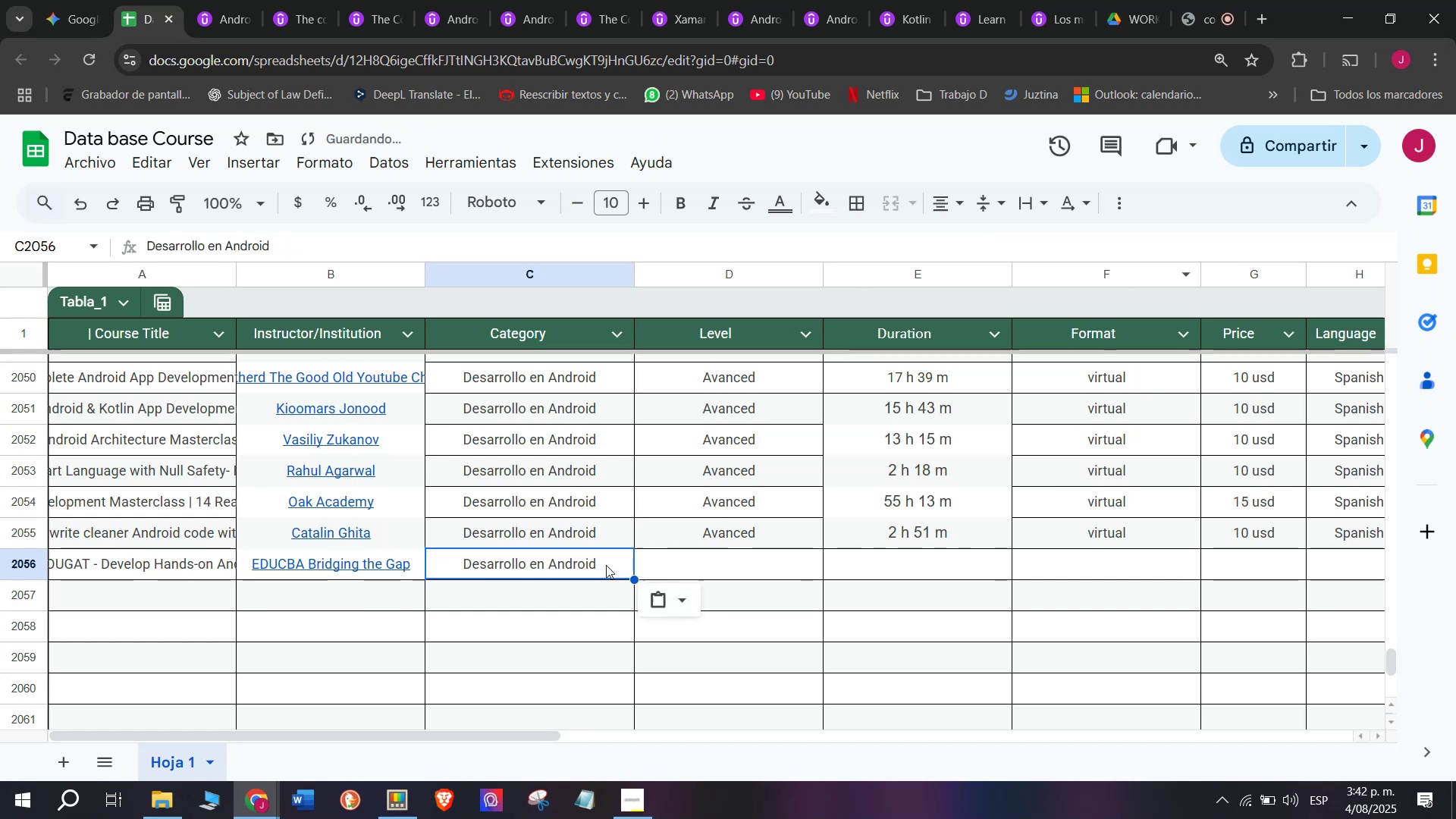 
key(Z)
 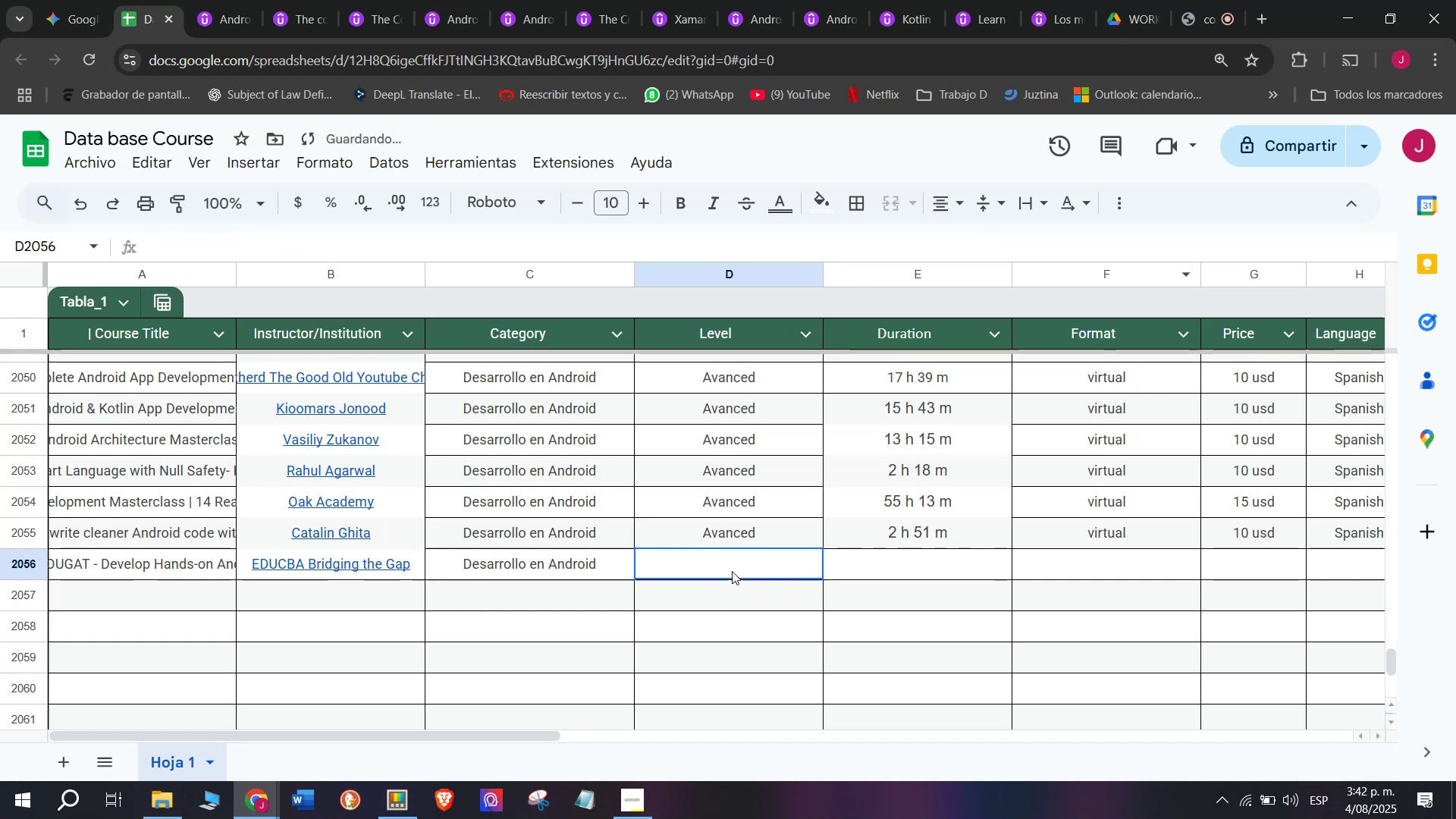 
key(Control+V)
 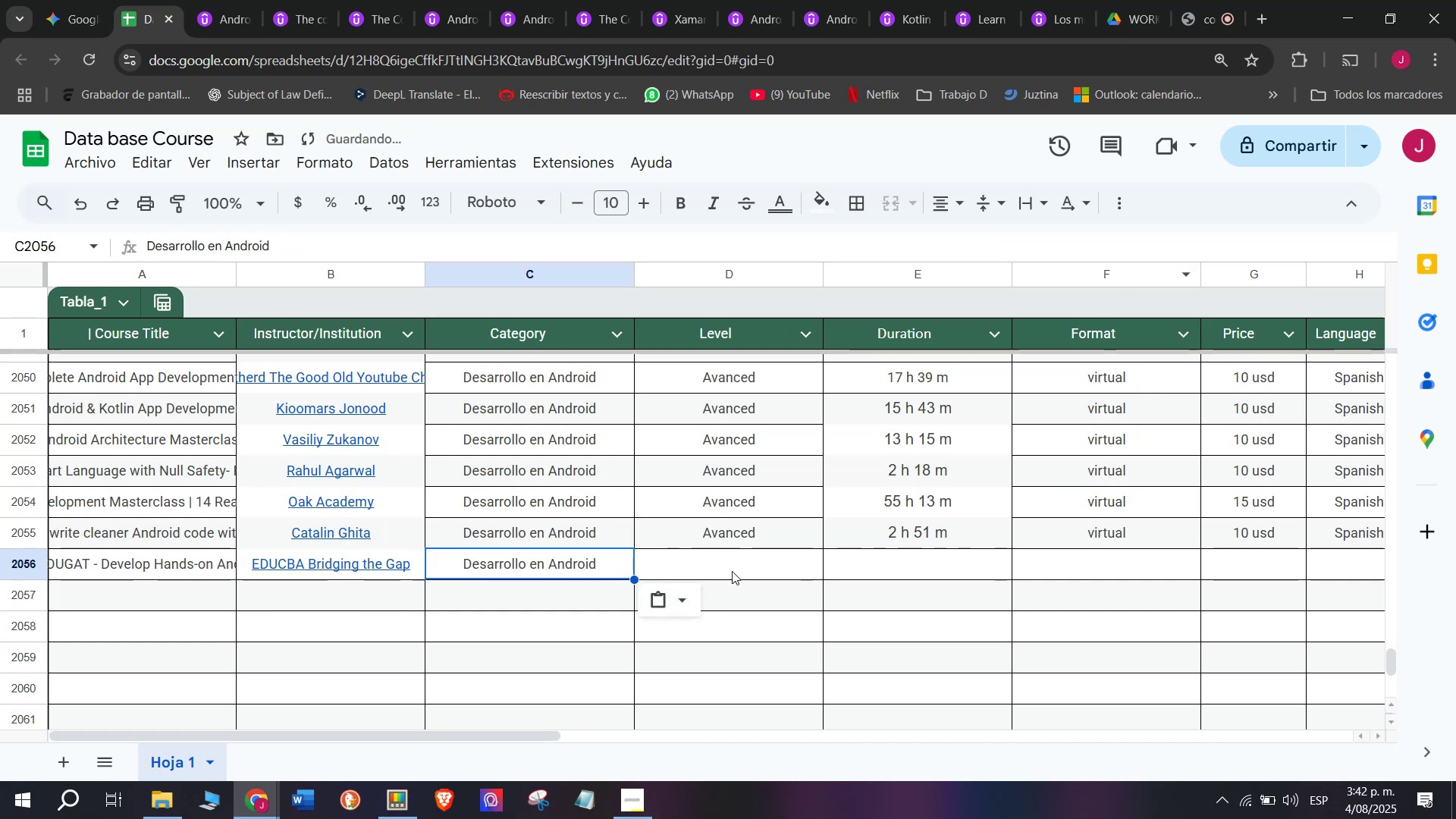 
left_click([732, 571])
 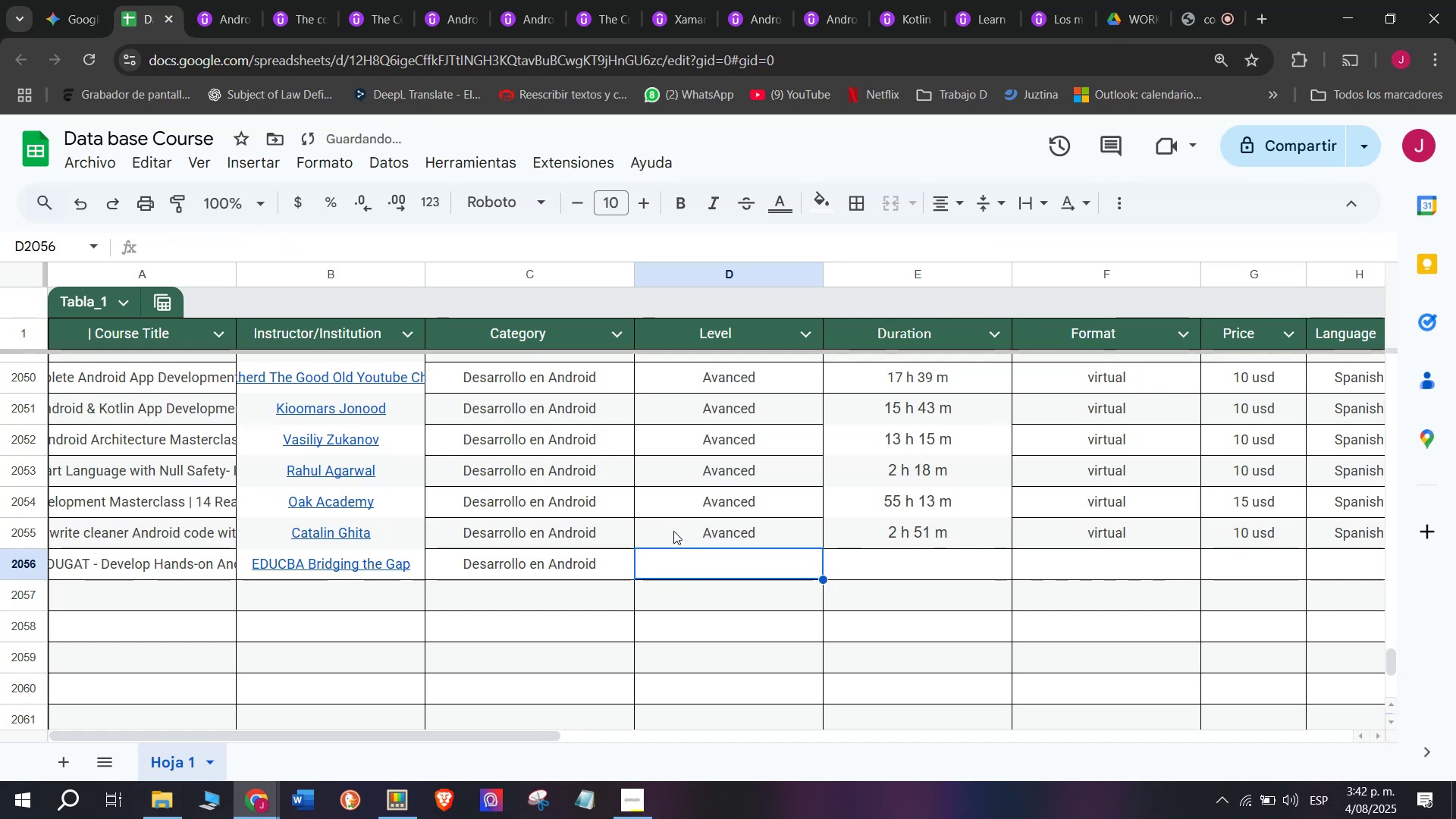 
left_click([680, 535])
 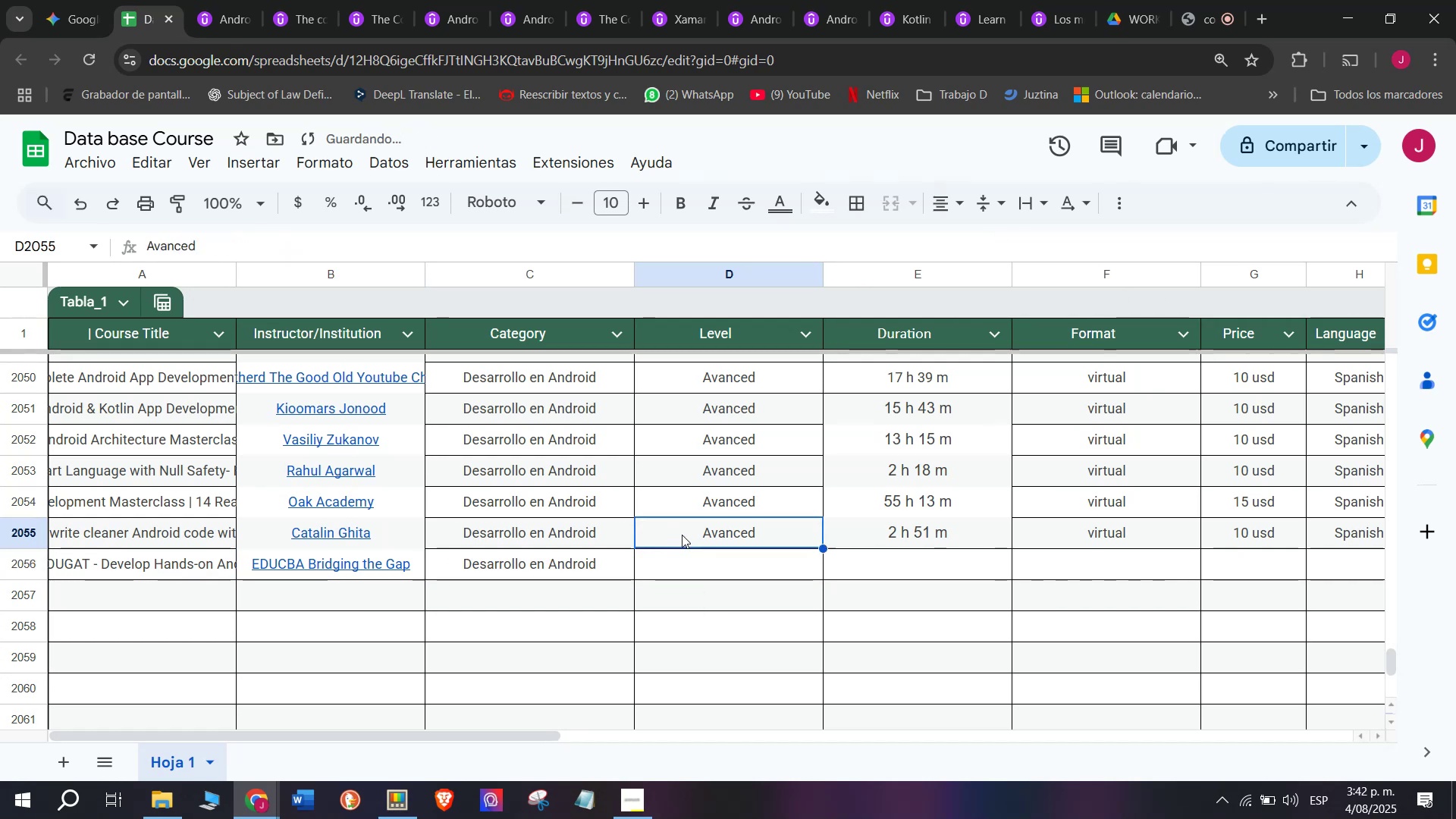 
key(Control+ControlLeft)
 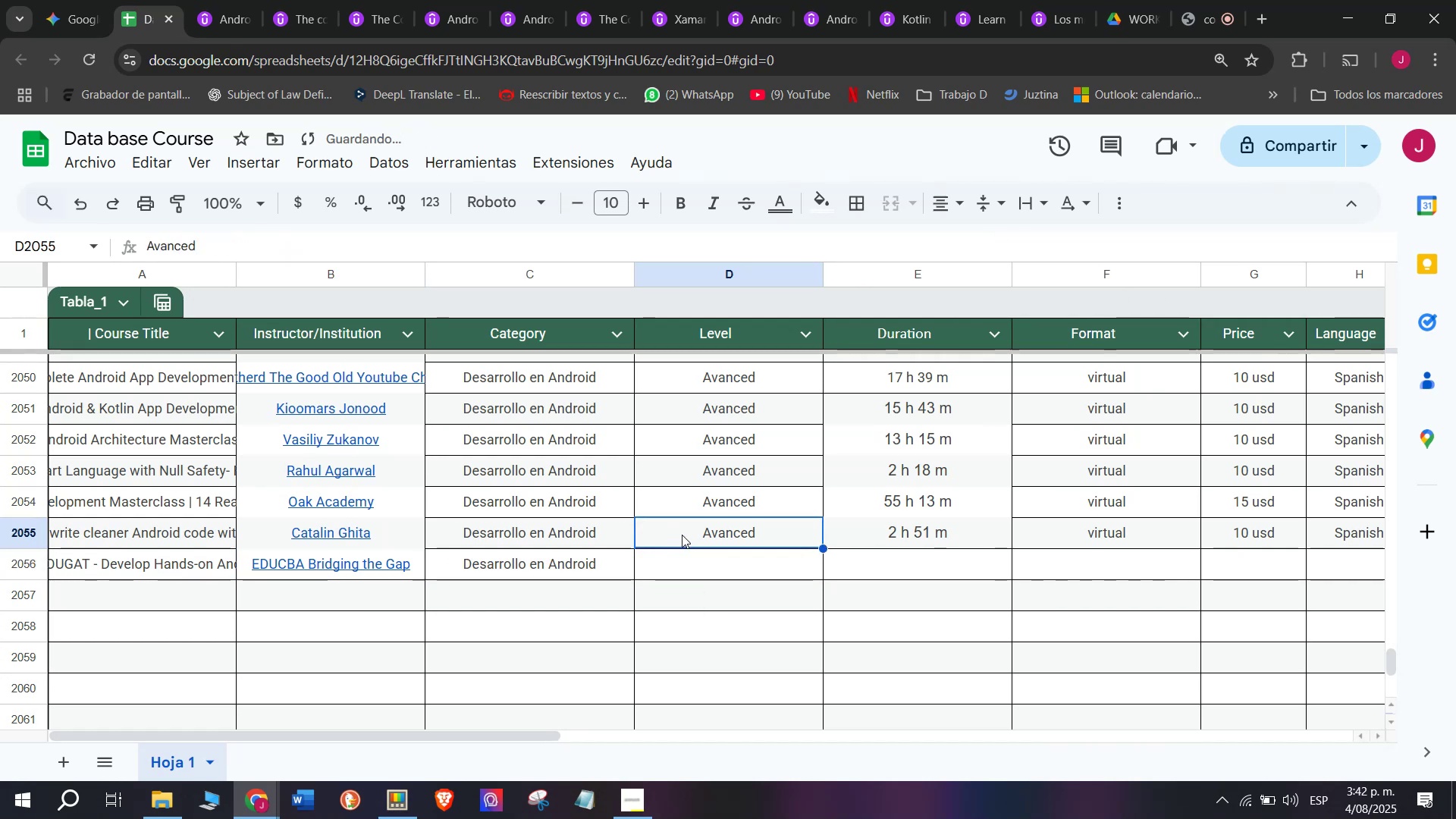 
key(Break)
 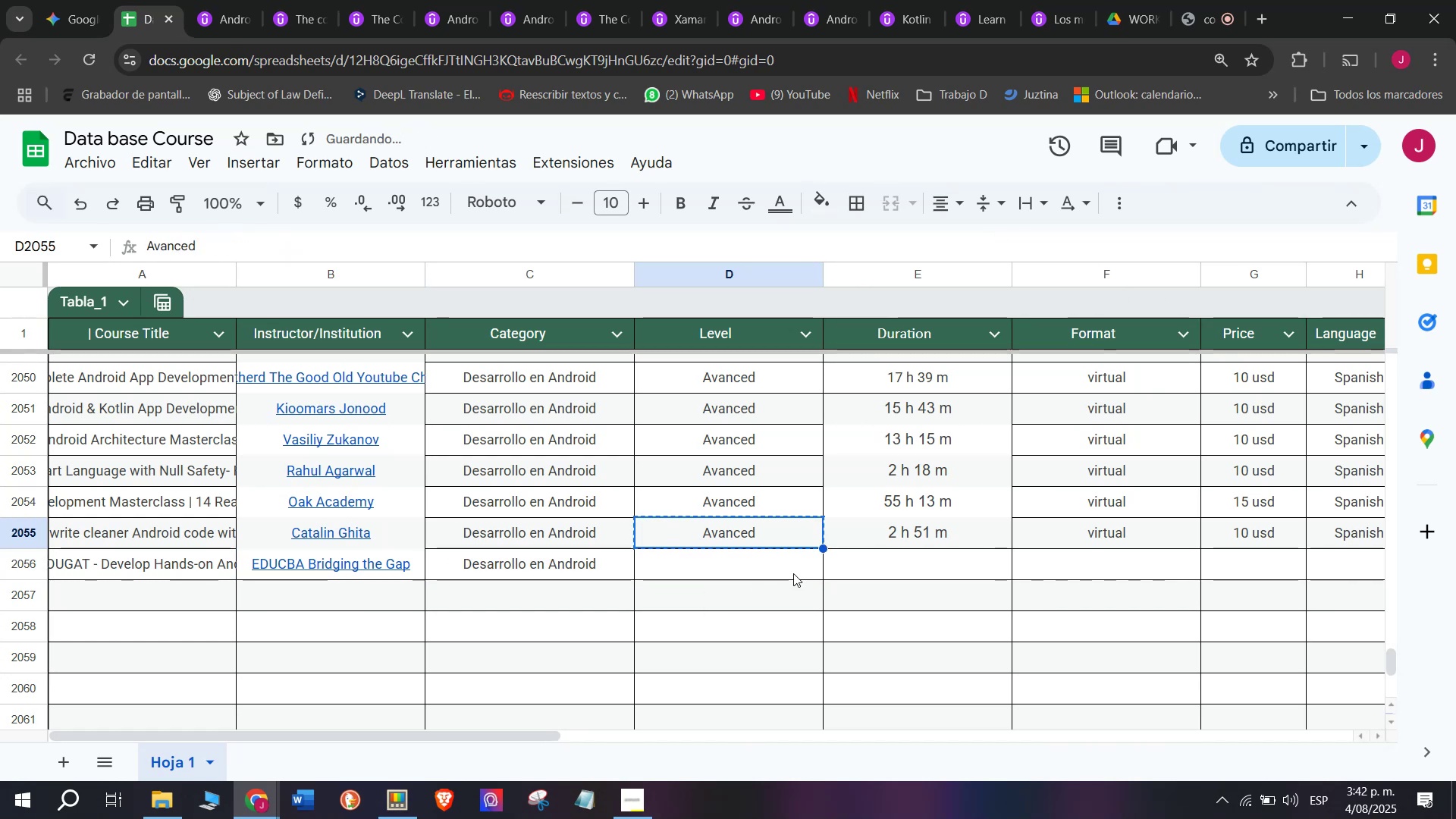 
key(Control+C)
 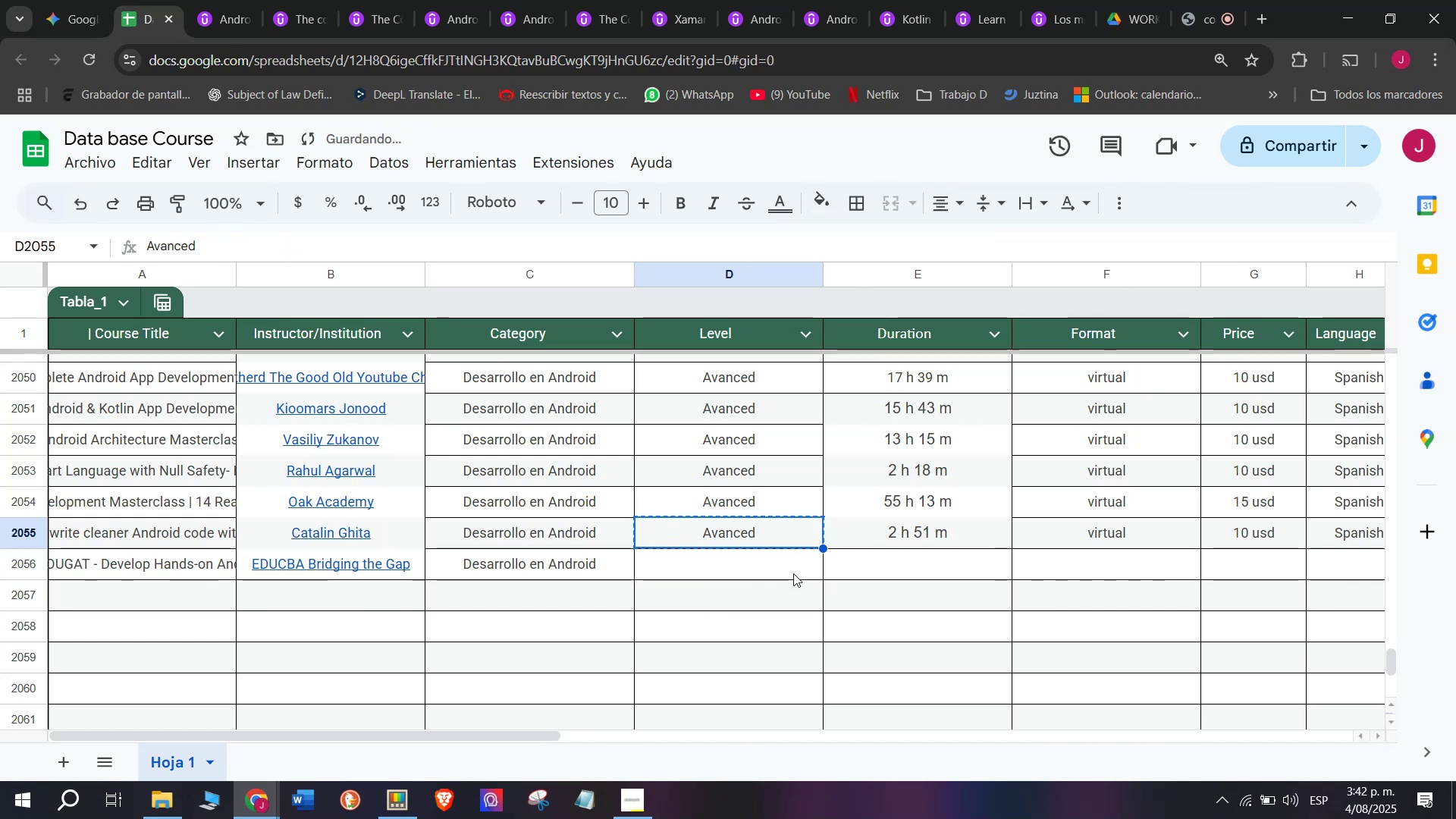 
key(Control+ControlLeft)
 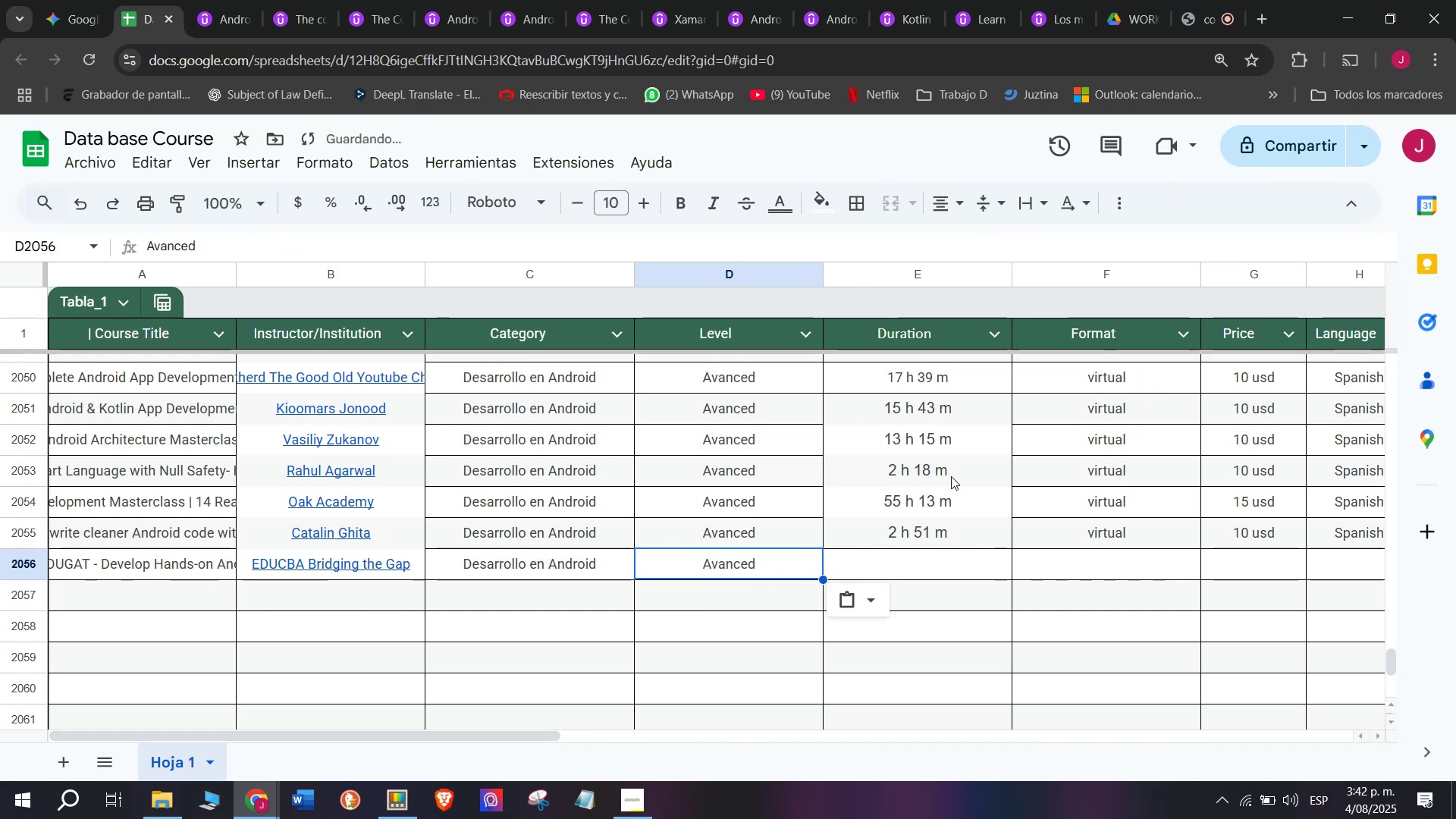 
key(Z)
 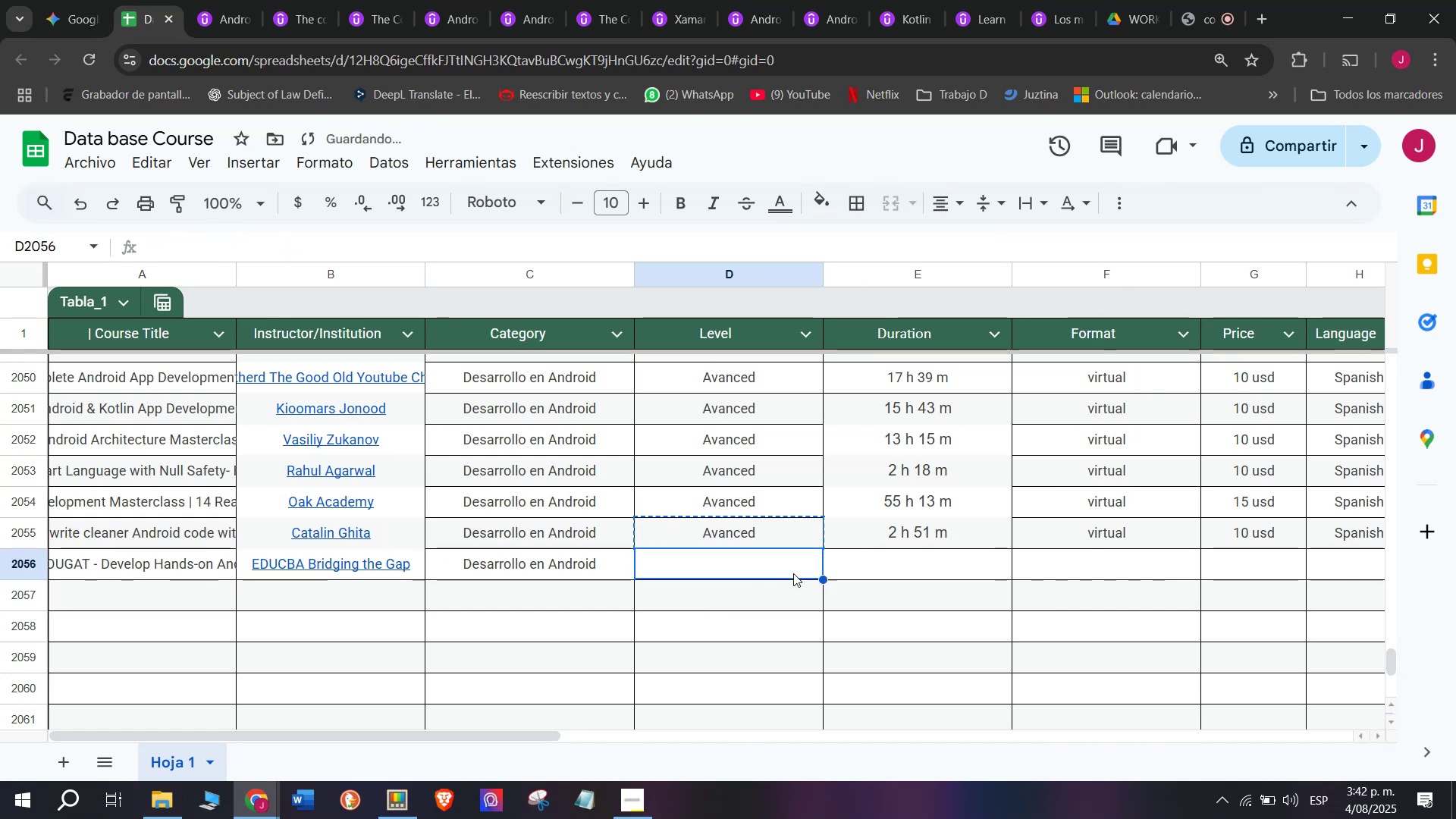 
key(Control+V)
 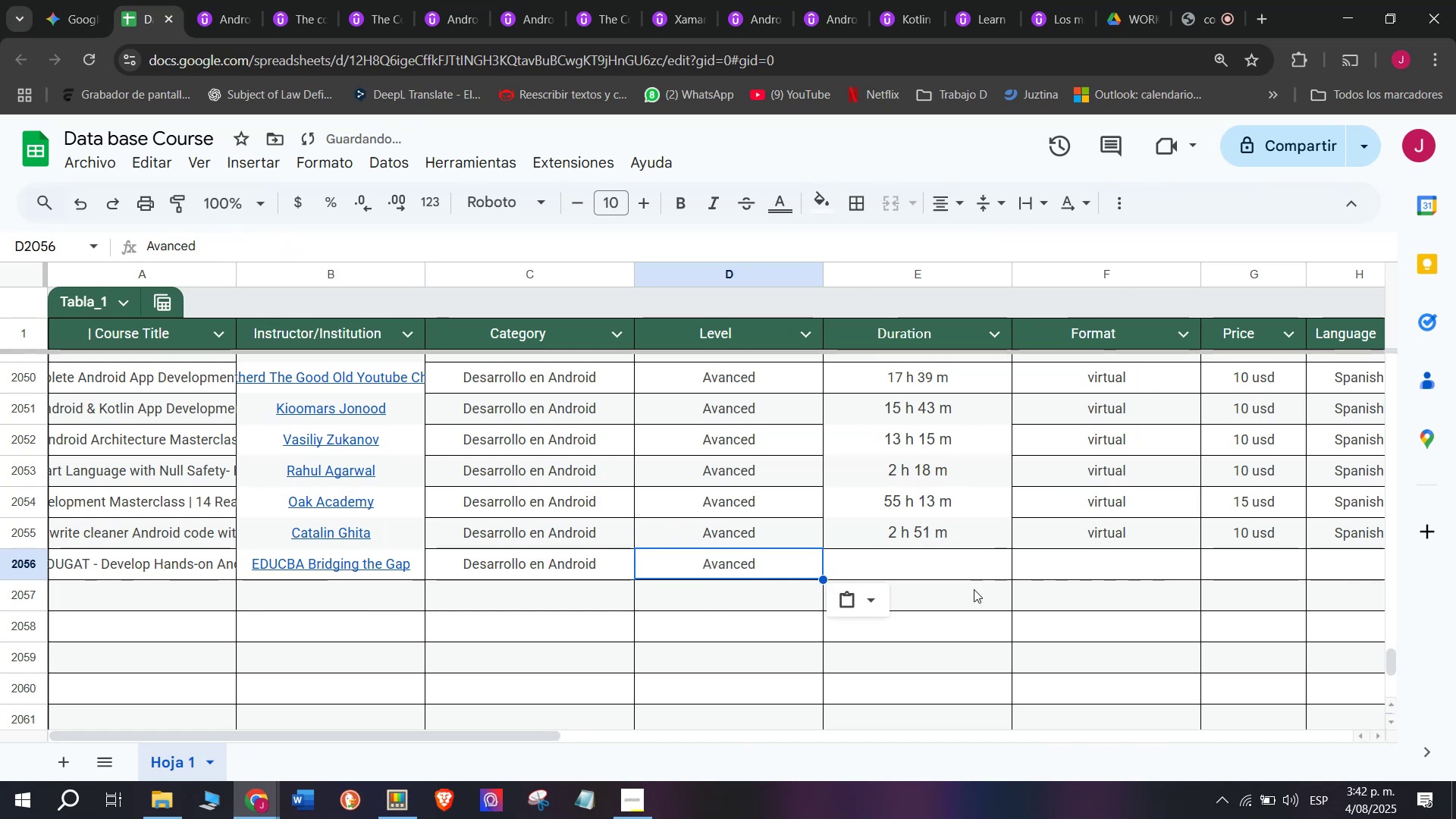 
left_click([918, 574])
 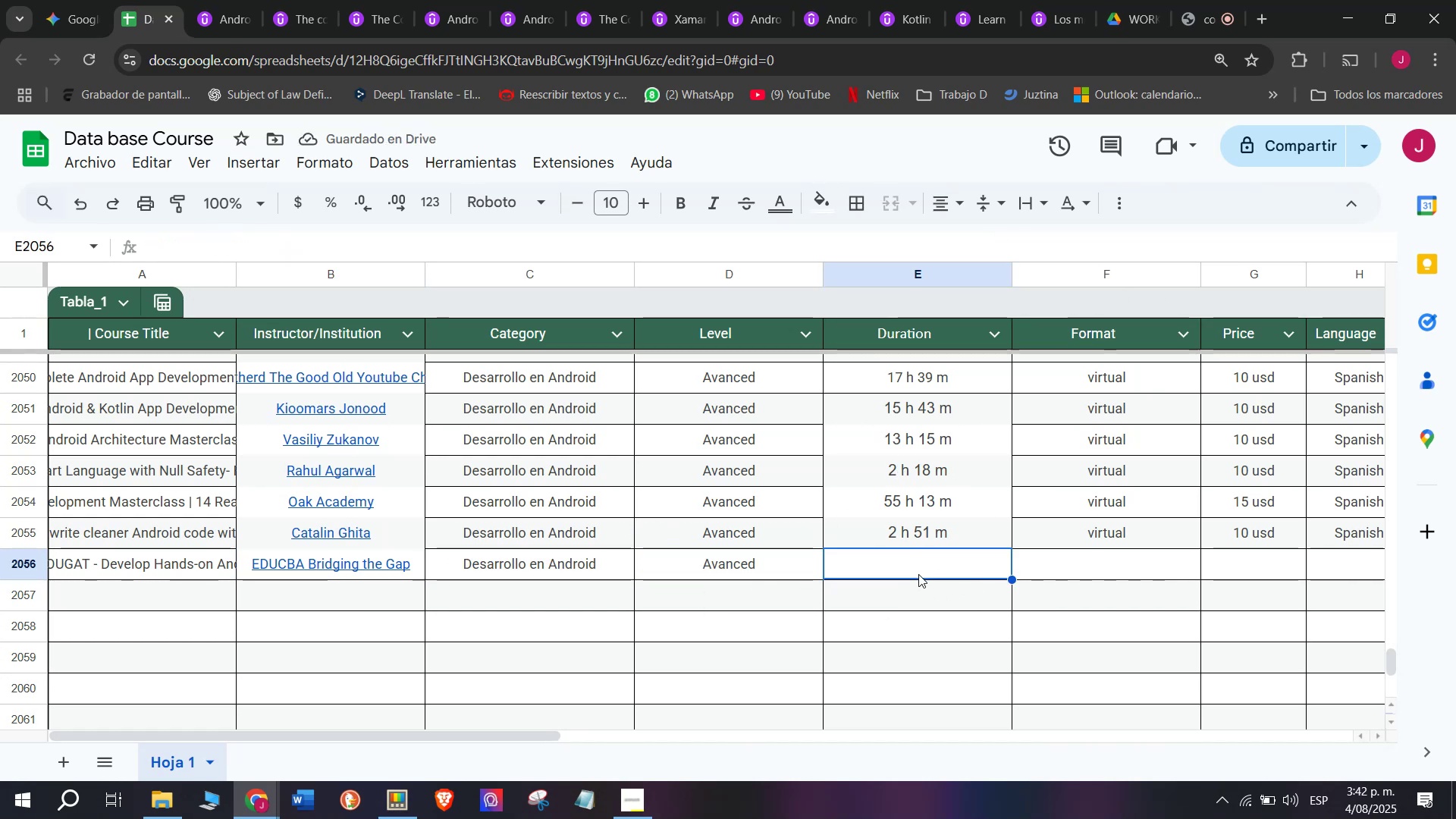 
wait(5.71)
 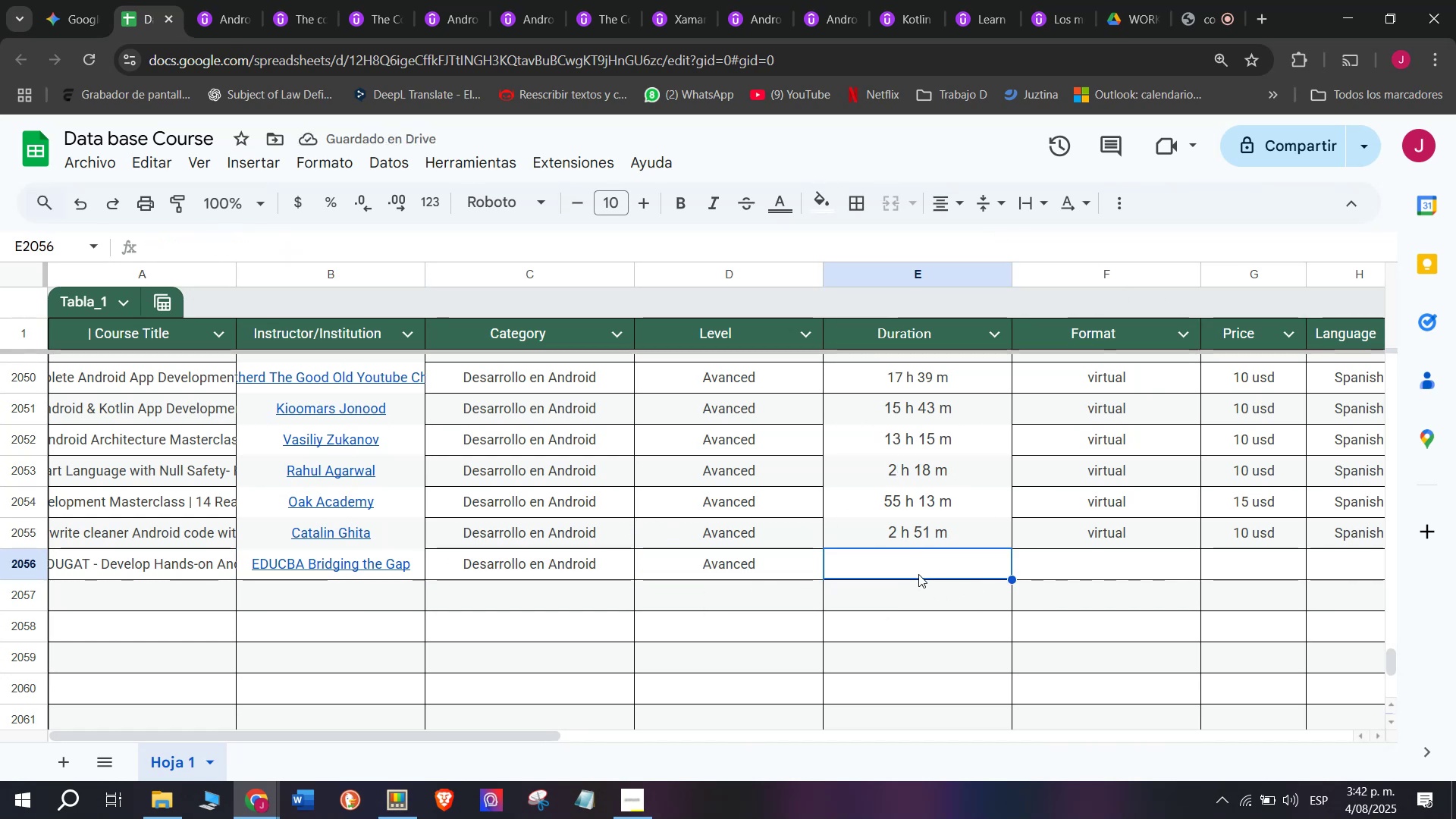 
left_click([211, 0])
 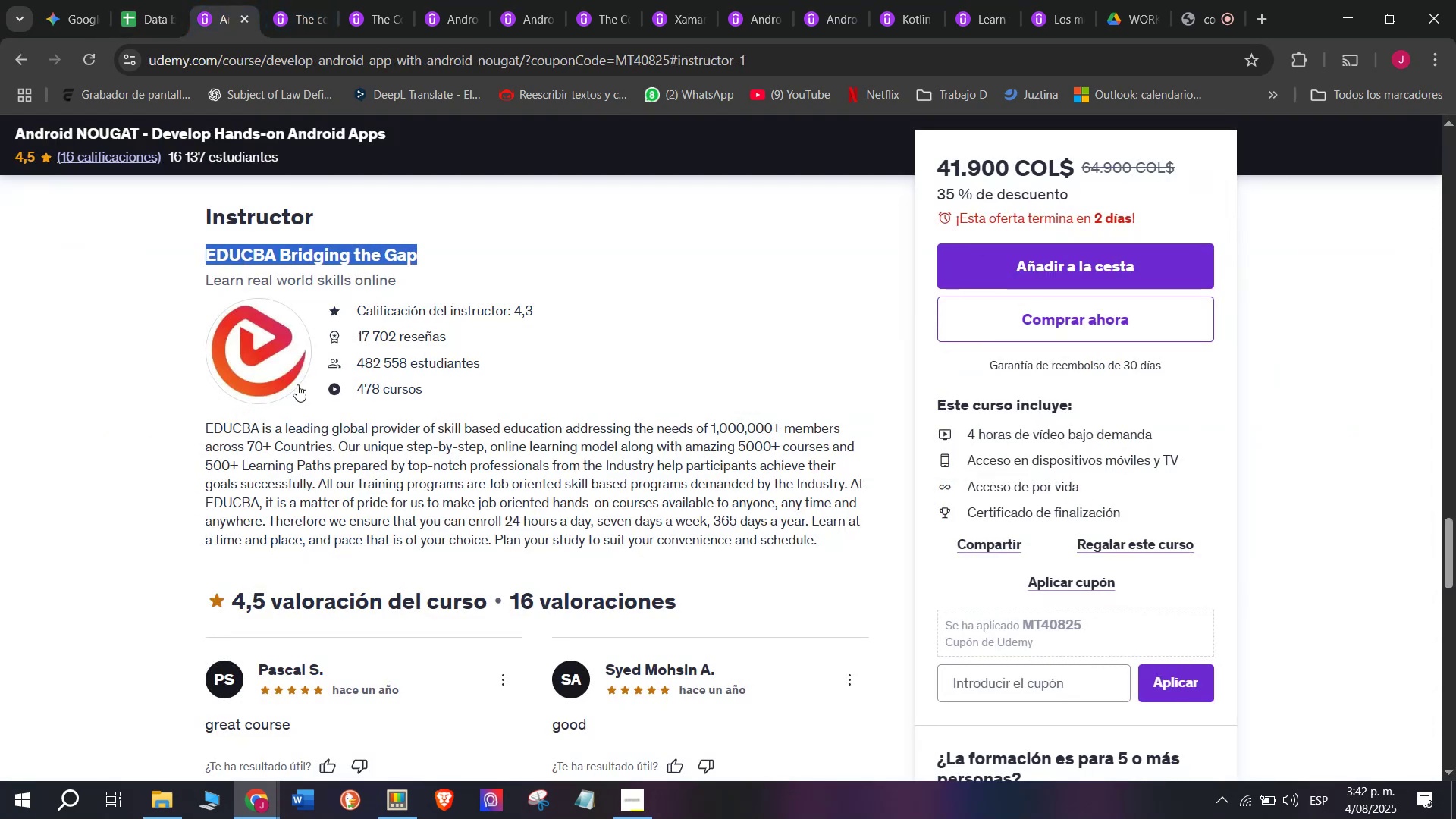 
scroll: coordinate [509, 580], scroll_direction: up, amount: 13.0
 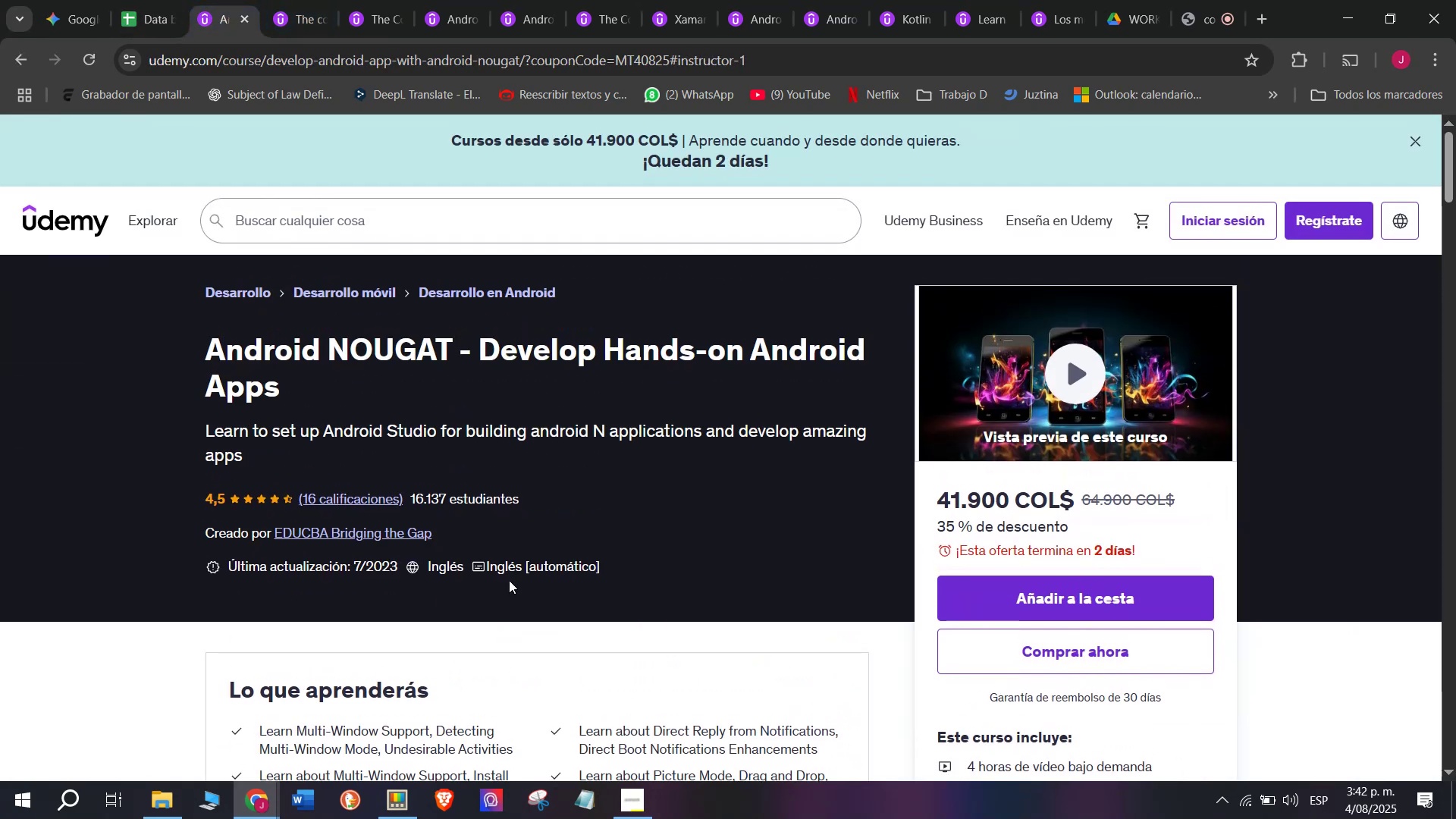 
scroll: coordinate [509, 579], scroll_direction: up, amount: 1.0
 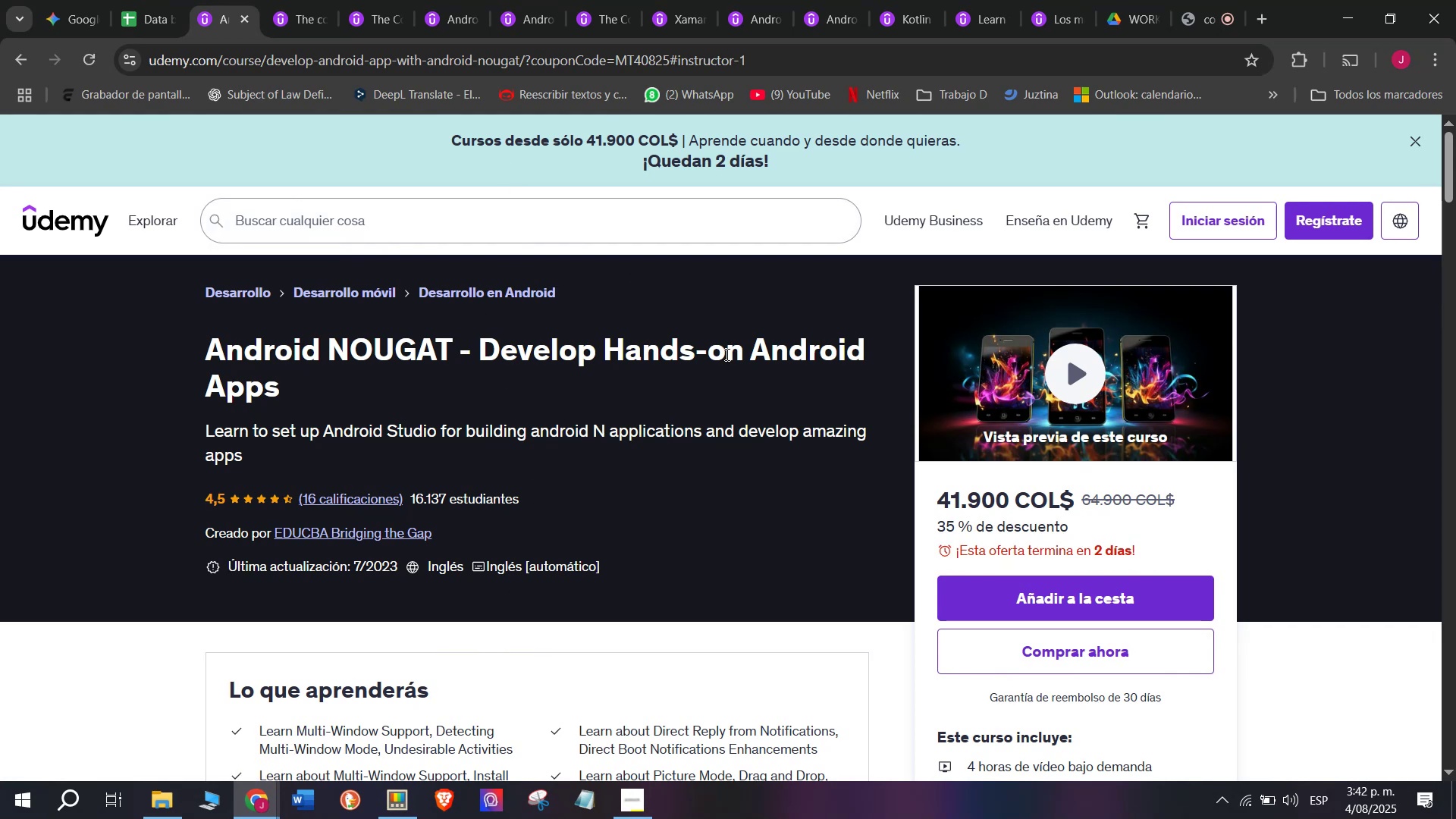 
wait(6.08)
 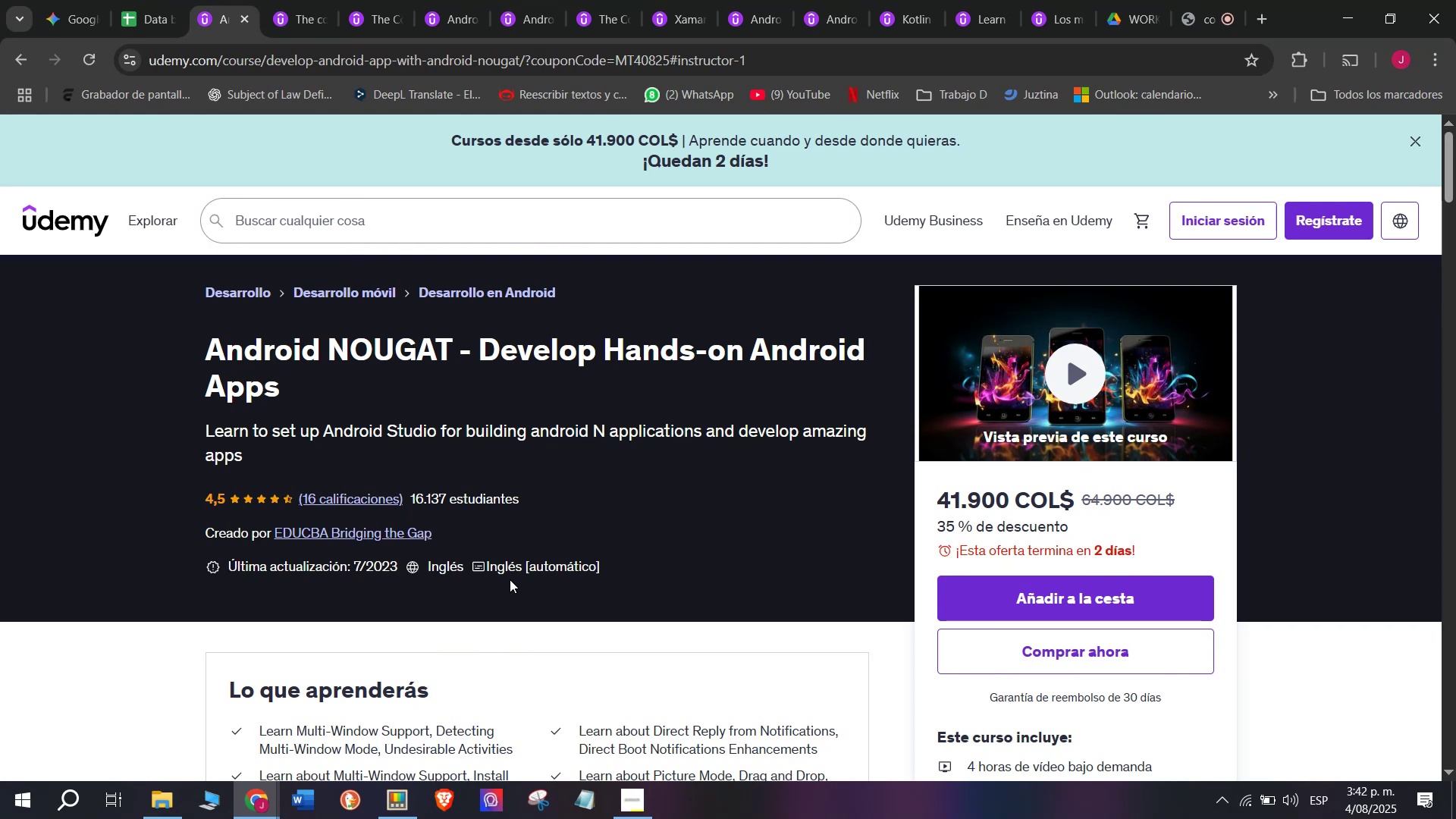 
left_click([146, 0])
 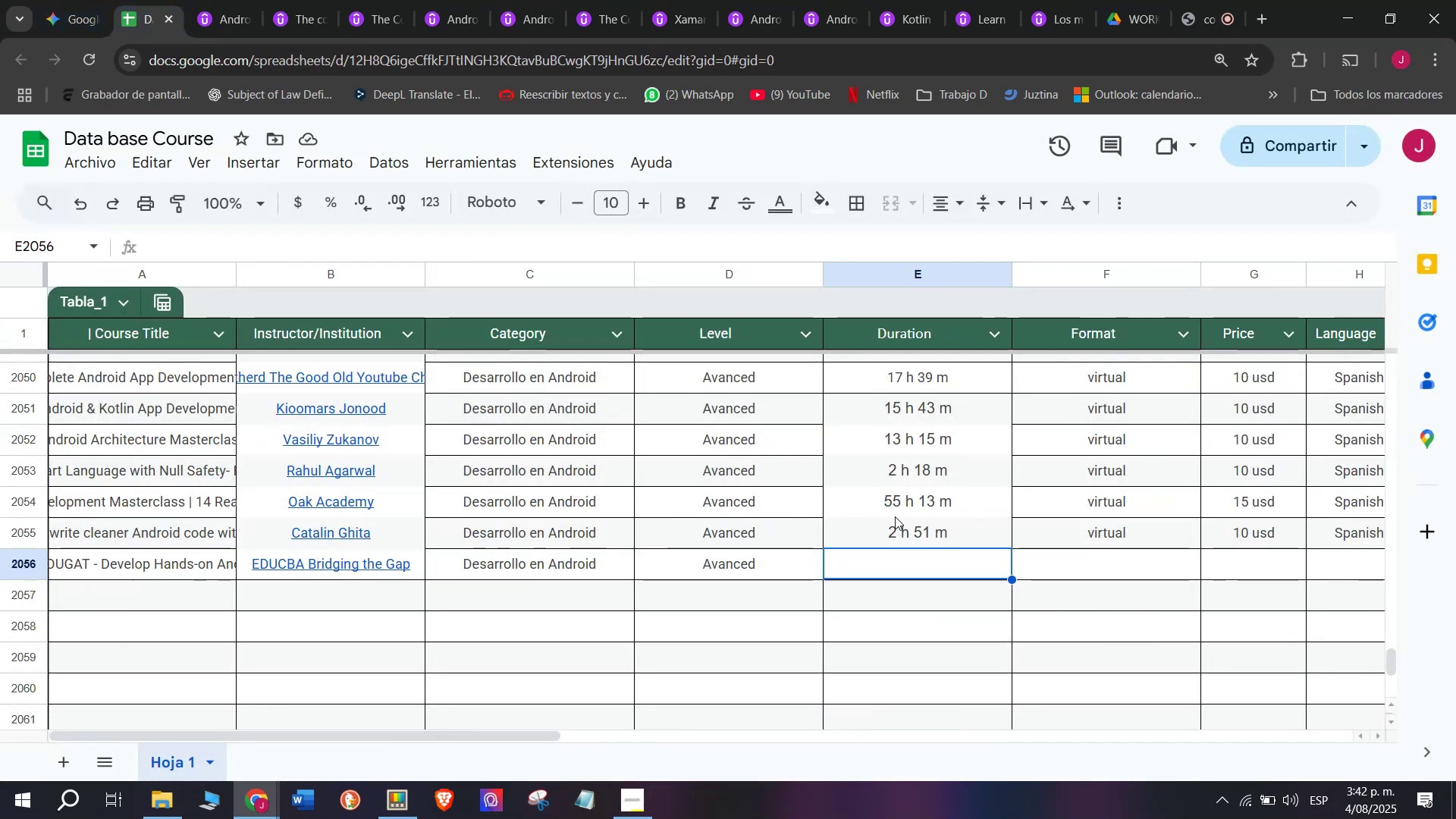 
left_click_drag(start_coordinate=[905, 521], to_coordinate=[908, 526])
 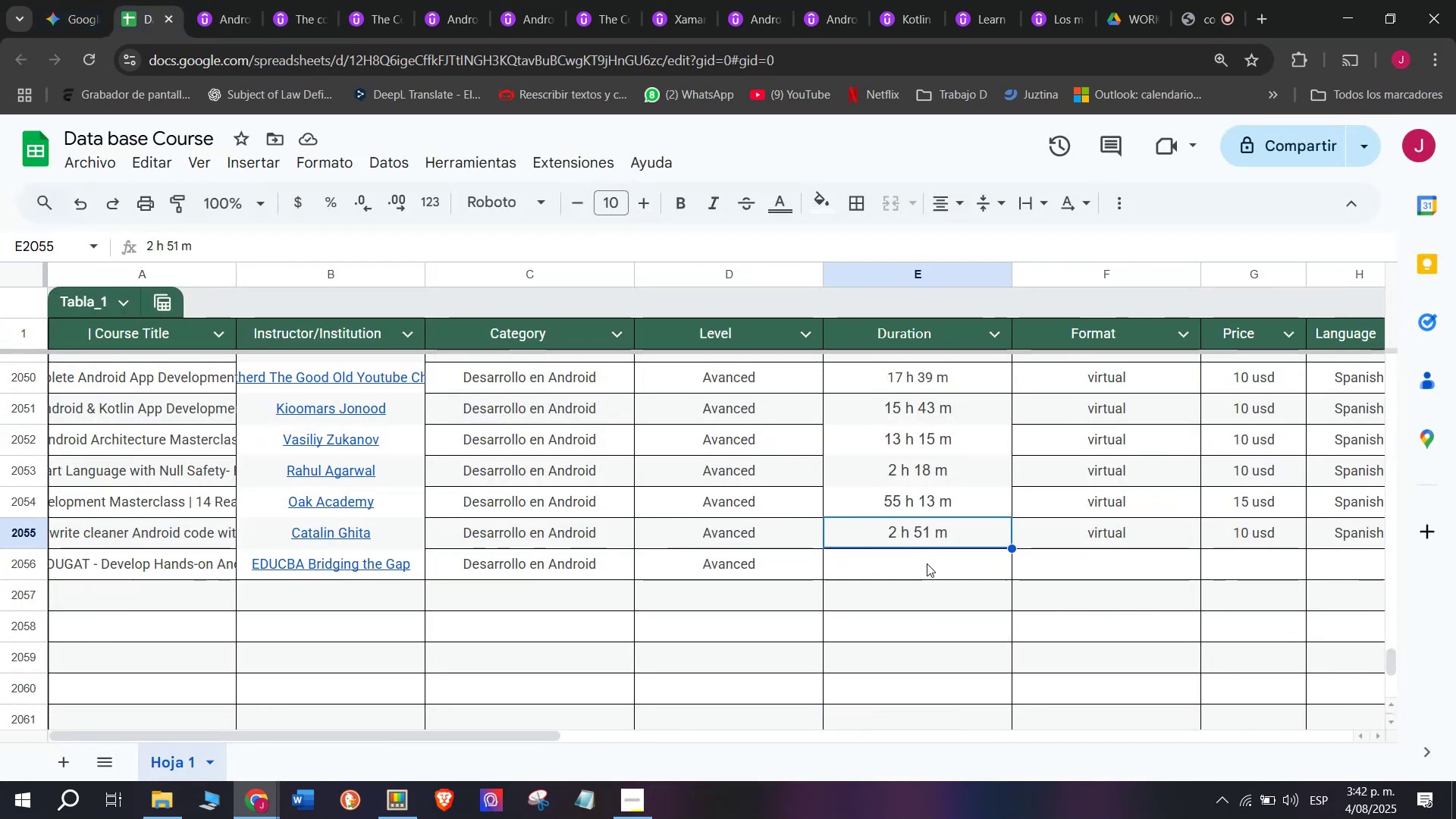 
key(Control+ControlLeft)
 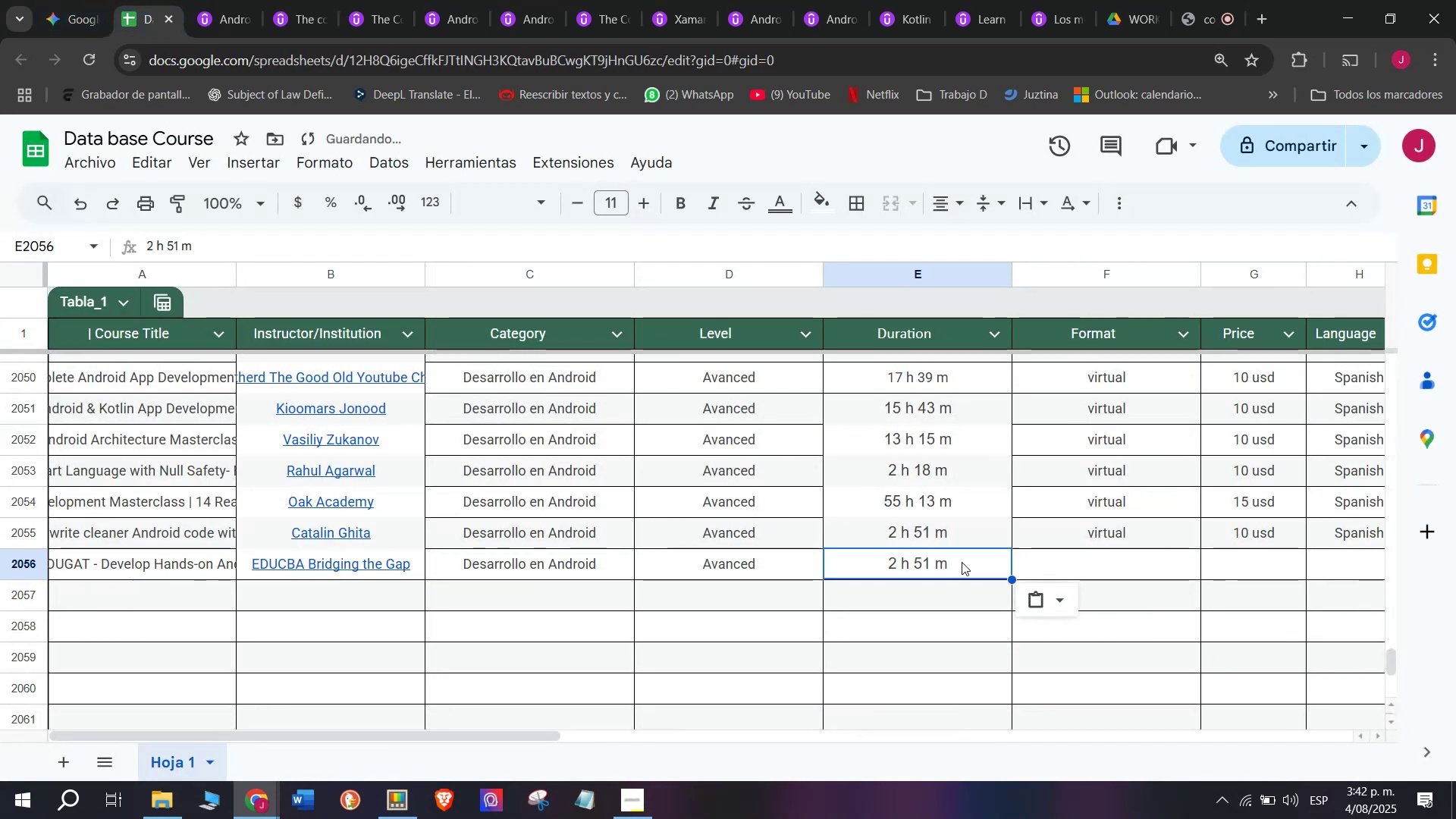 
key(Break)
 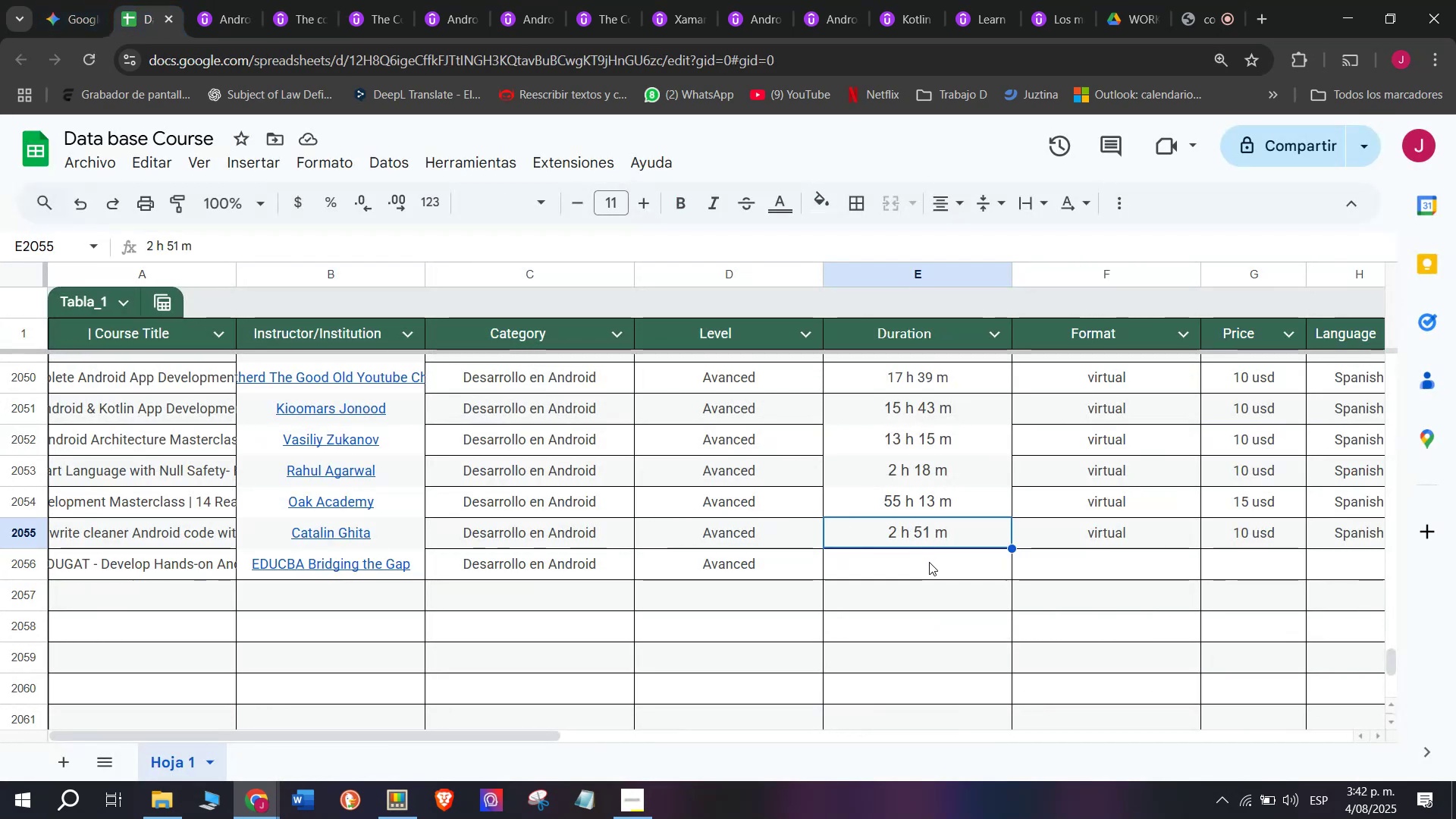 
key(Control+C)
 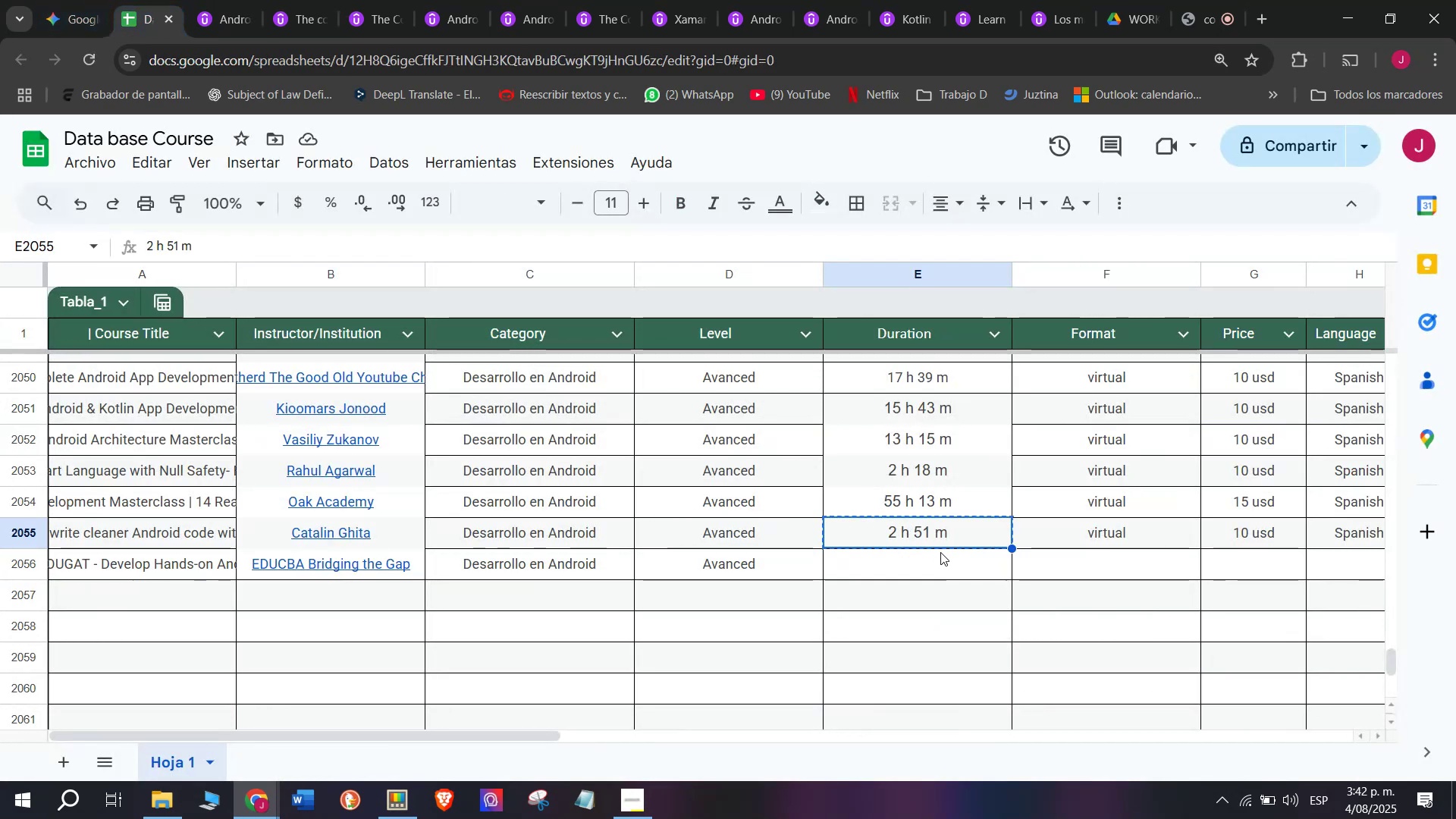 
double_click([940, 552])
 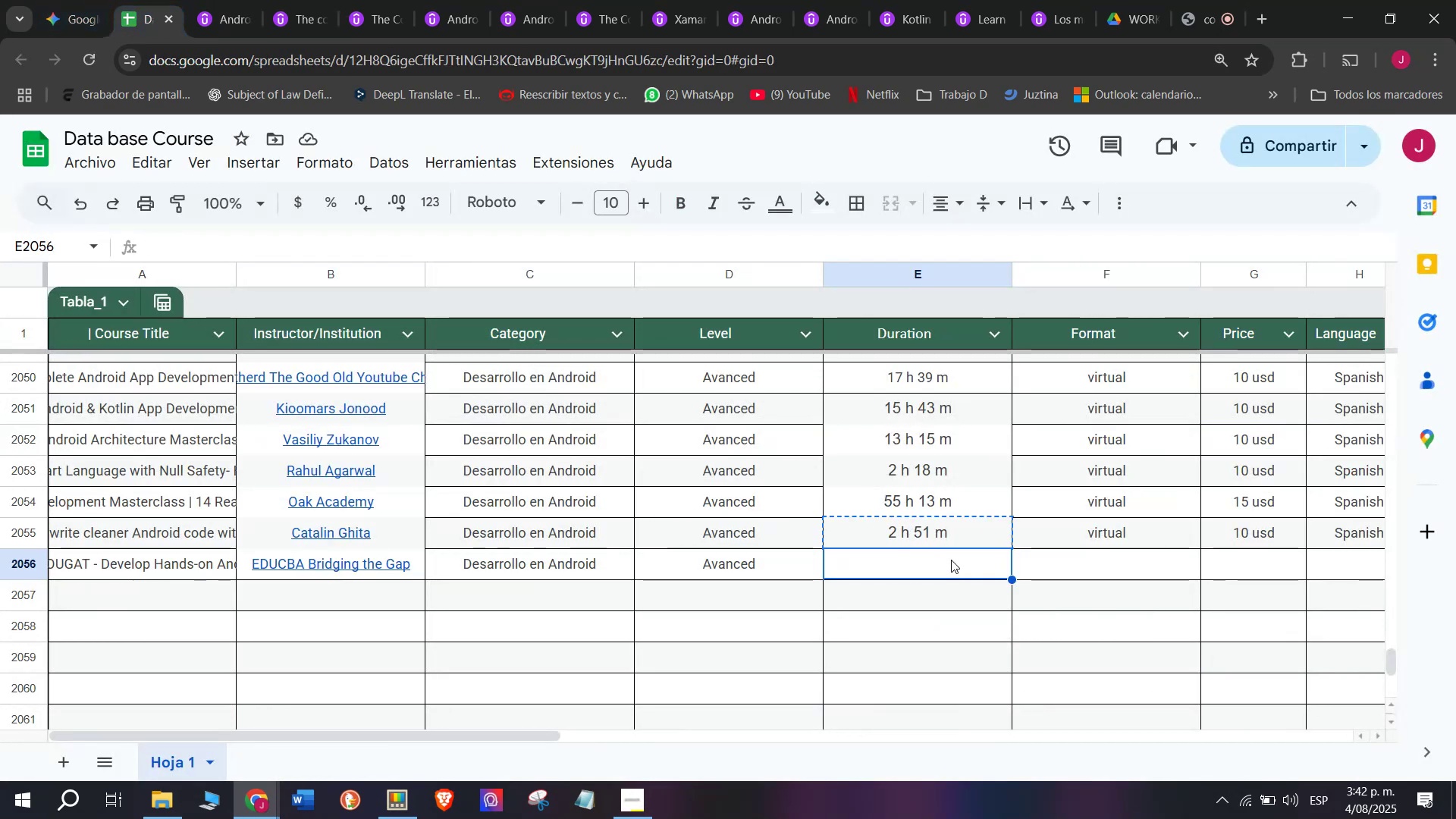 
key(Control+ControlLeft)
 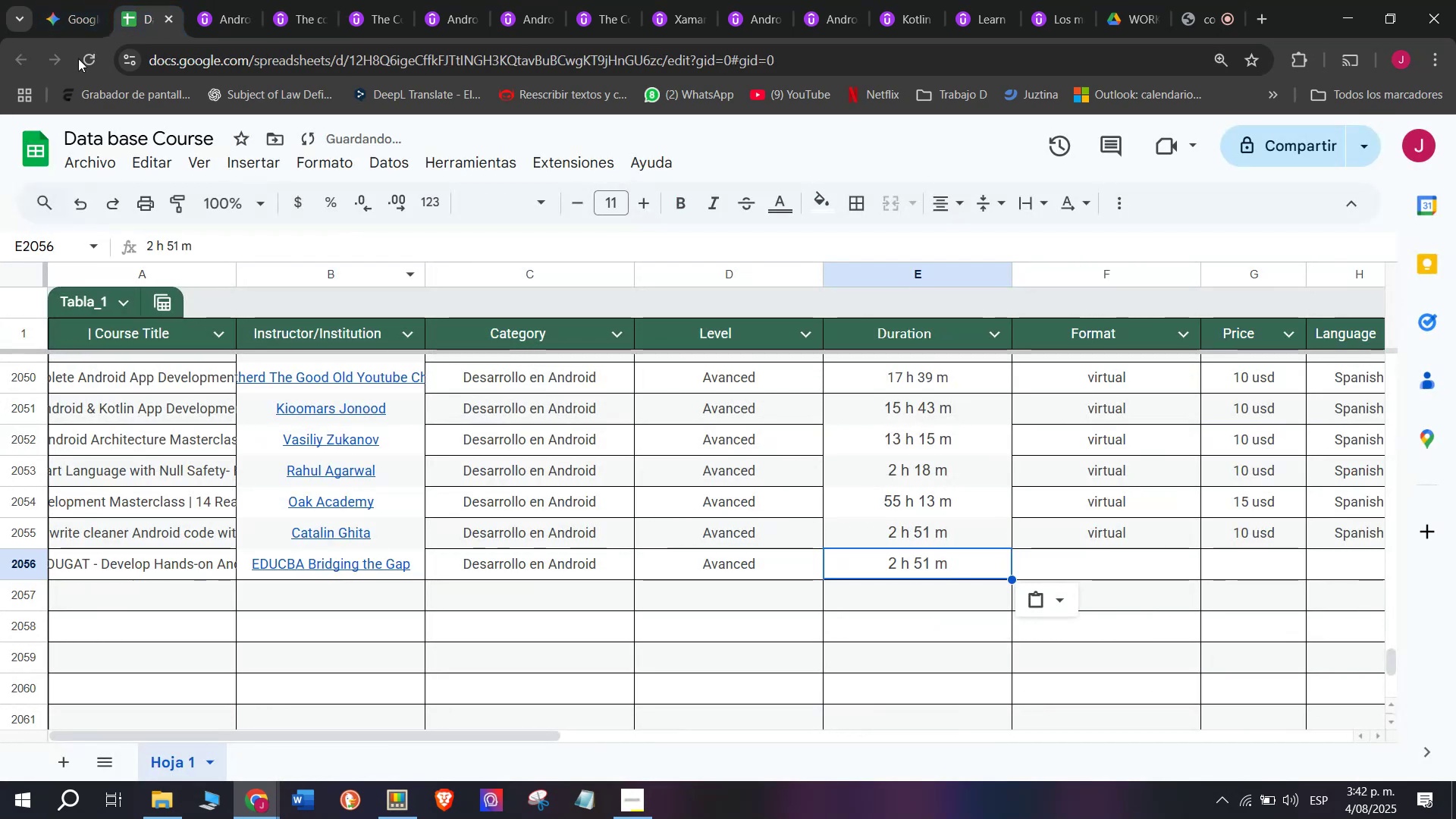 
key(Z)
 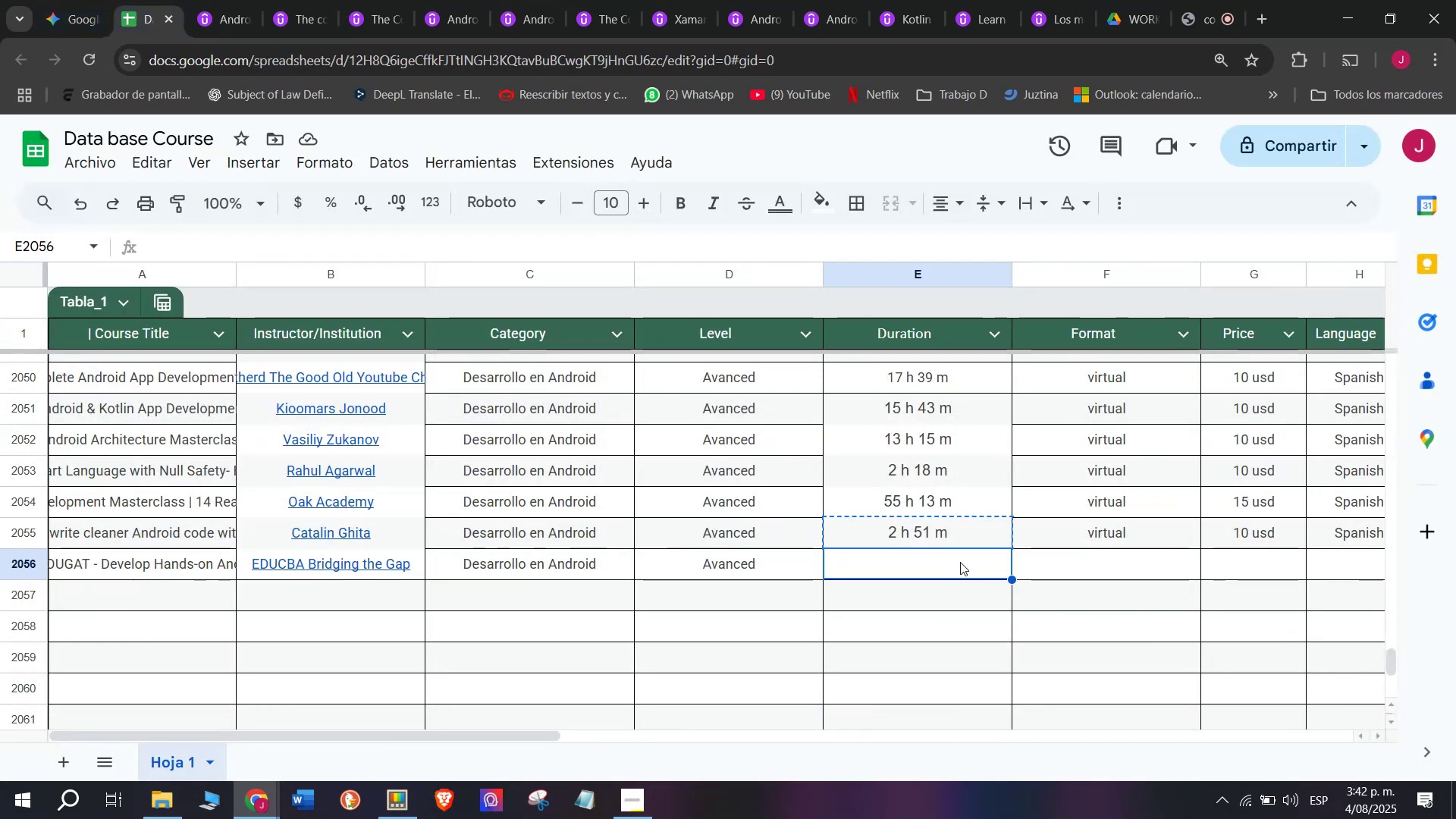 
key(Control+V)
 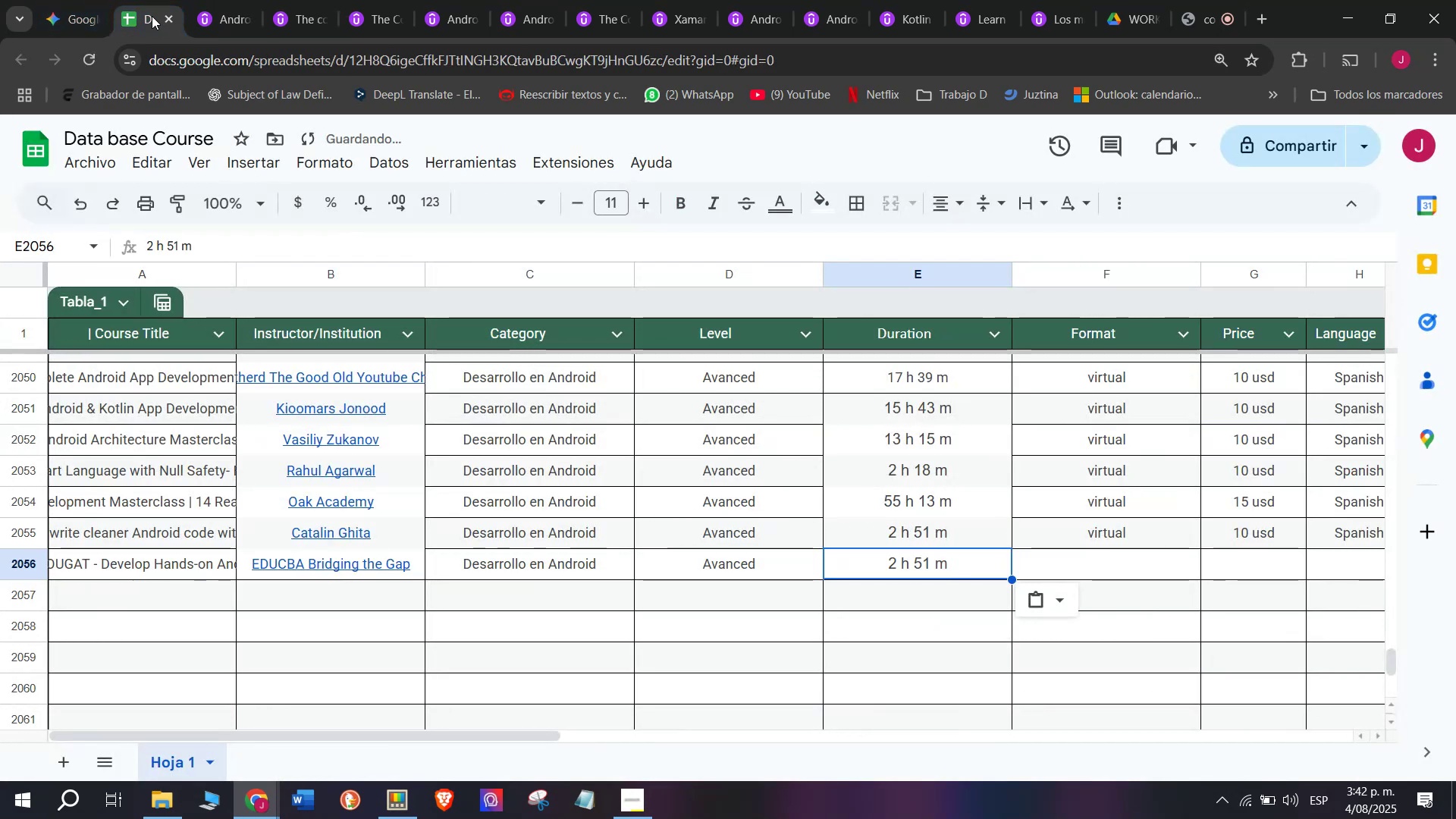 
left_click([208, 0])
 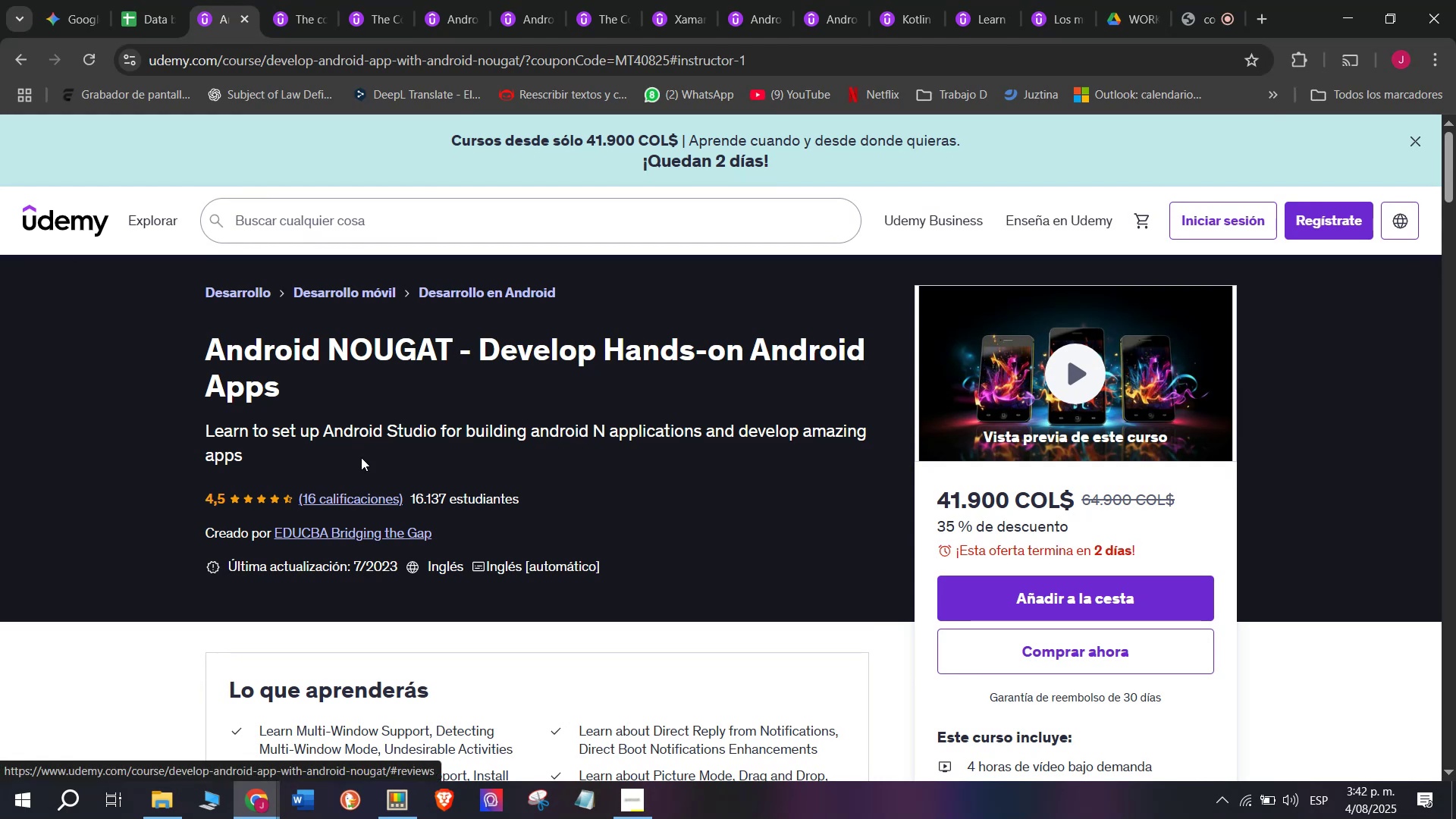 
left_click([152, 0])
 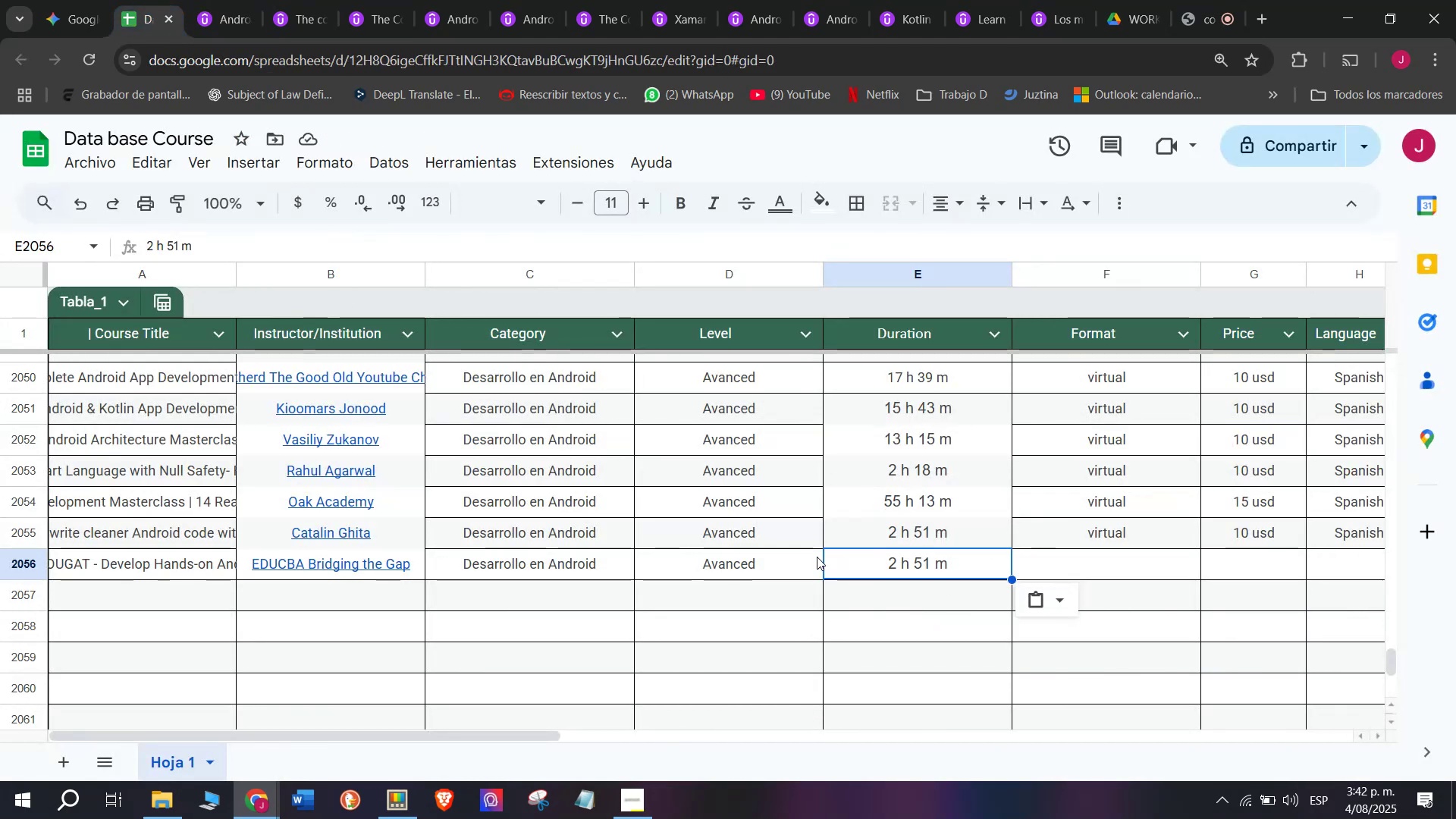 
wait(8.64)
 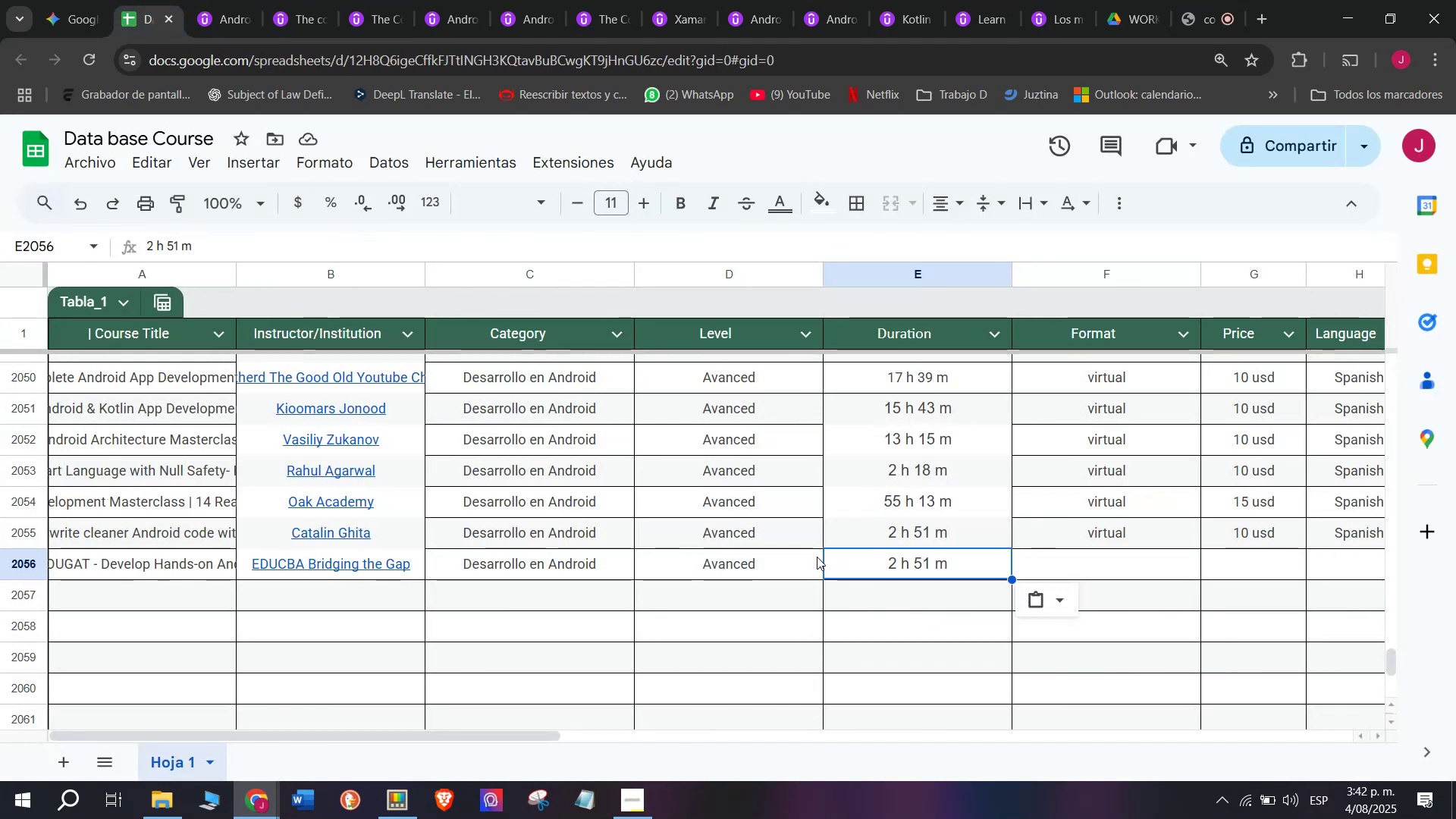 
left_click([212, 0])
 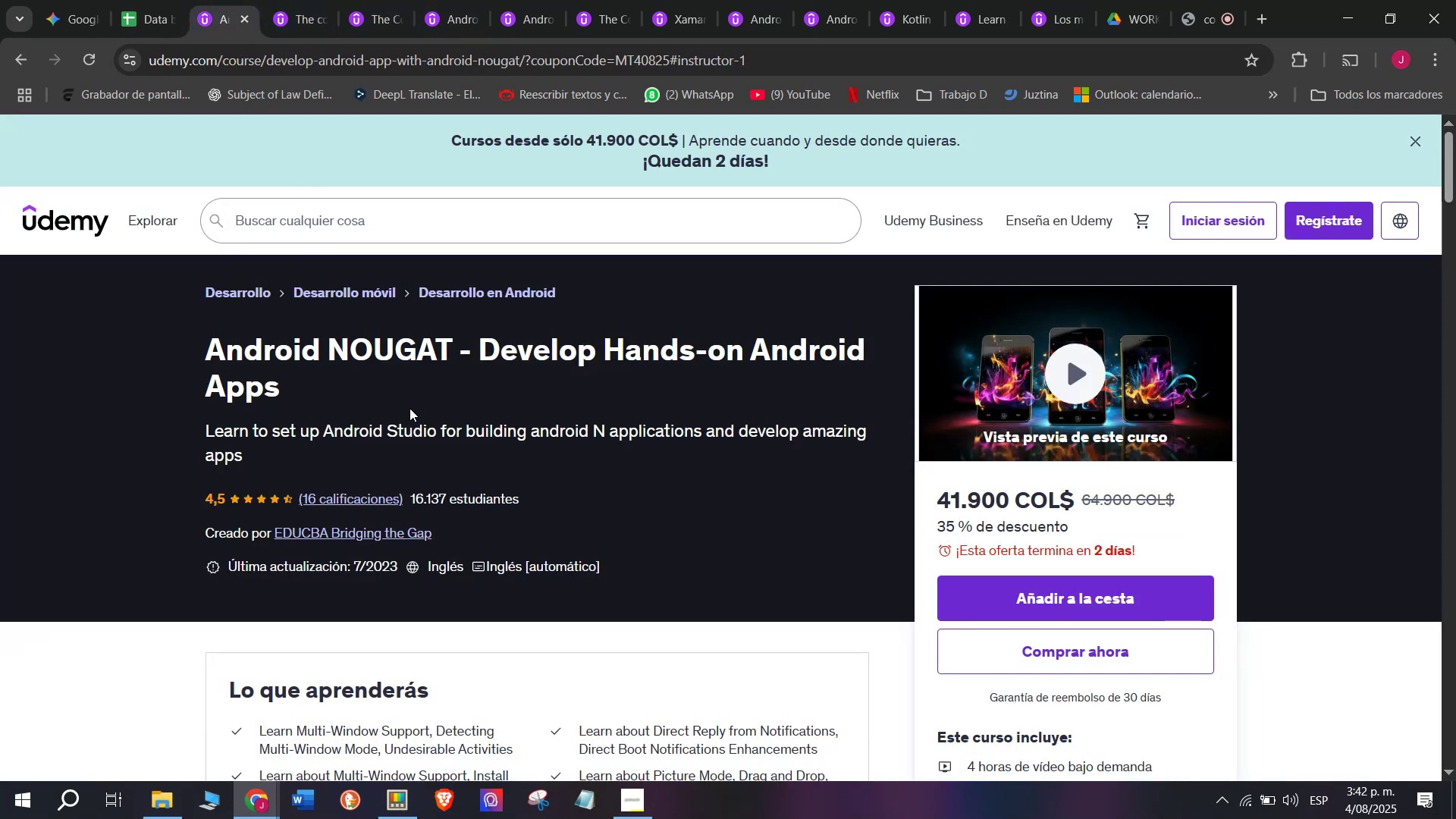 
left_click([139, 0])
 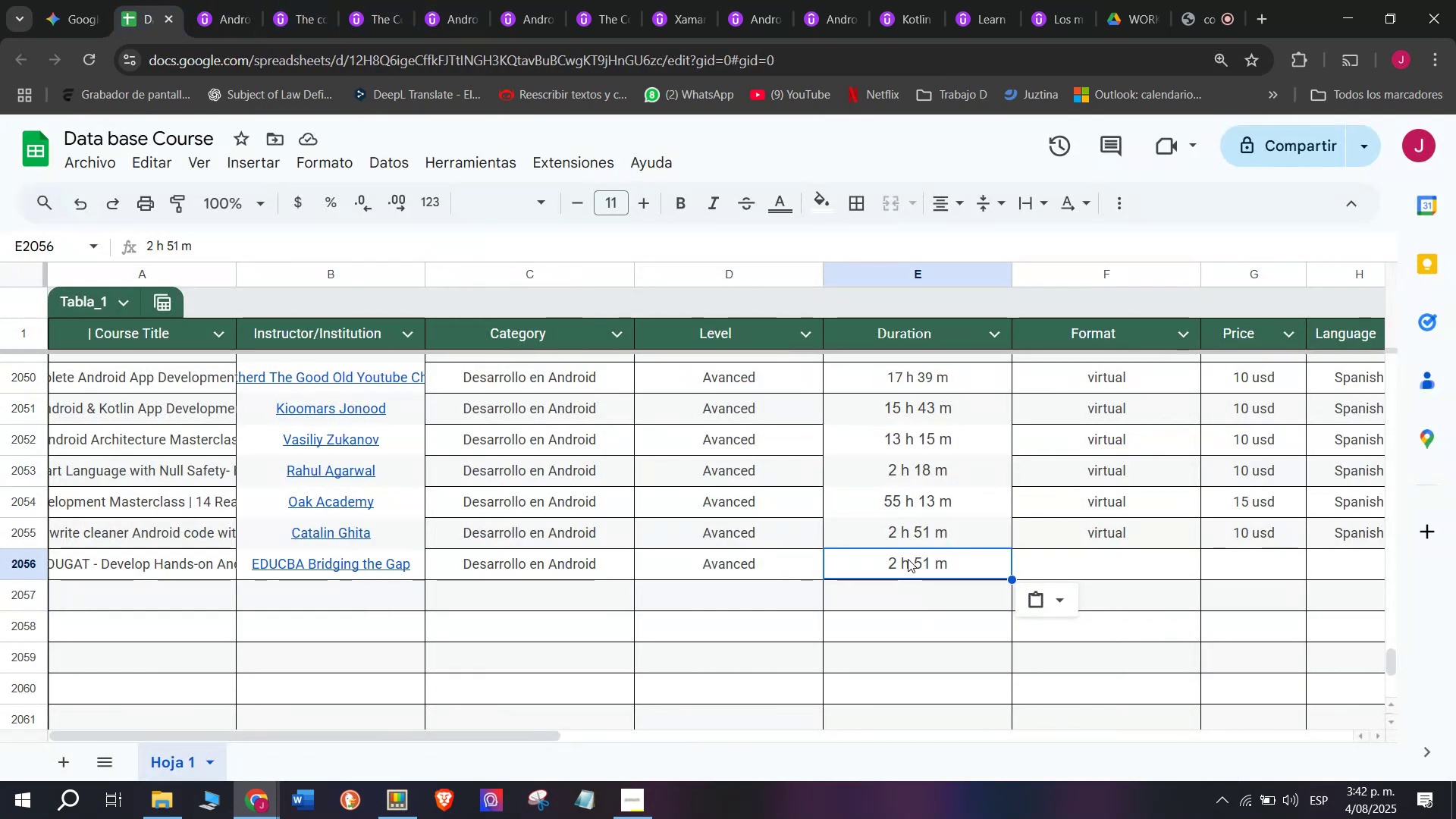 
key(Backspace)
 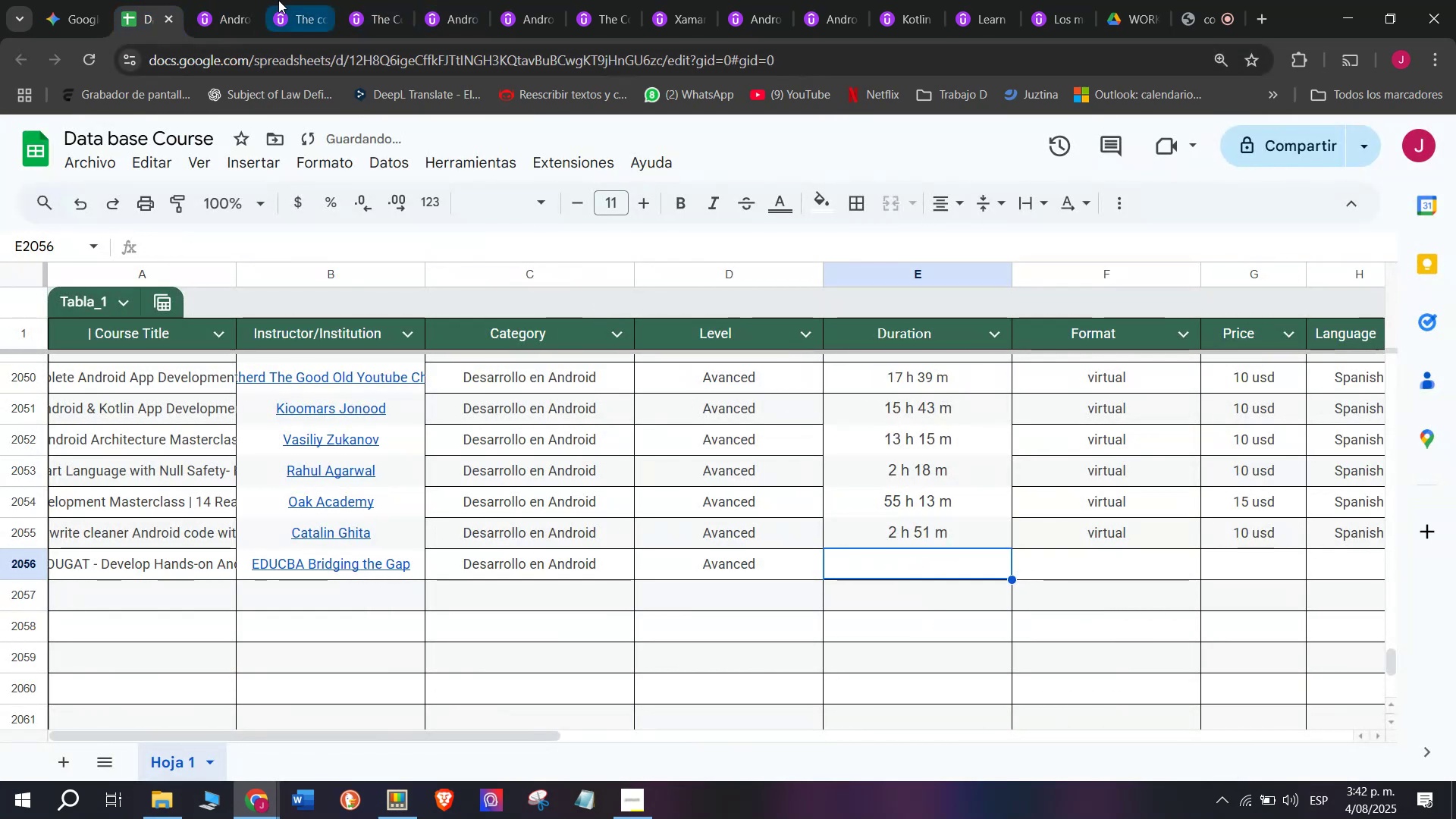 
key(Q)
 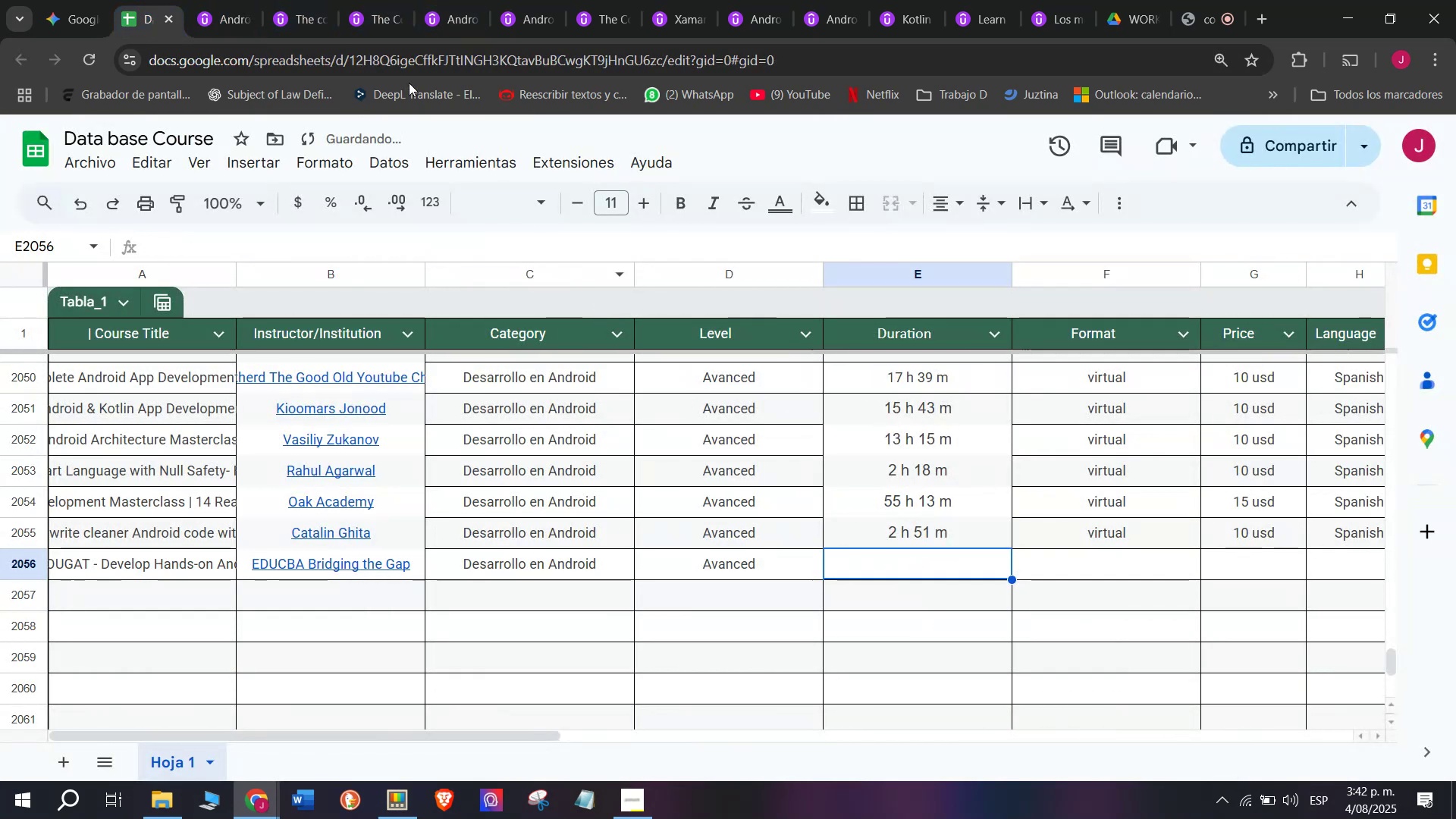 
left_click([224, 0])
 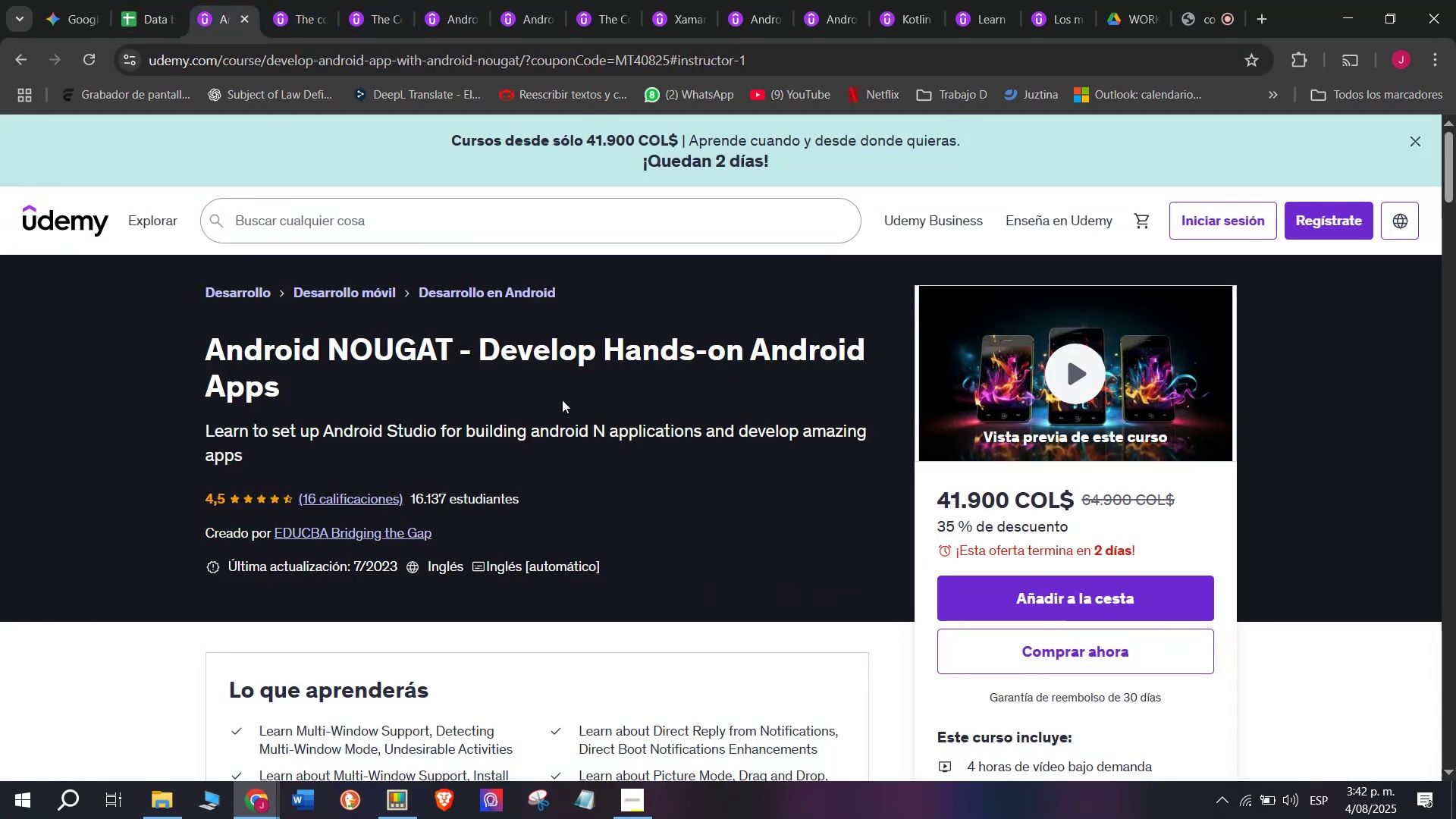 
scroll: coordinate [617, 471], scroll_direction: down, amount: 2.0
 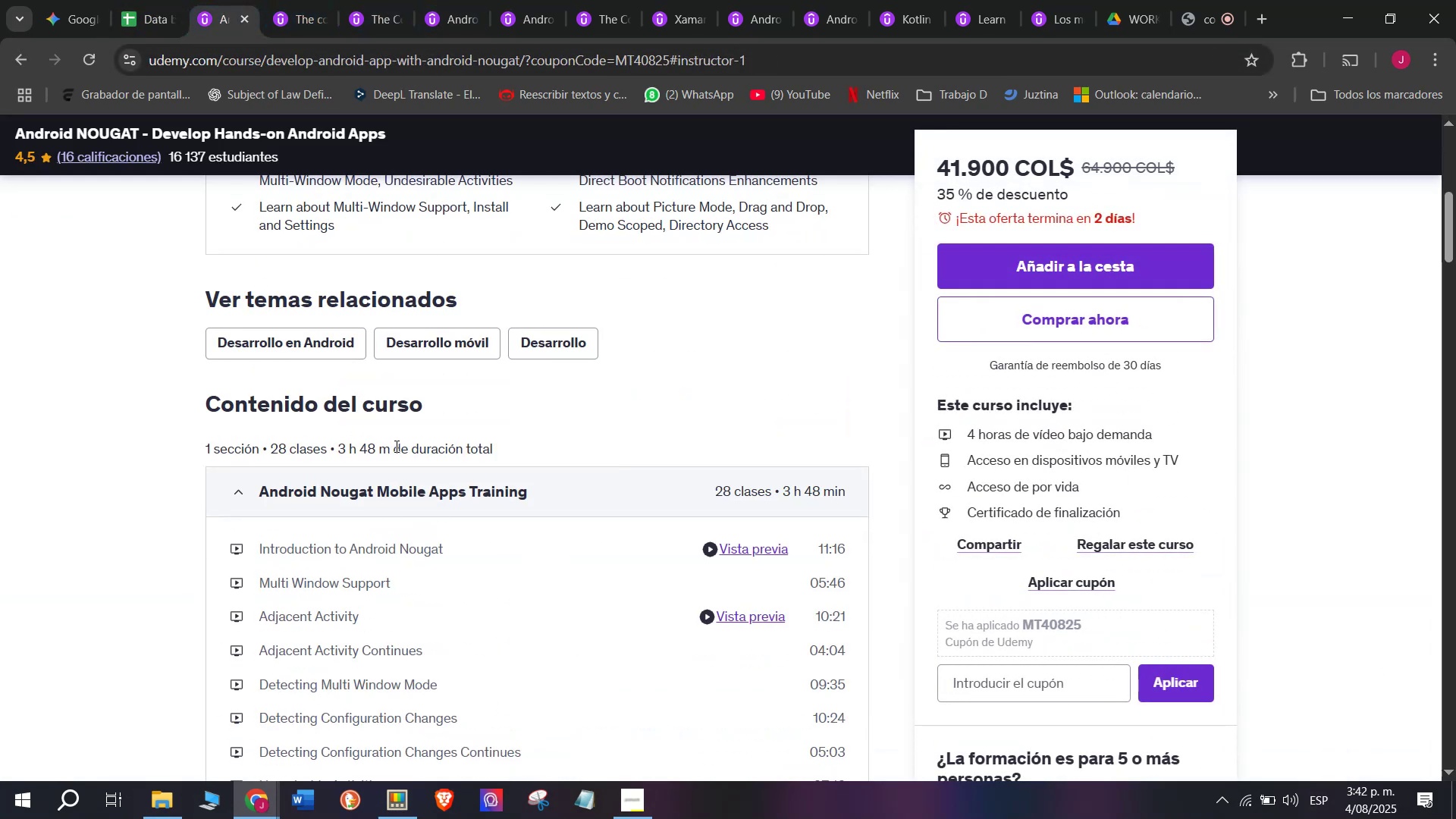 
left_click_drag(start_coordinate=[390, 446], to_coordinate=[341, 450])
 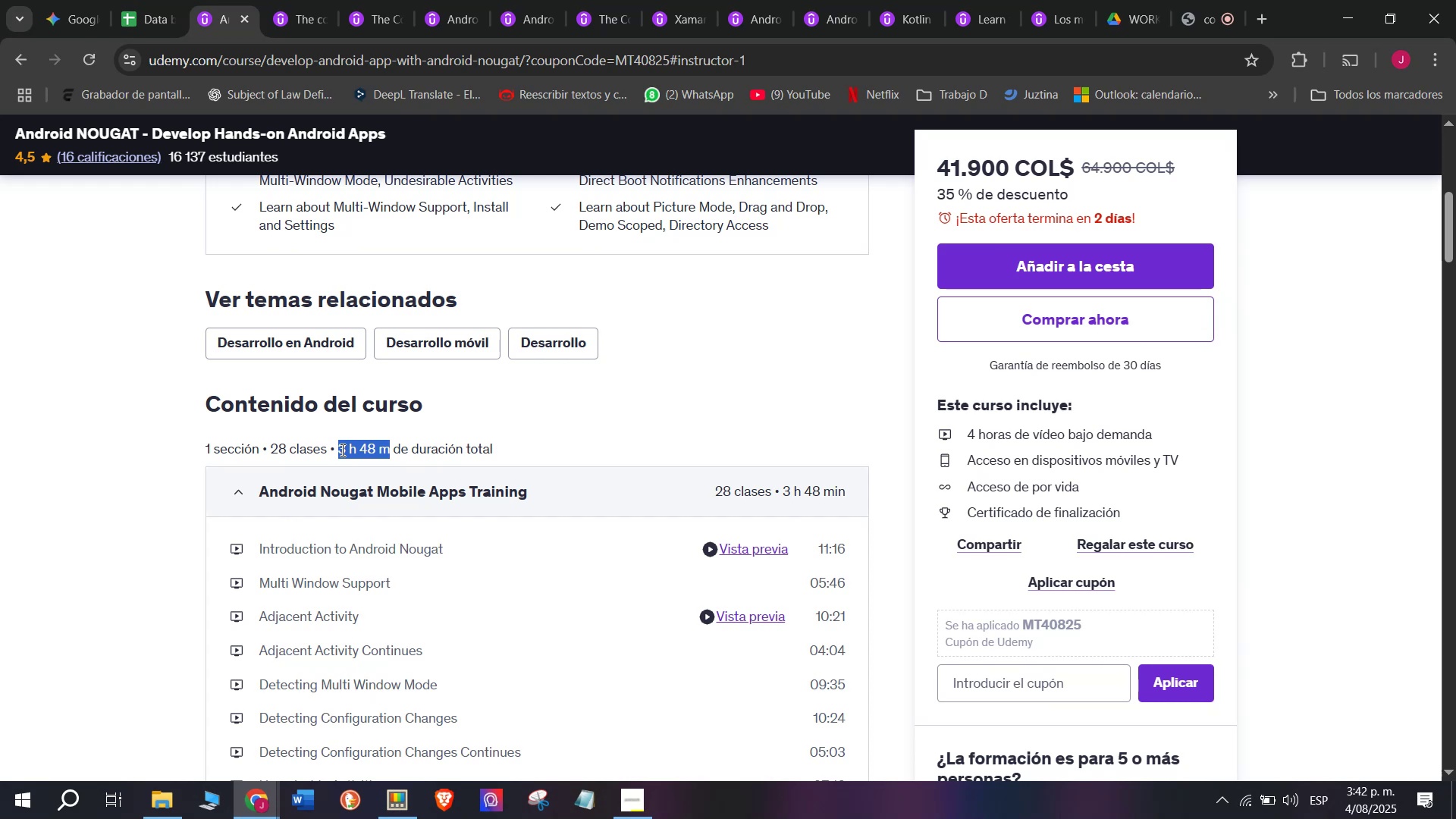 
key(Control+ControlLeft)
 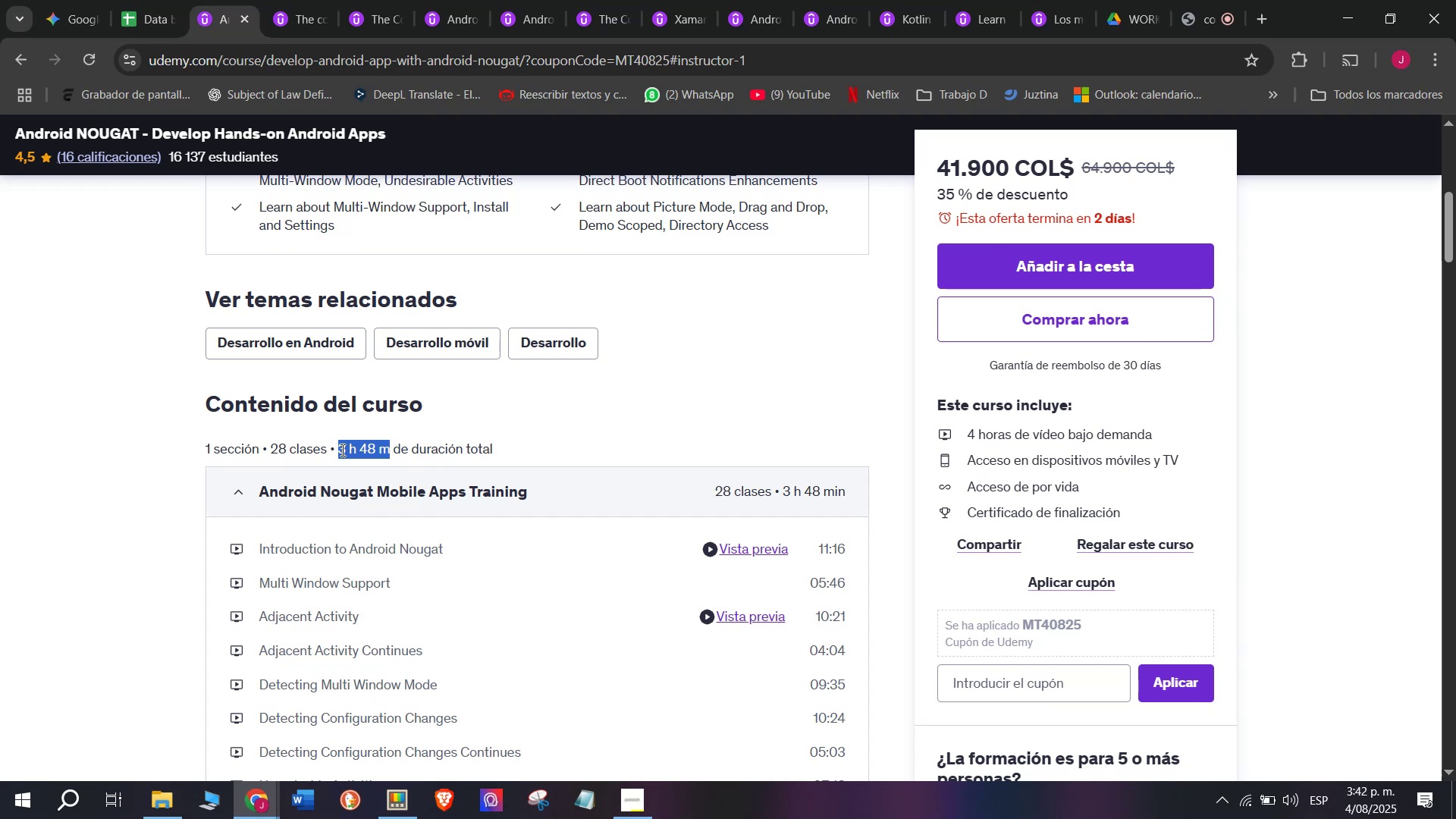 
key(Break)
 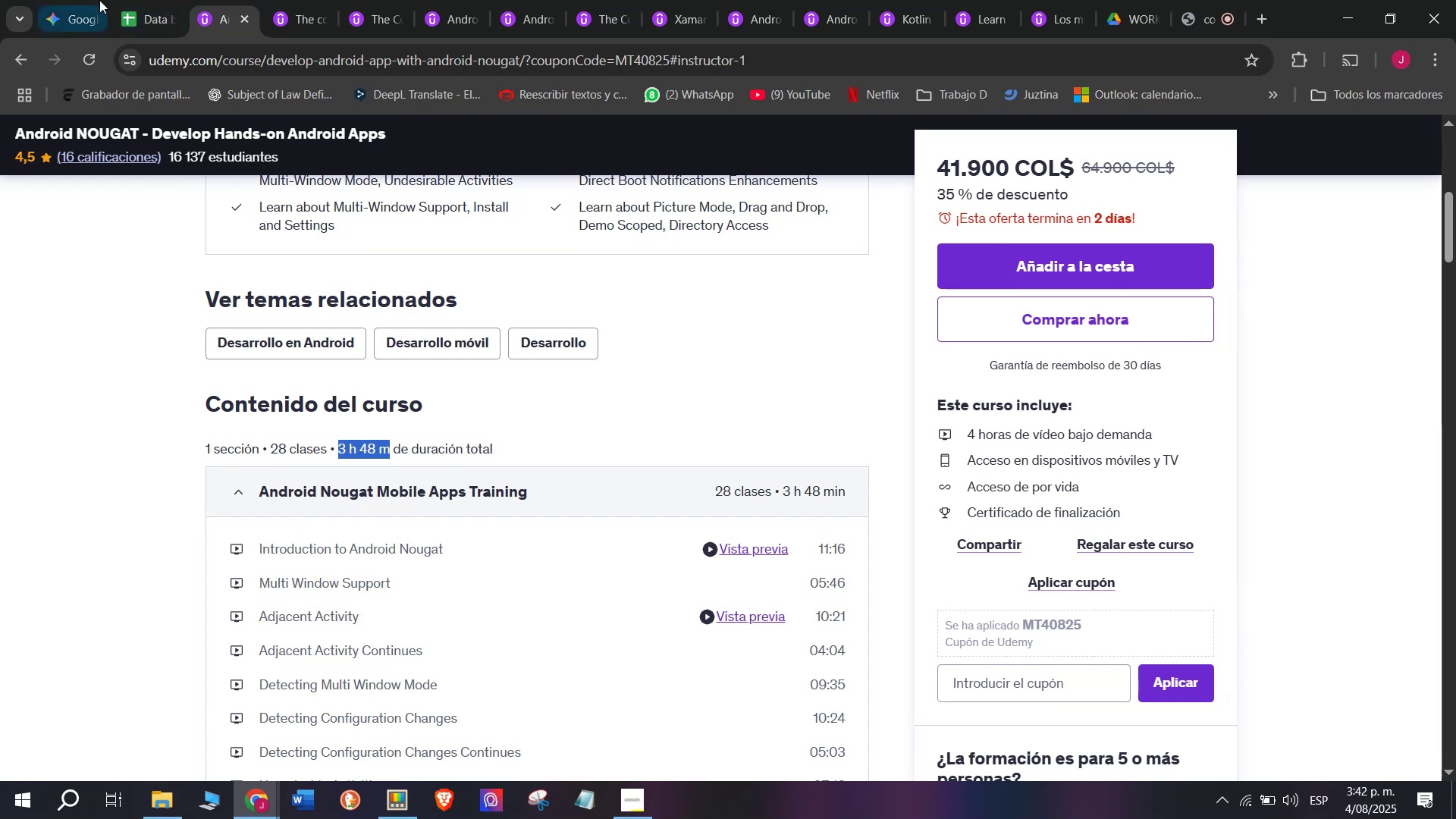 
key(Control+C)
 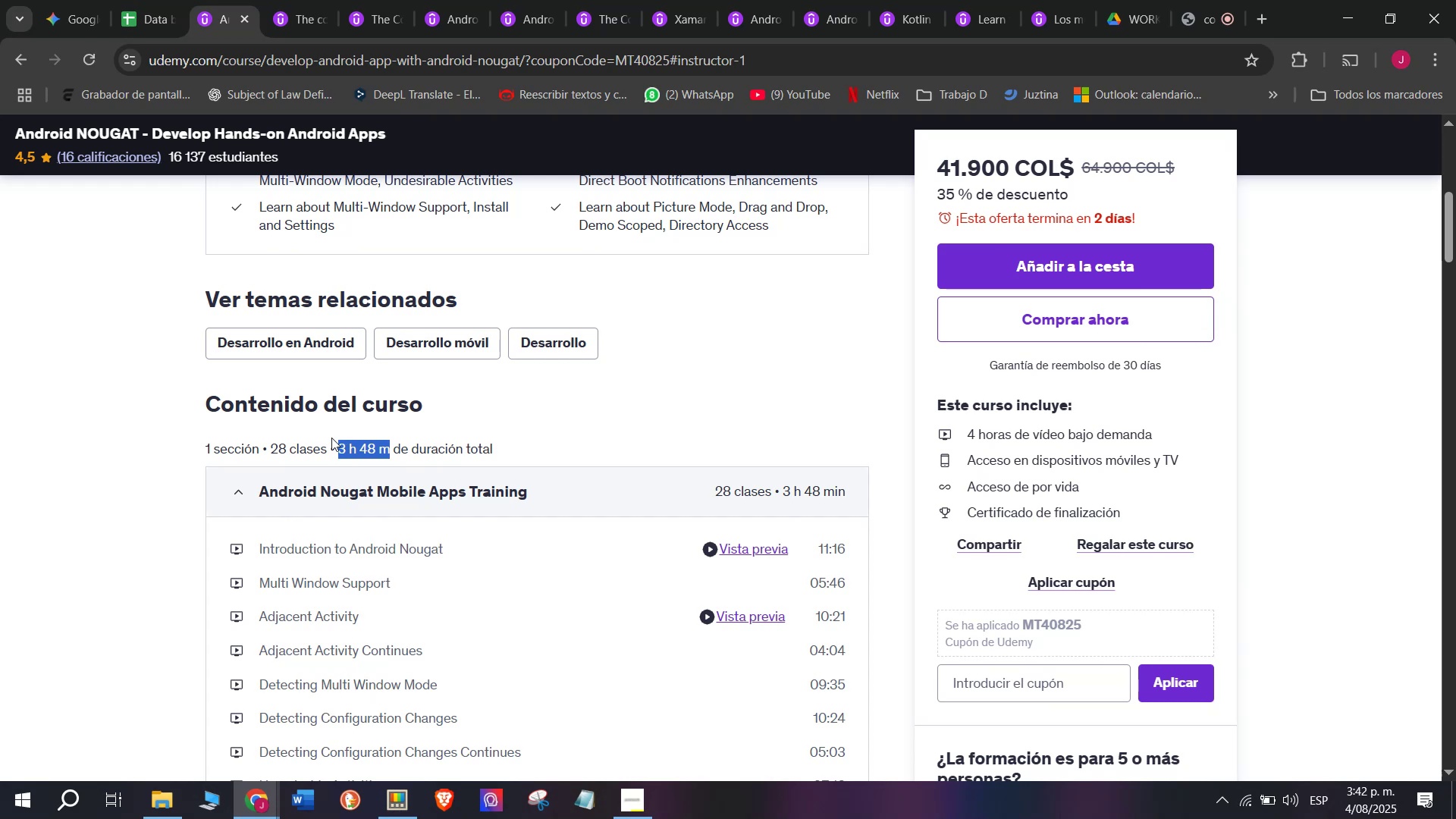 
key(Break)
 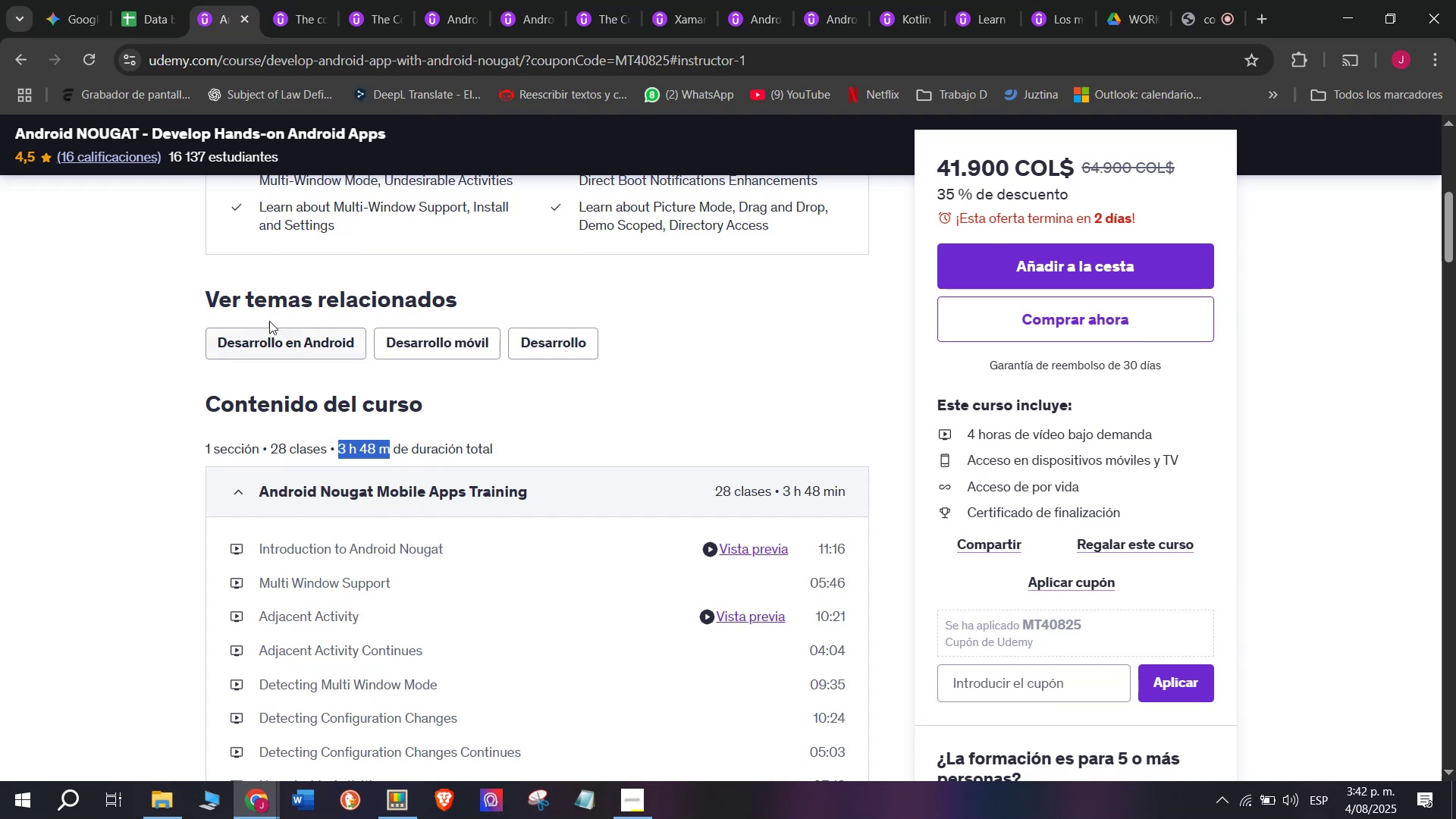 
key(Control+ControlLeft)
 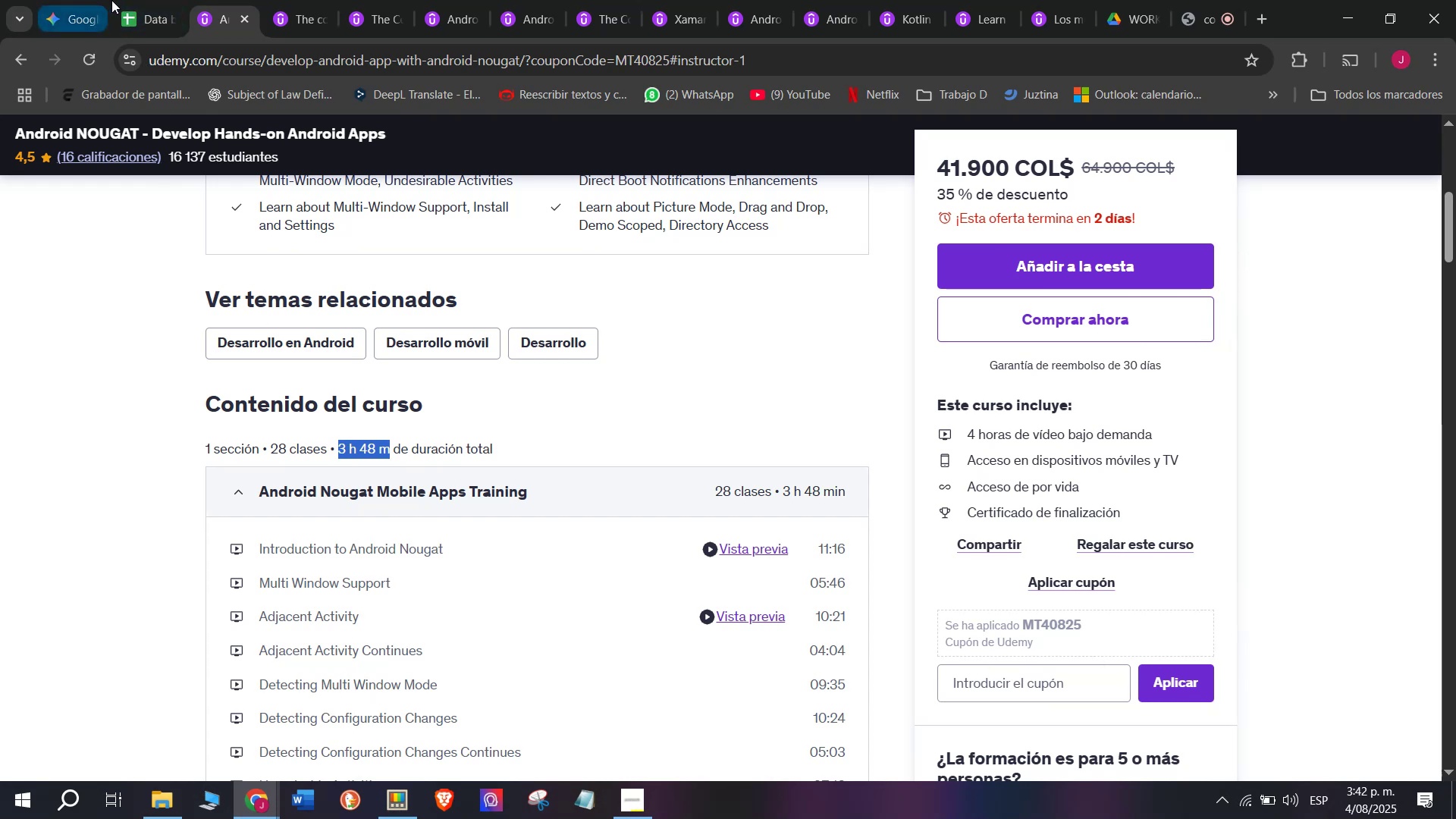 
key(Control+C)
 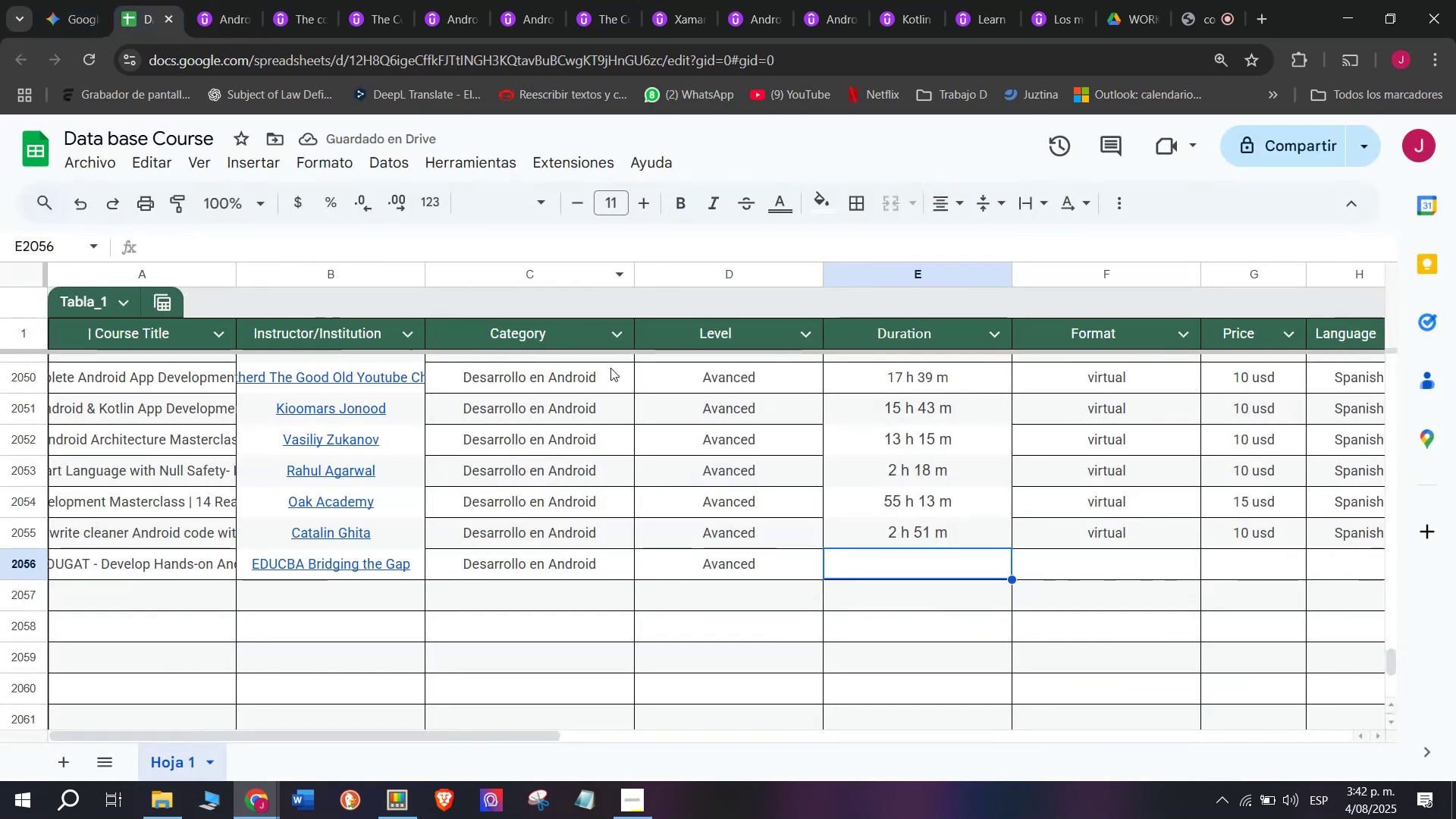 
key(Control+ControlLeft)
 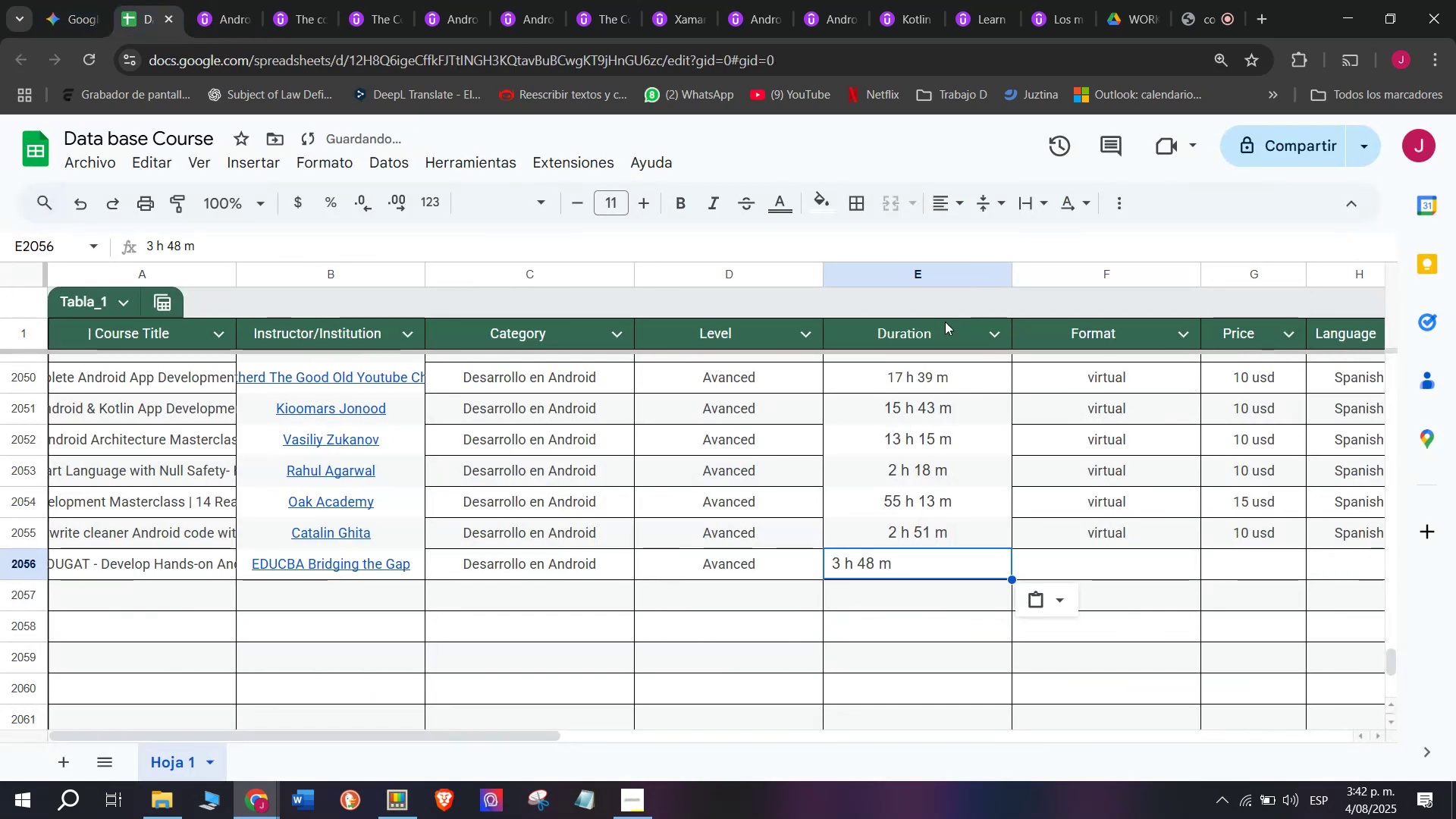 
key(Z)
 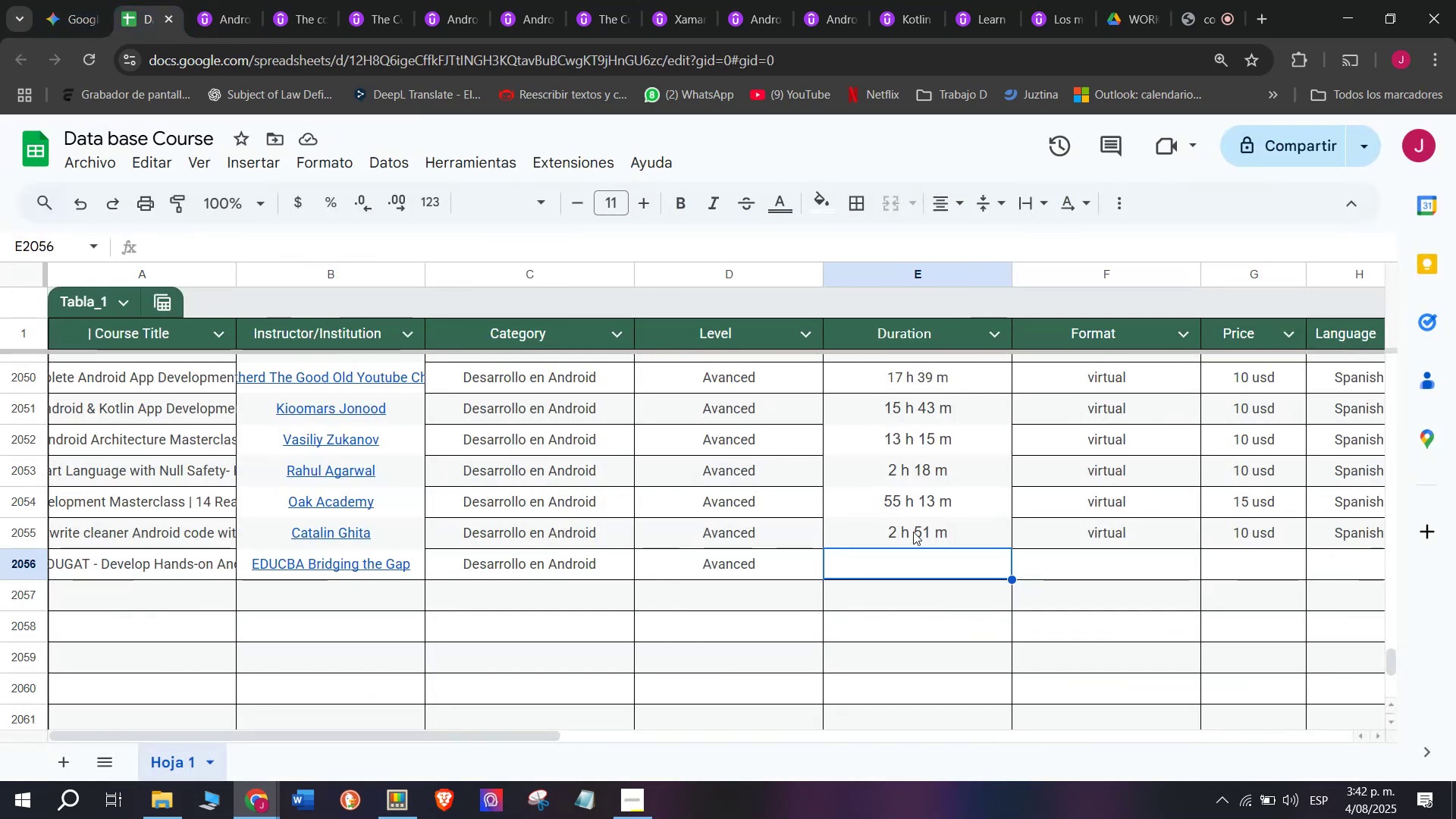 
key(Control+V)
 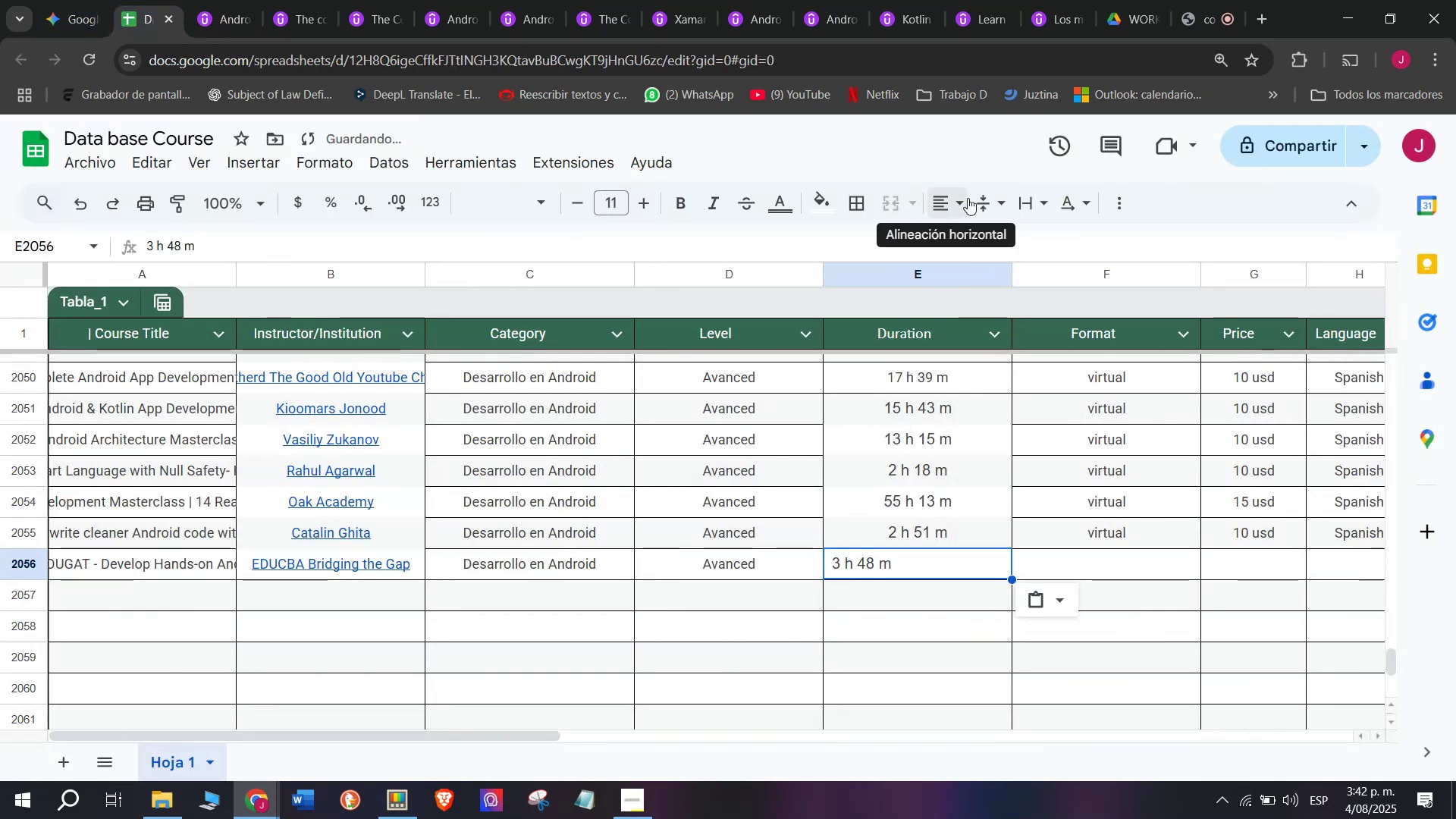 
left_click([990, 237])
 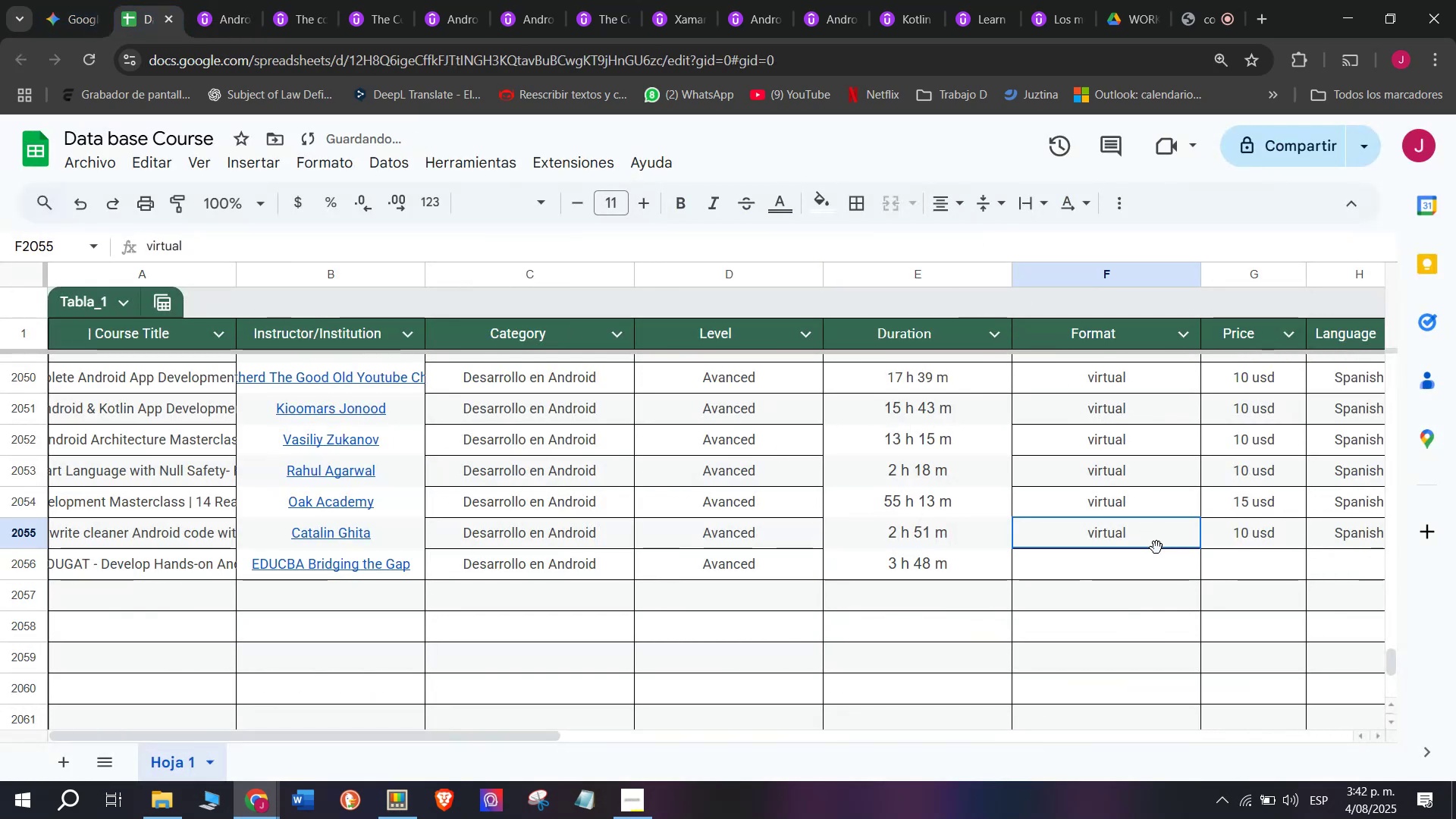 
key(Control+ControlLeft)
 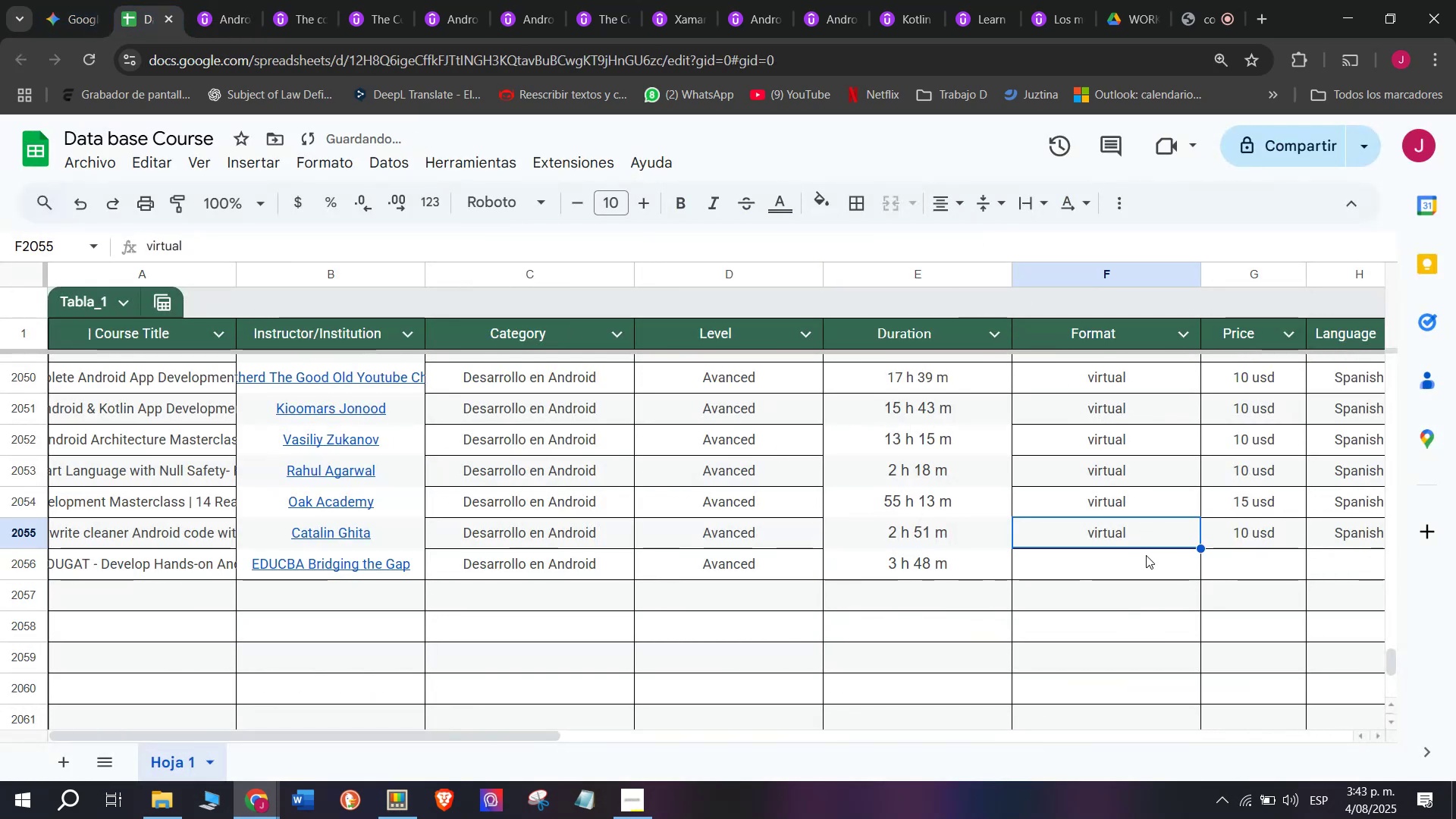 
key(Break)
 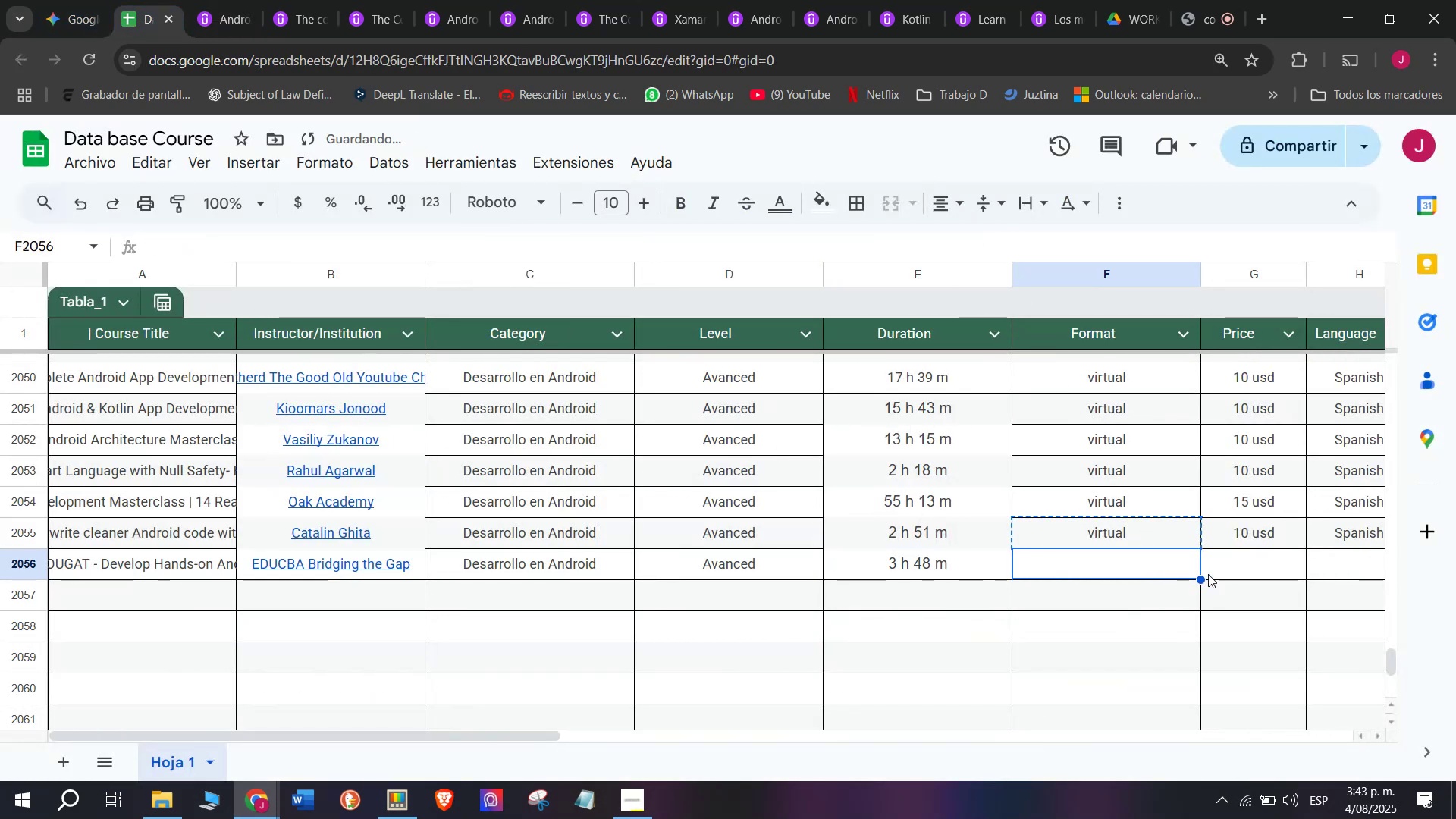 
key(Control+C)
 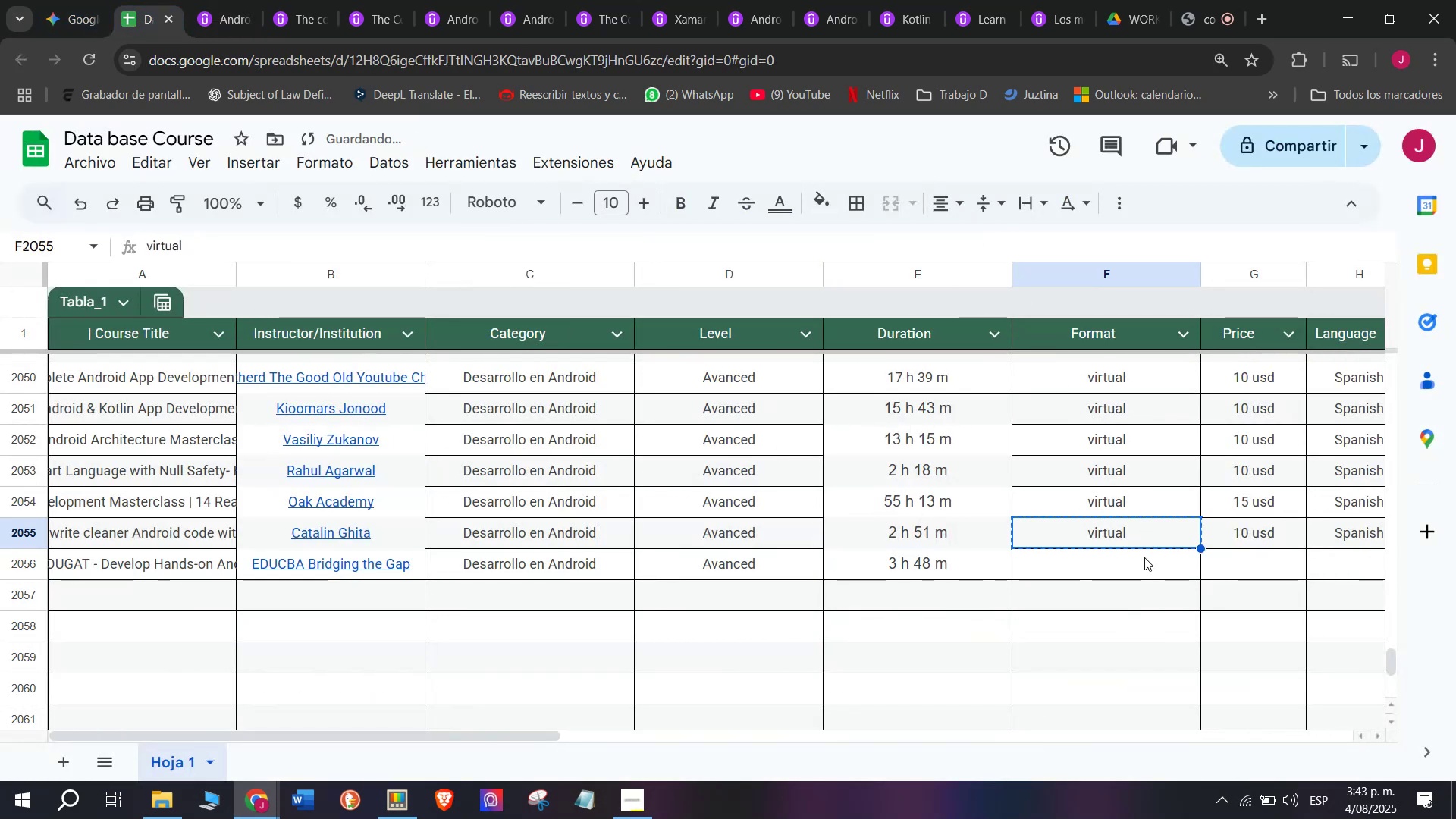 
left_click_drag(start_coordinate=[1146, 560], to_coordinate=[1150, 561])
 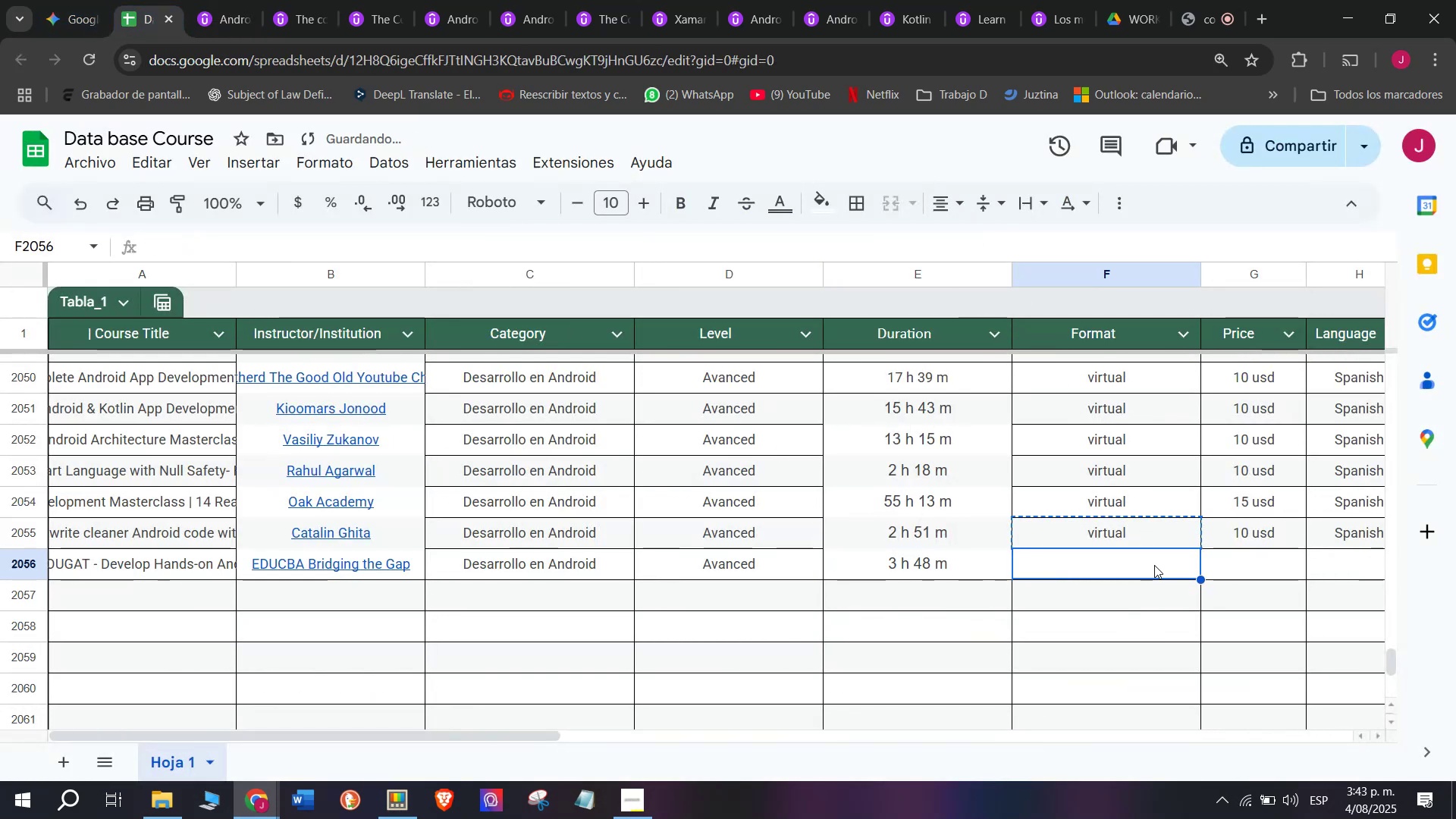 
key(Control+ControlLeft)
 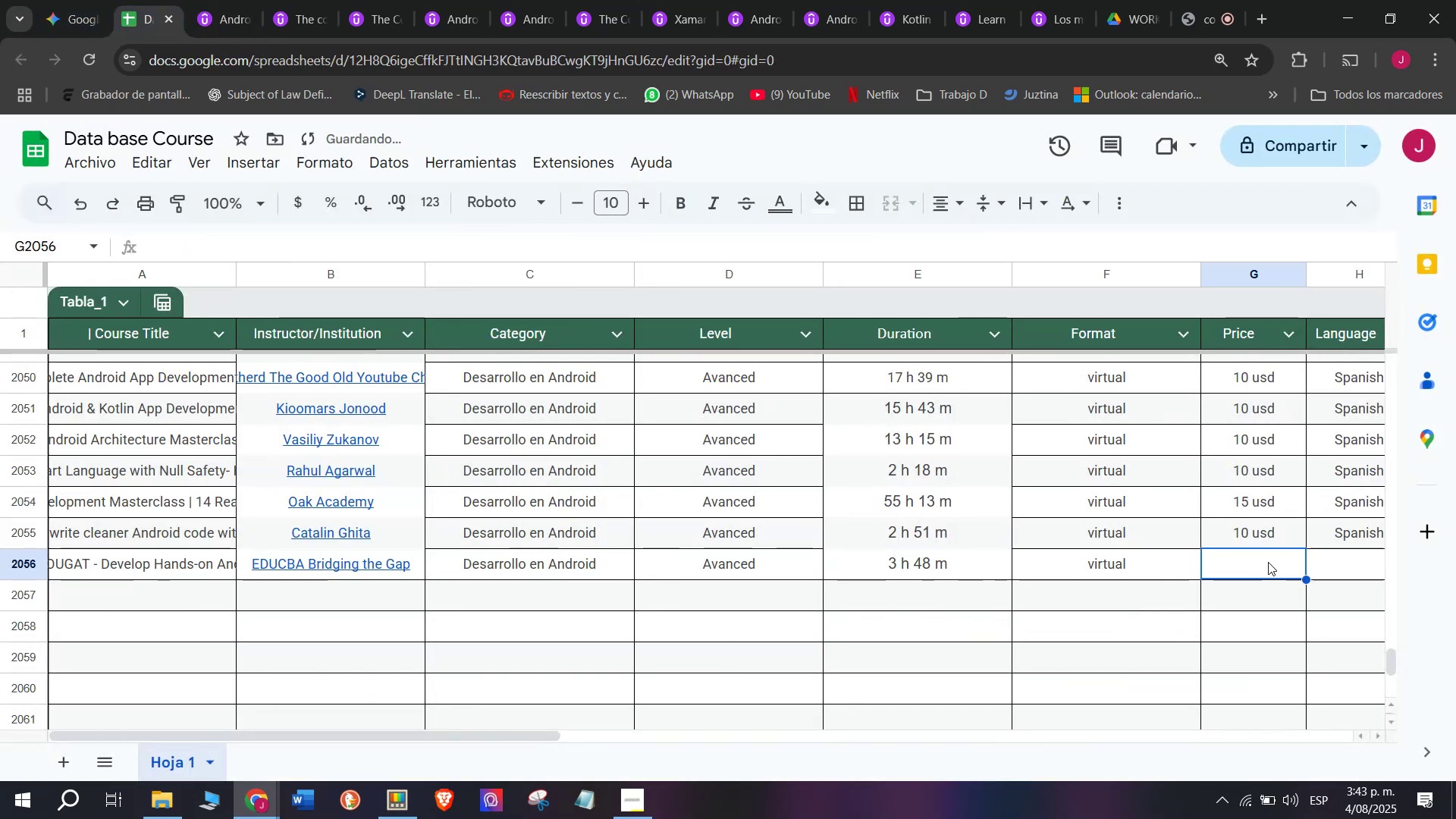 
key(Z)
 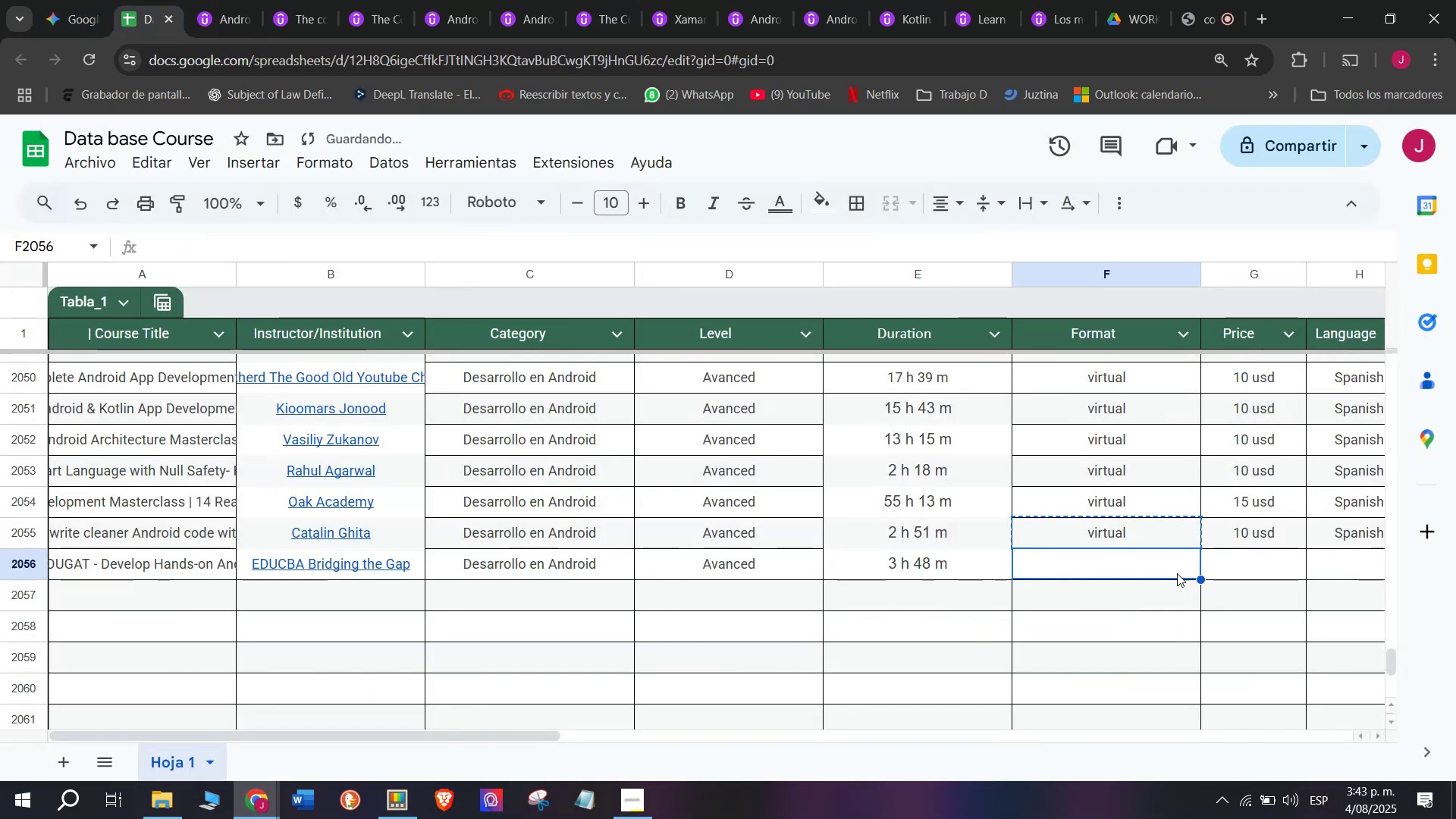 
key(Control+V)
 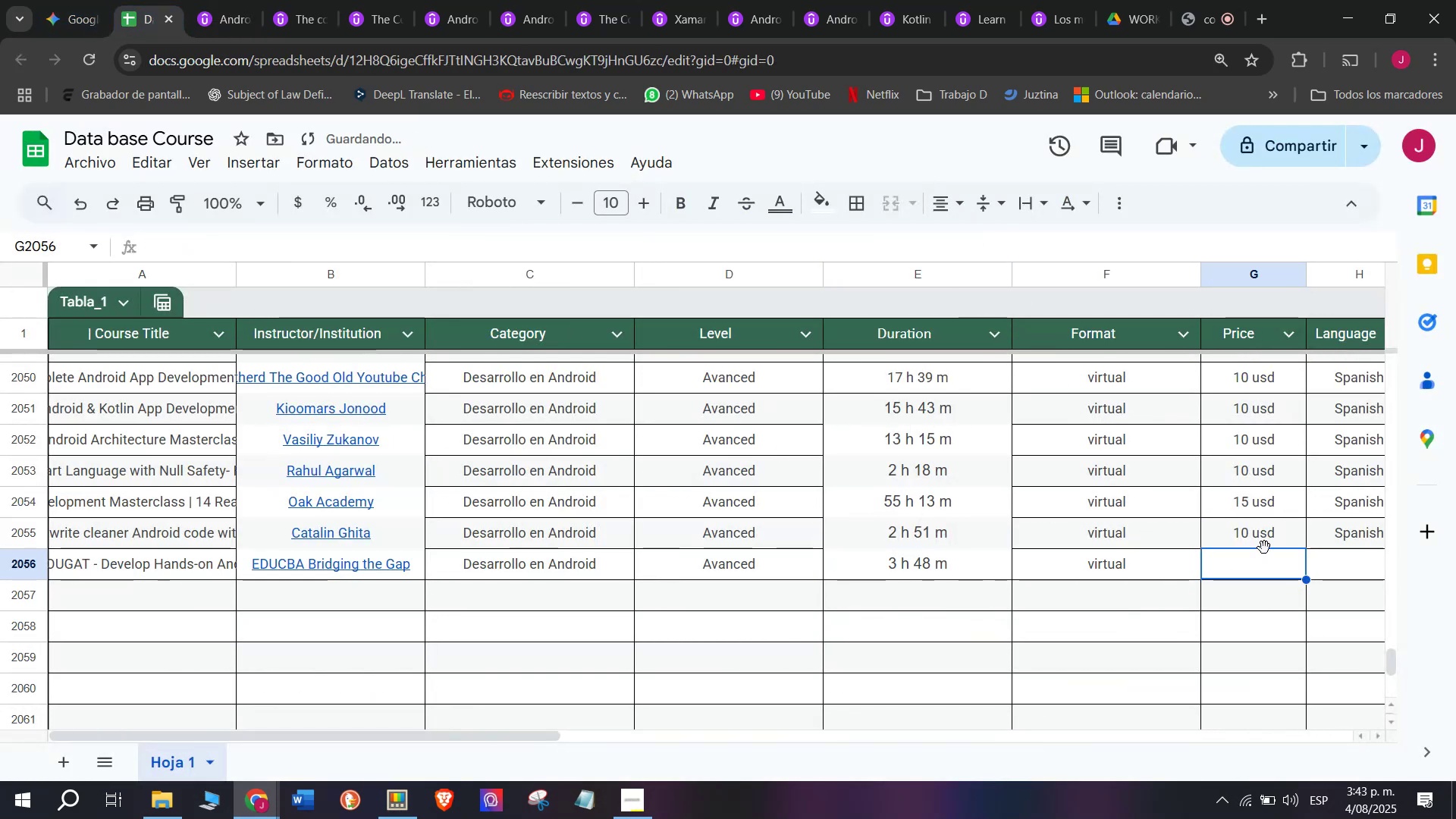 
key(Control+ControlLeft)
 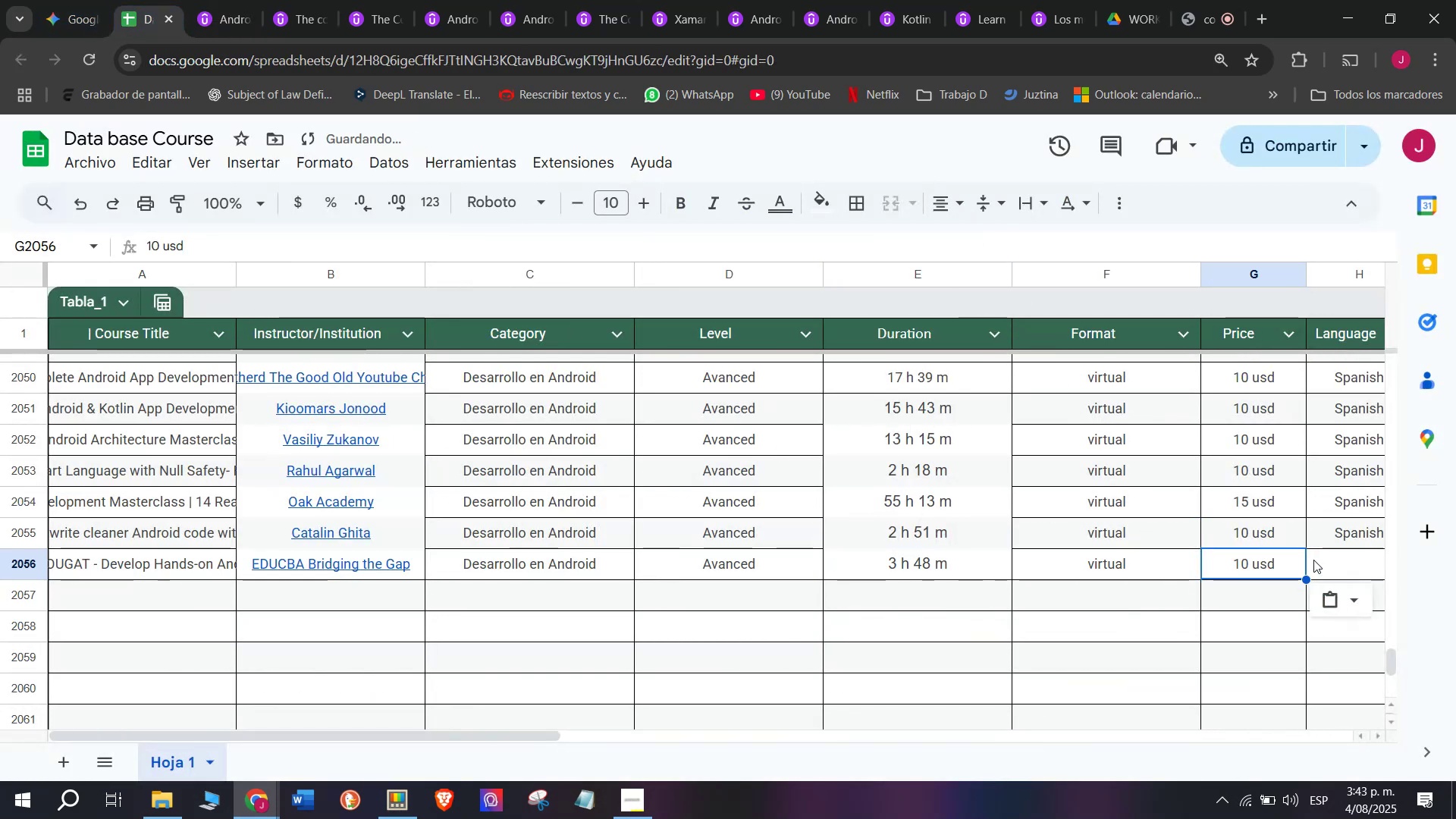 
key(Break)
 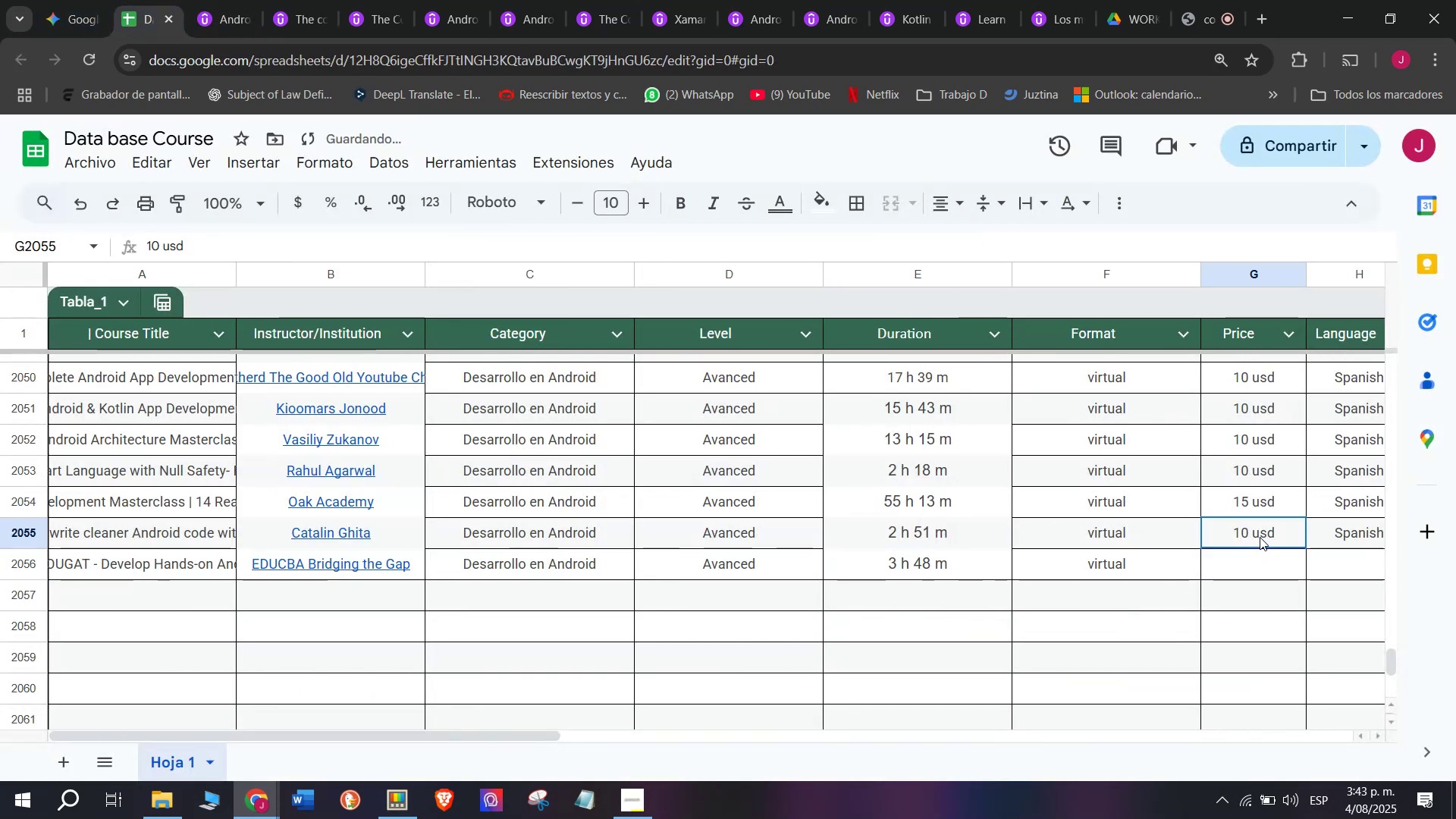 
key(Control+C)
 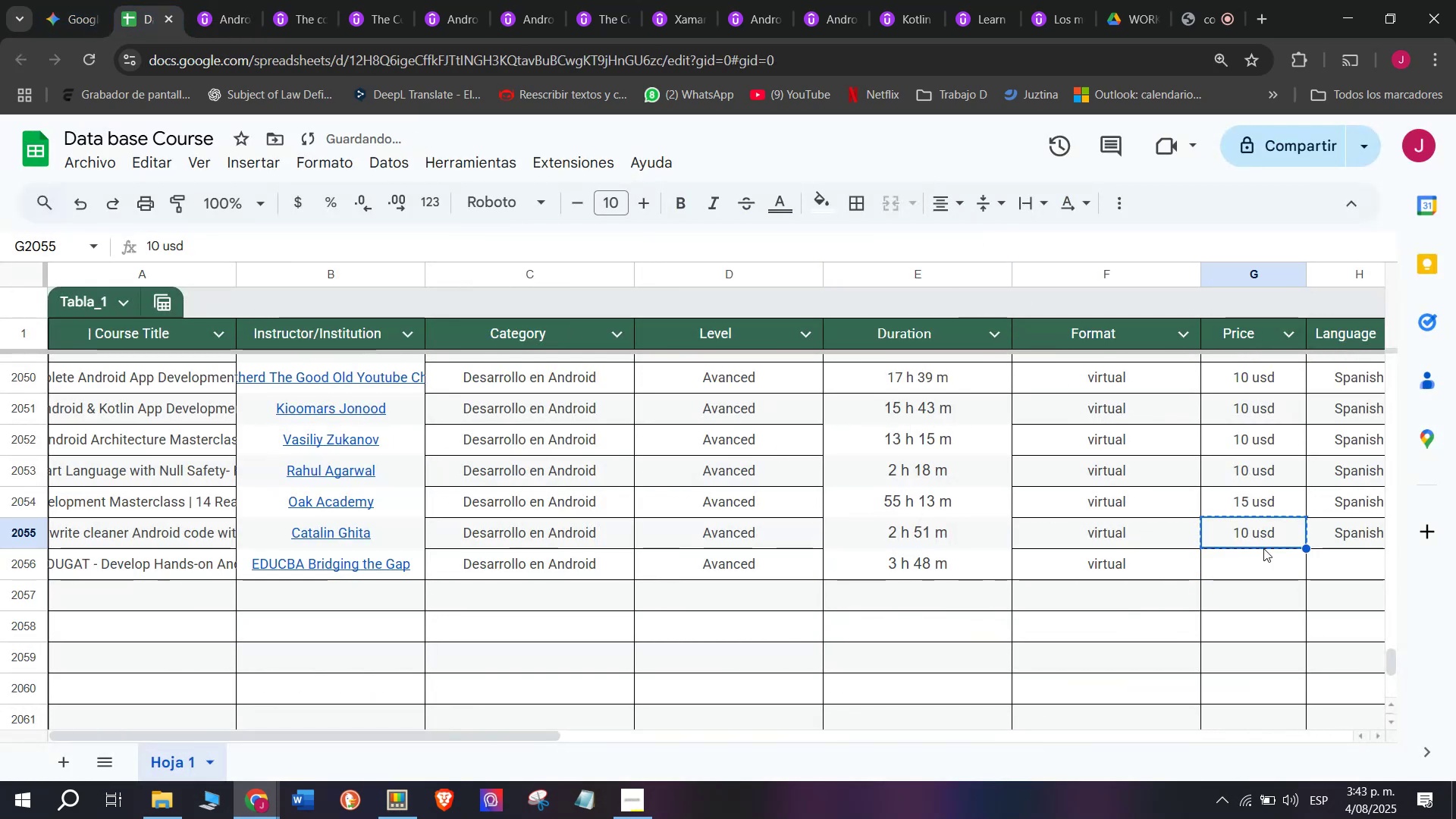 
double_click([1260, 537])
 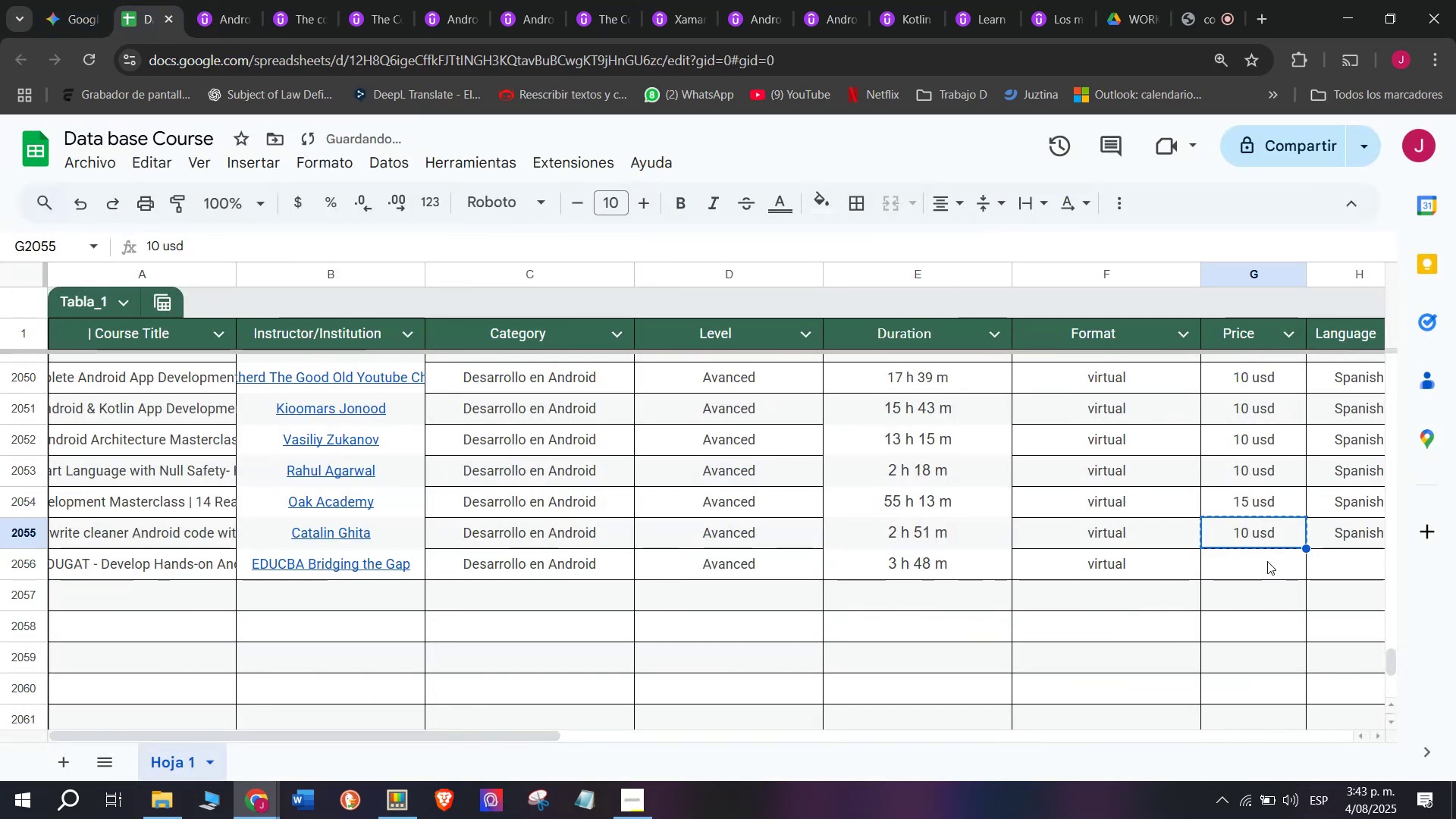 
key(Control+ControlLeft)
 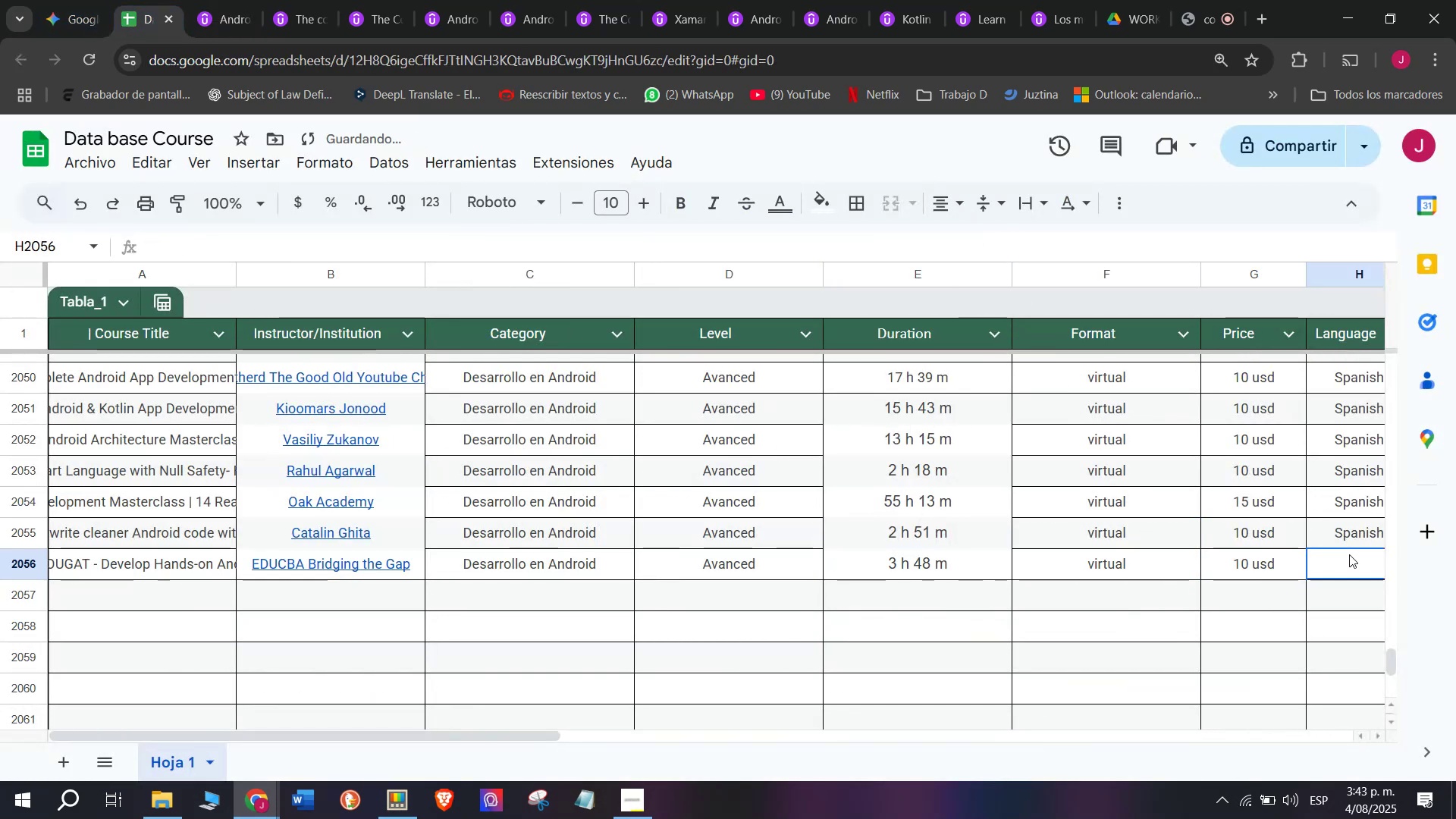 
key(Z)
 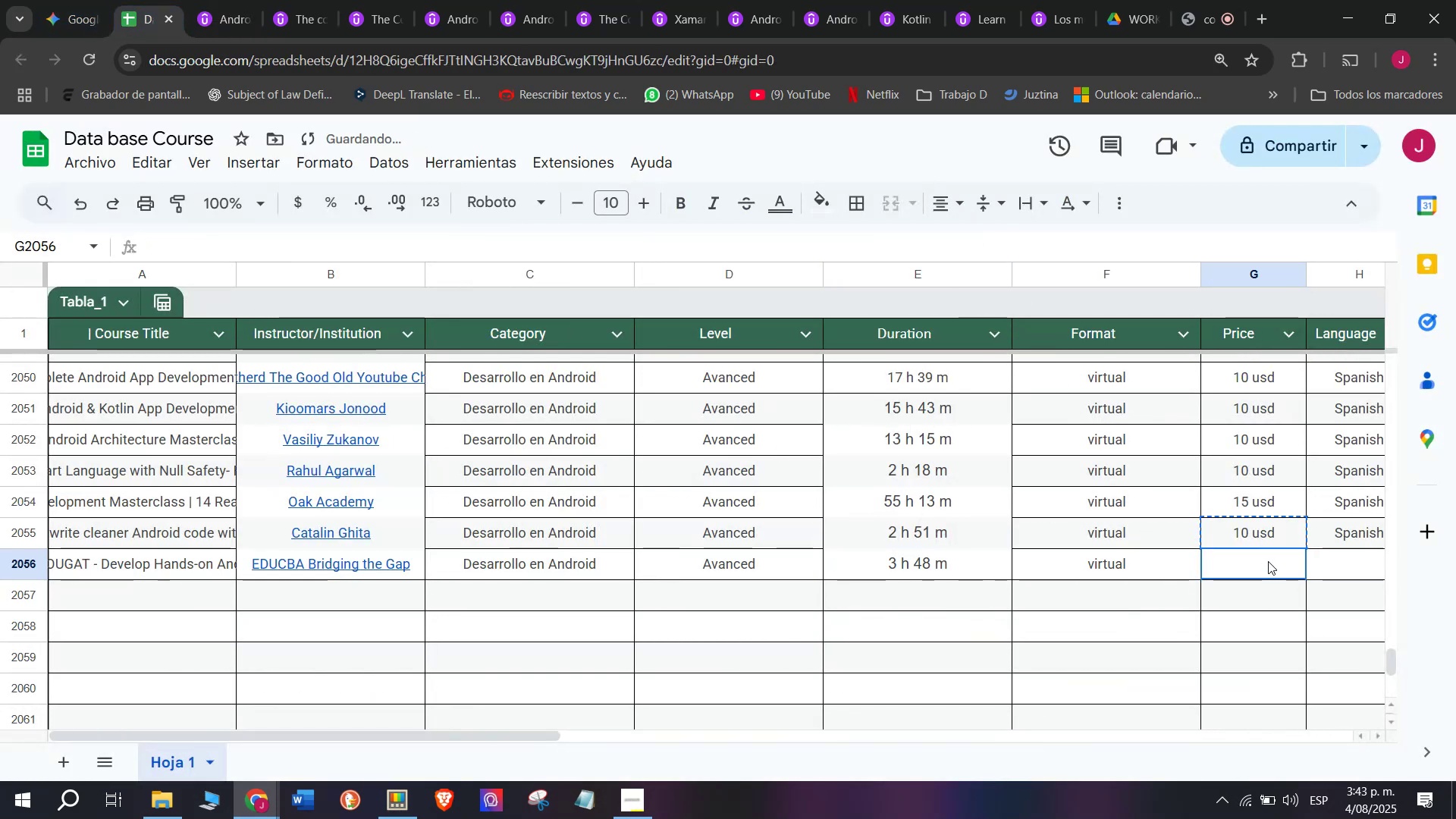 
key(Control+V)
 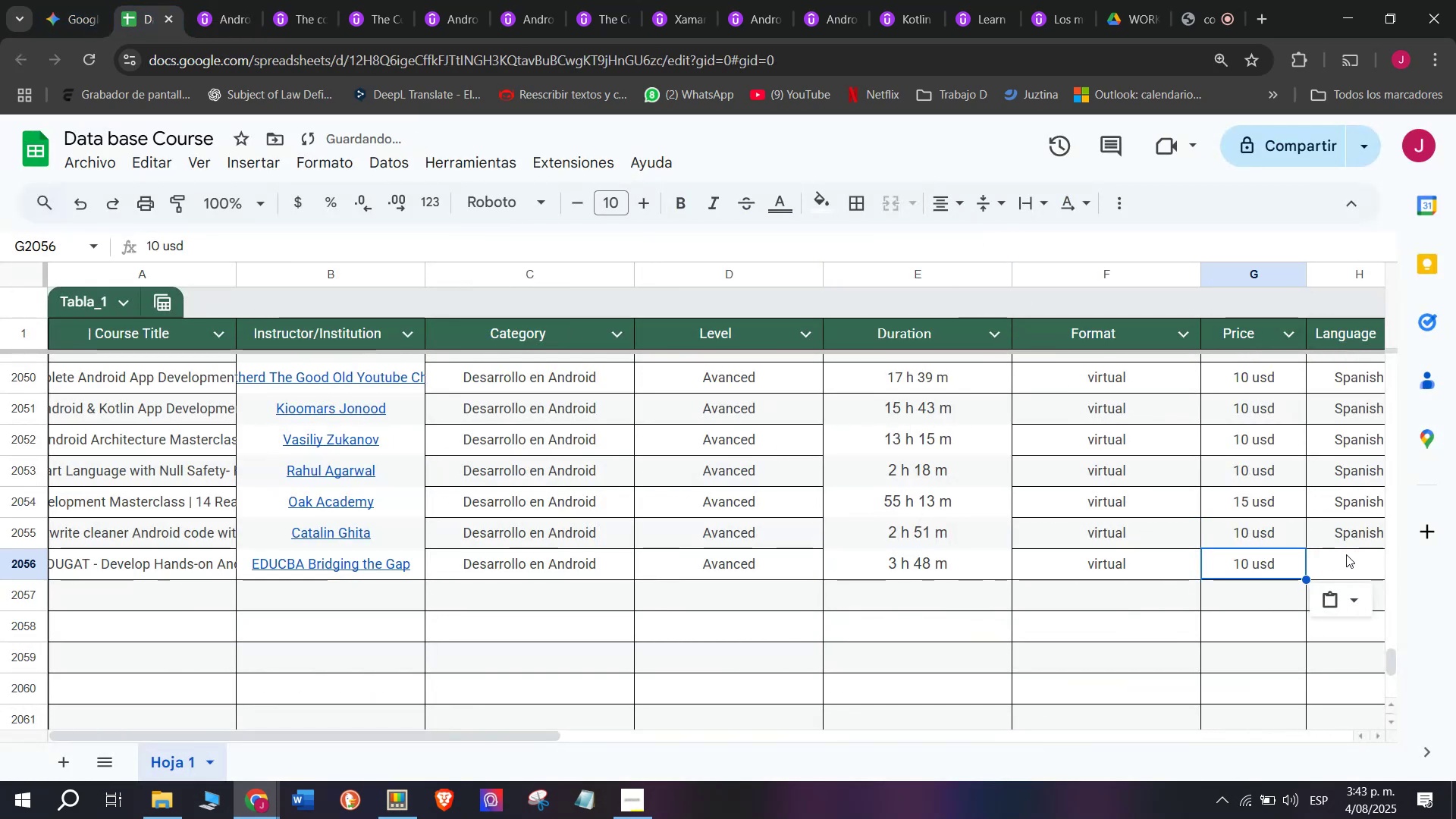 
triple_click([1349, 554])
 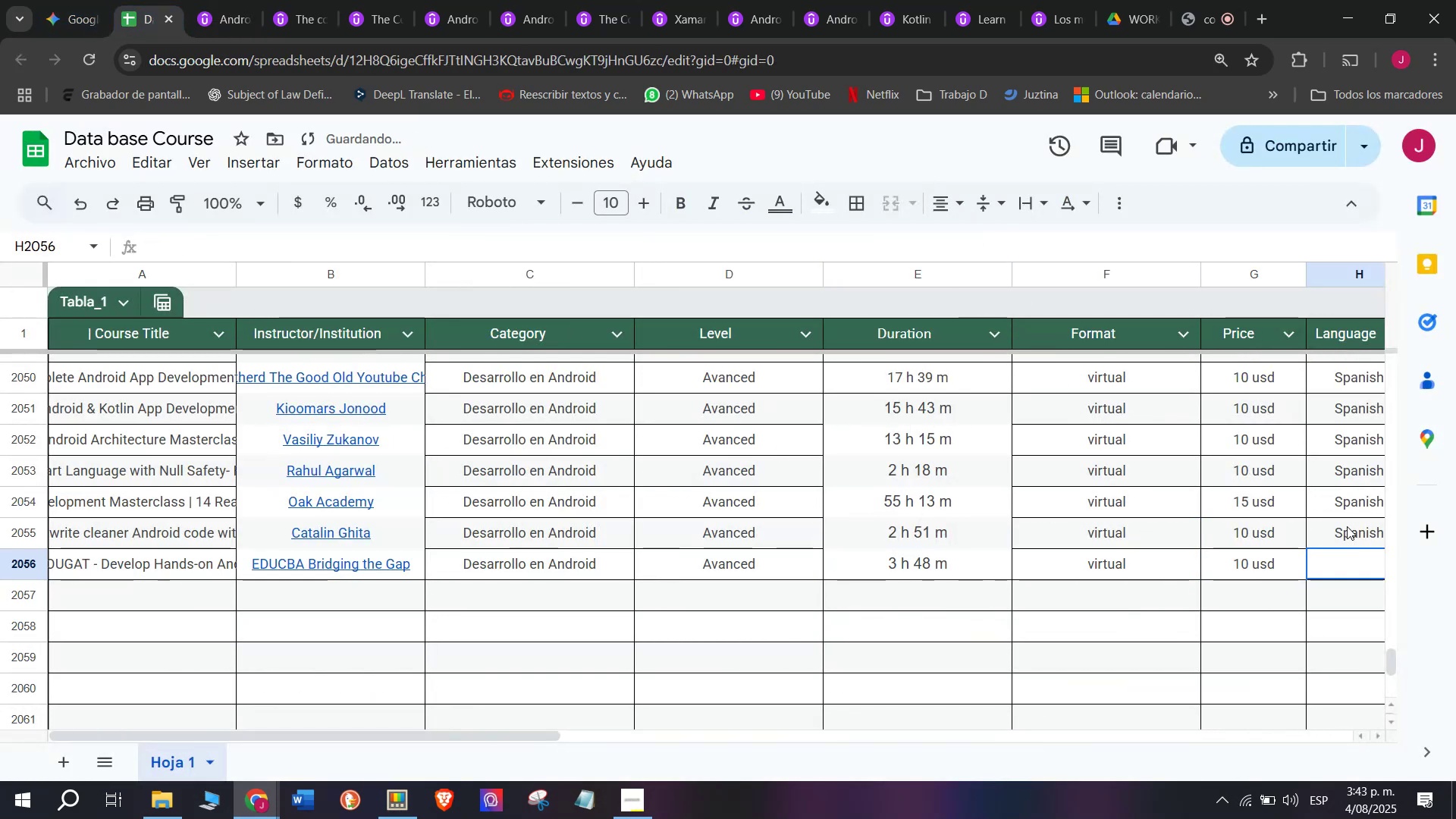 
triple_click([1347, 526])
 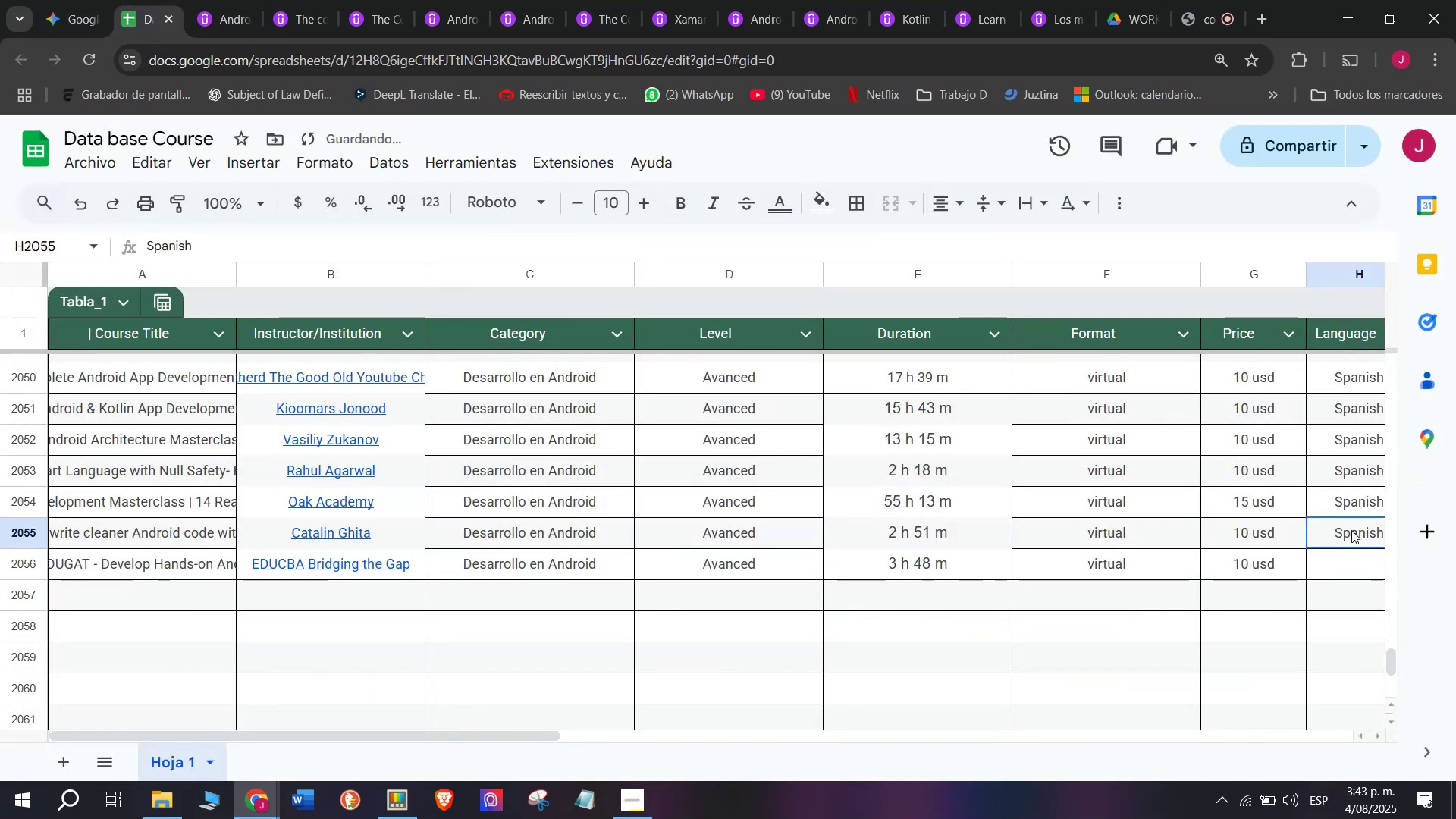 
key(Control+ControlLeft)
 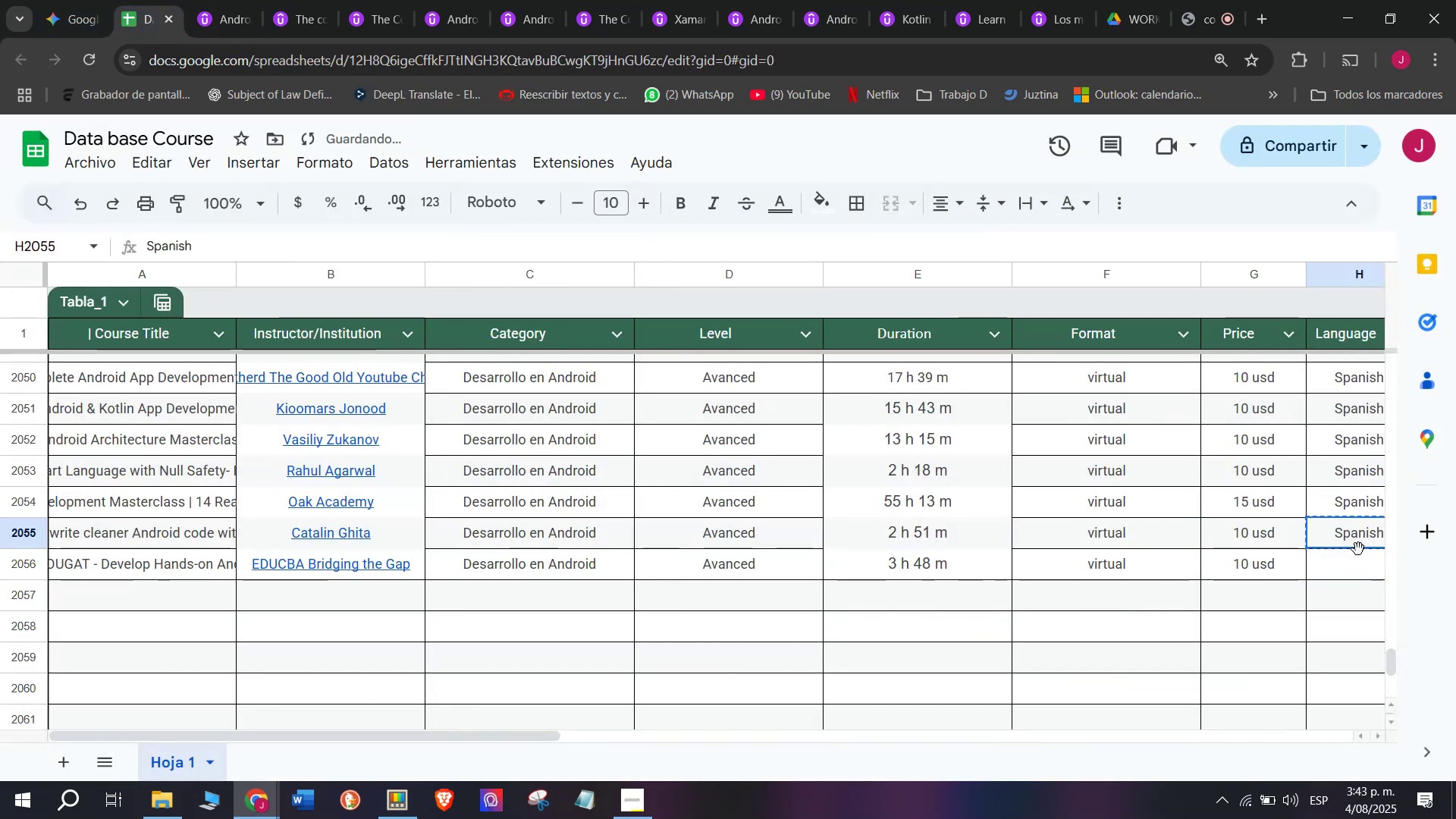 
key(Break)
 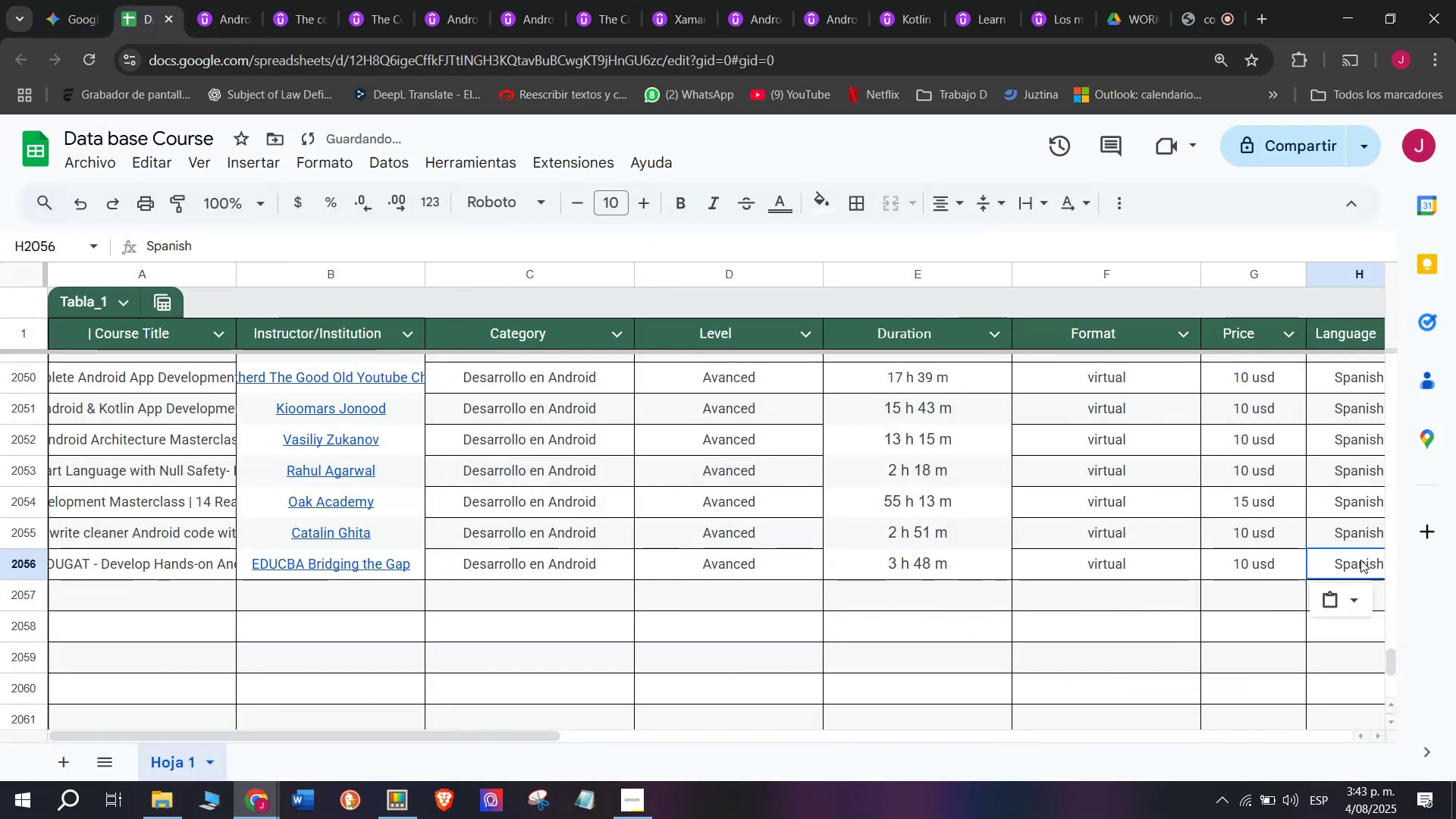 
key(Control+C)
 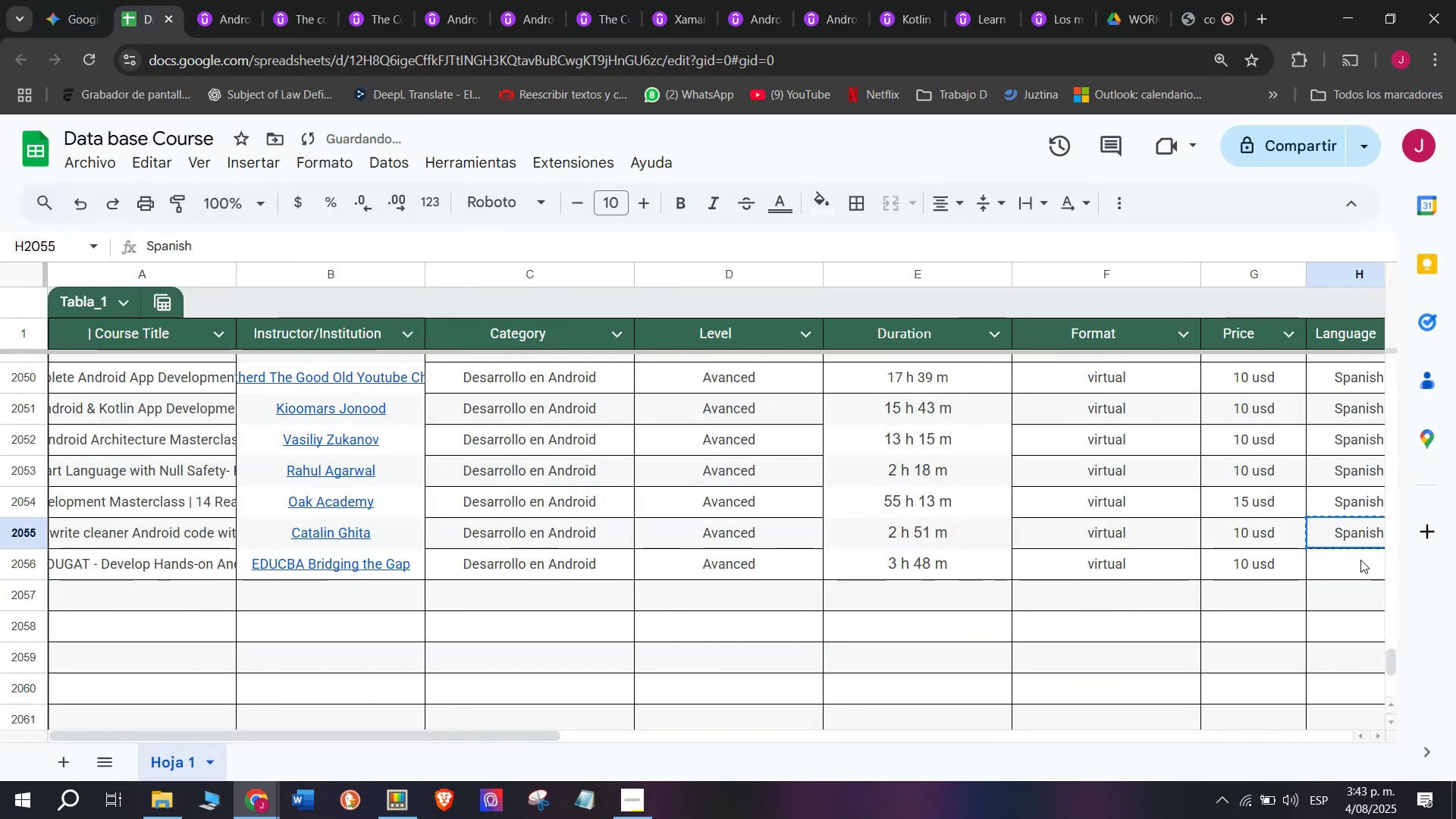 
triple_click([1360, 560])
 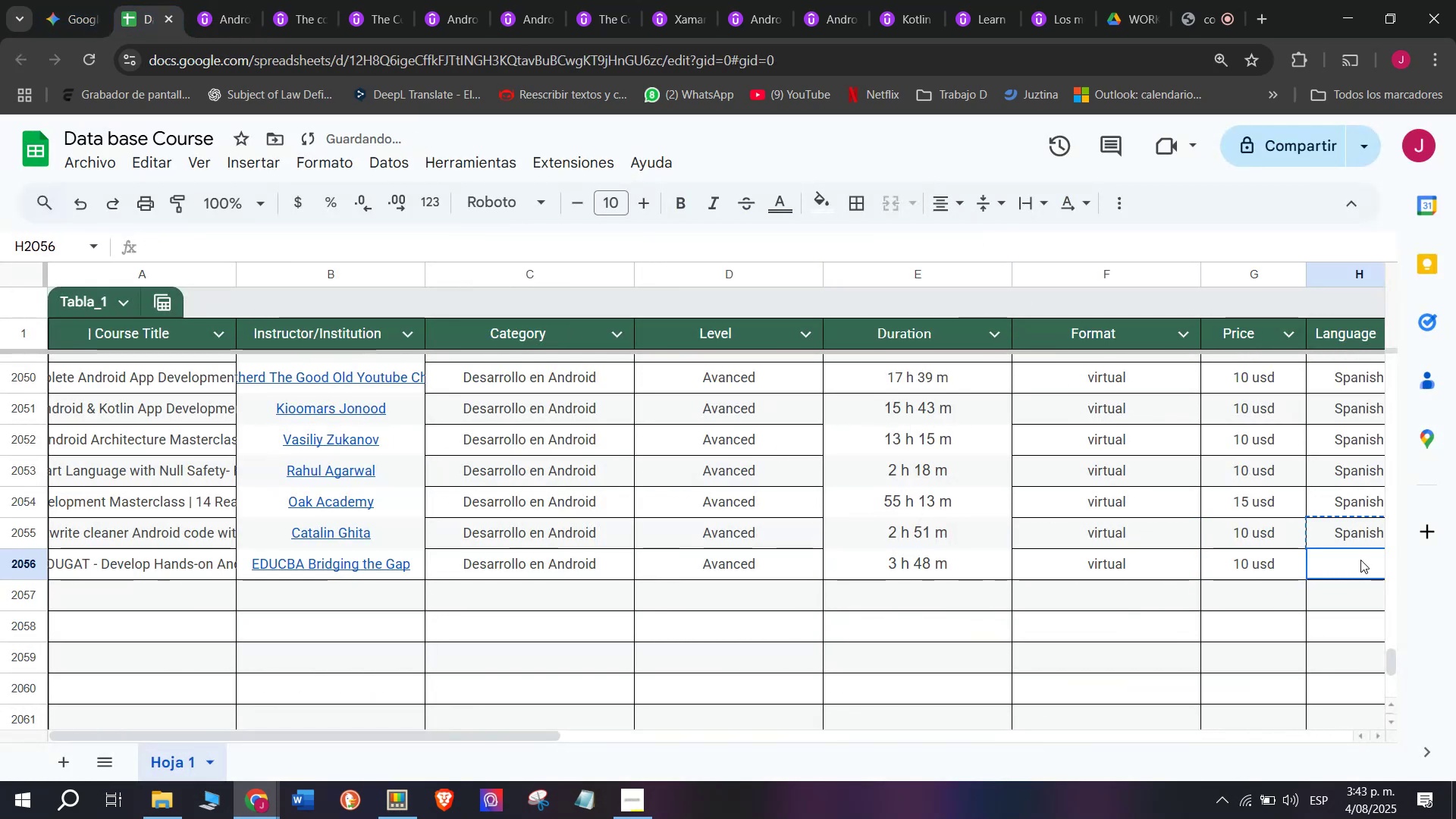 
key(Control+ControlLeft)
 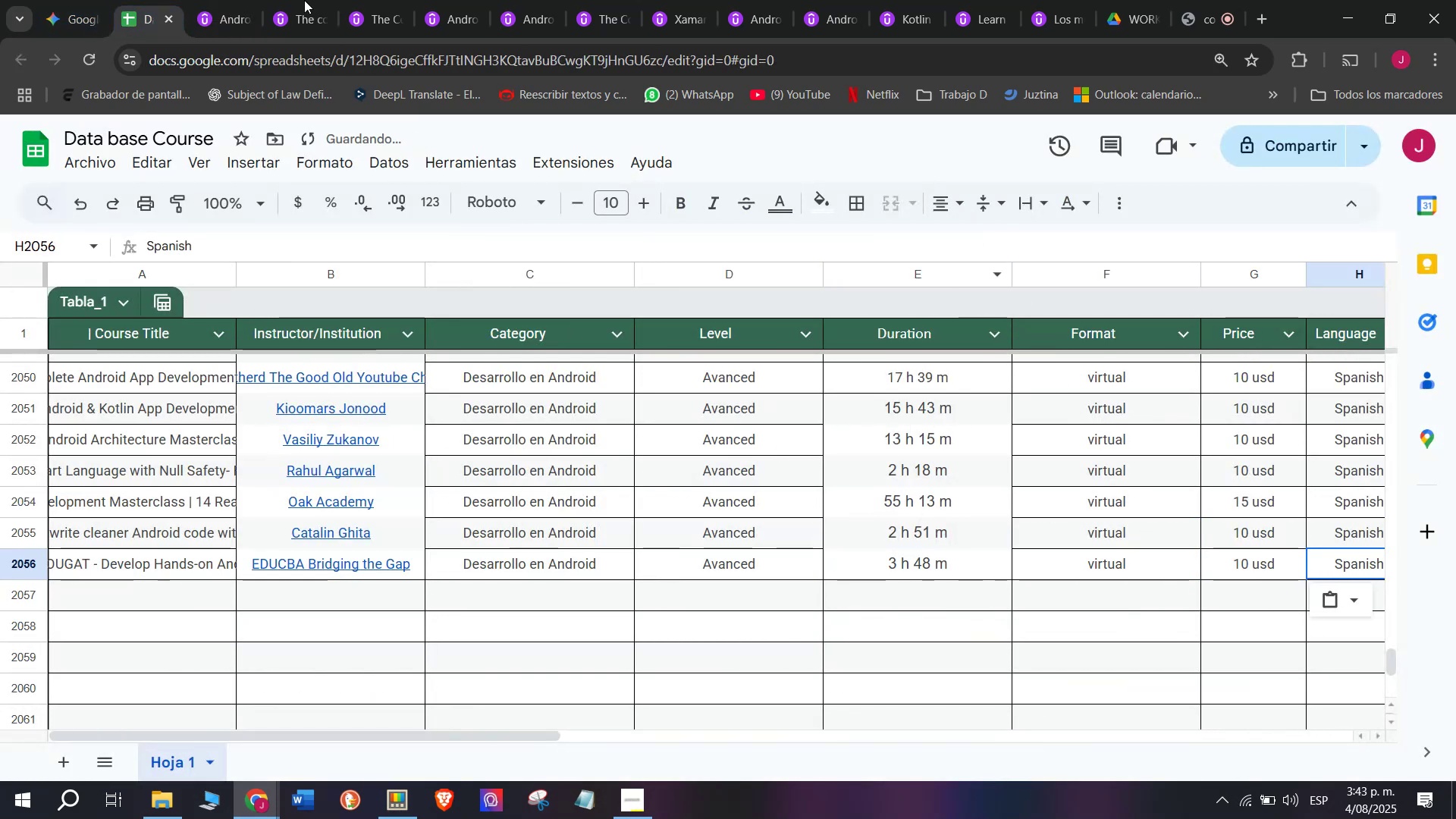 
key(Z)
 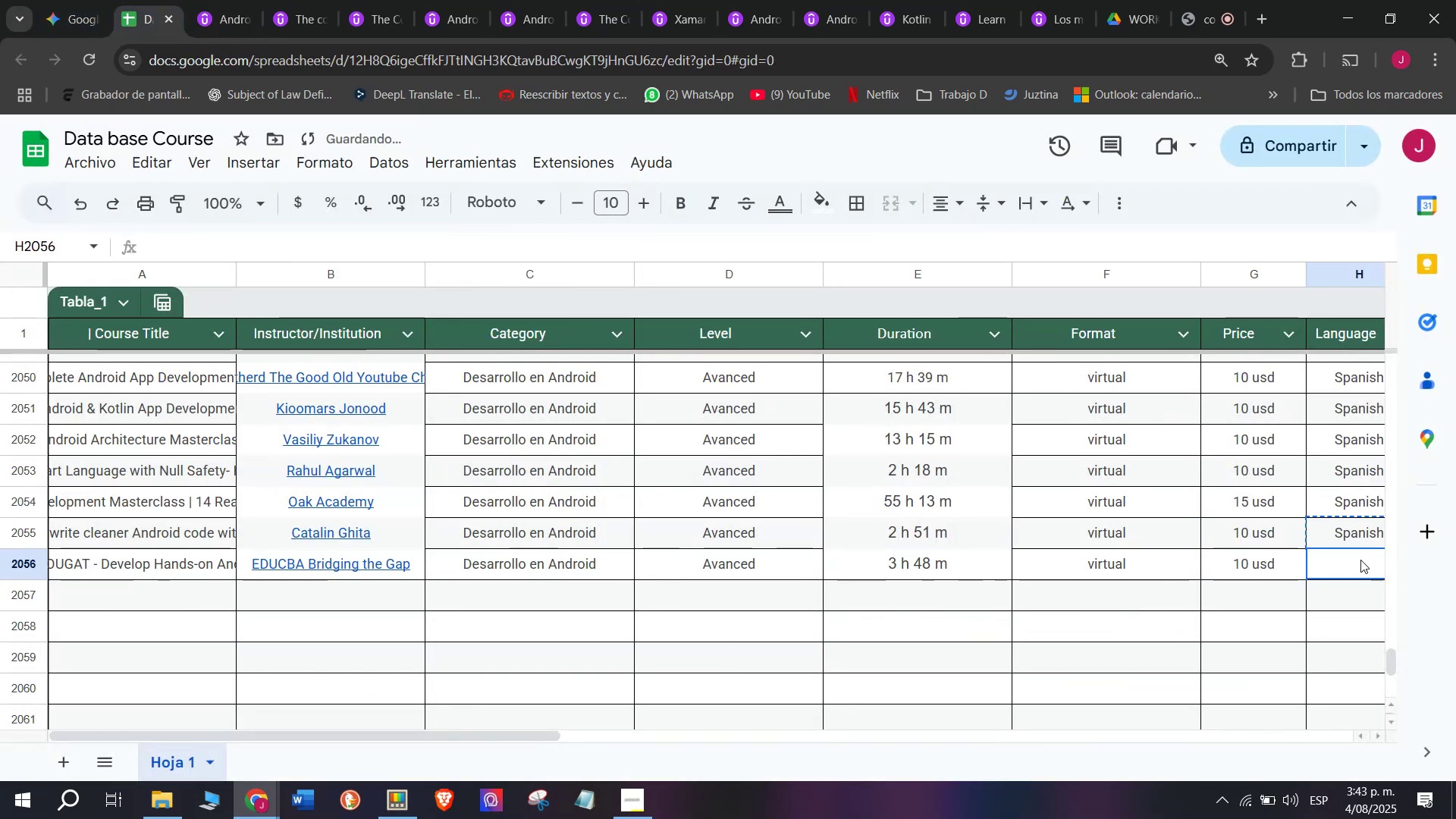 
key(Control+V)
 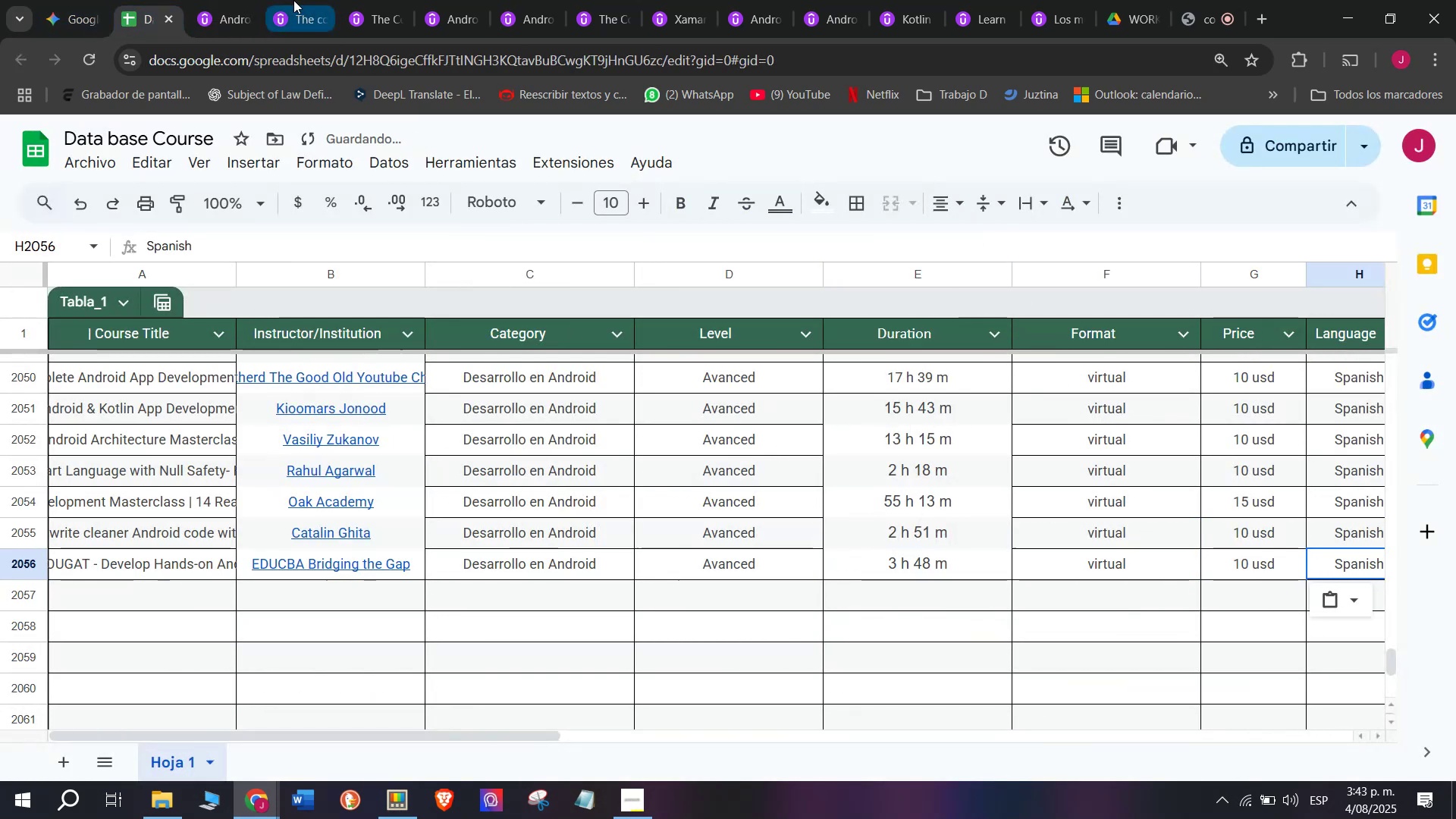 
left_click([220, 0])
 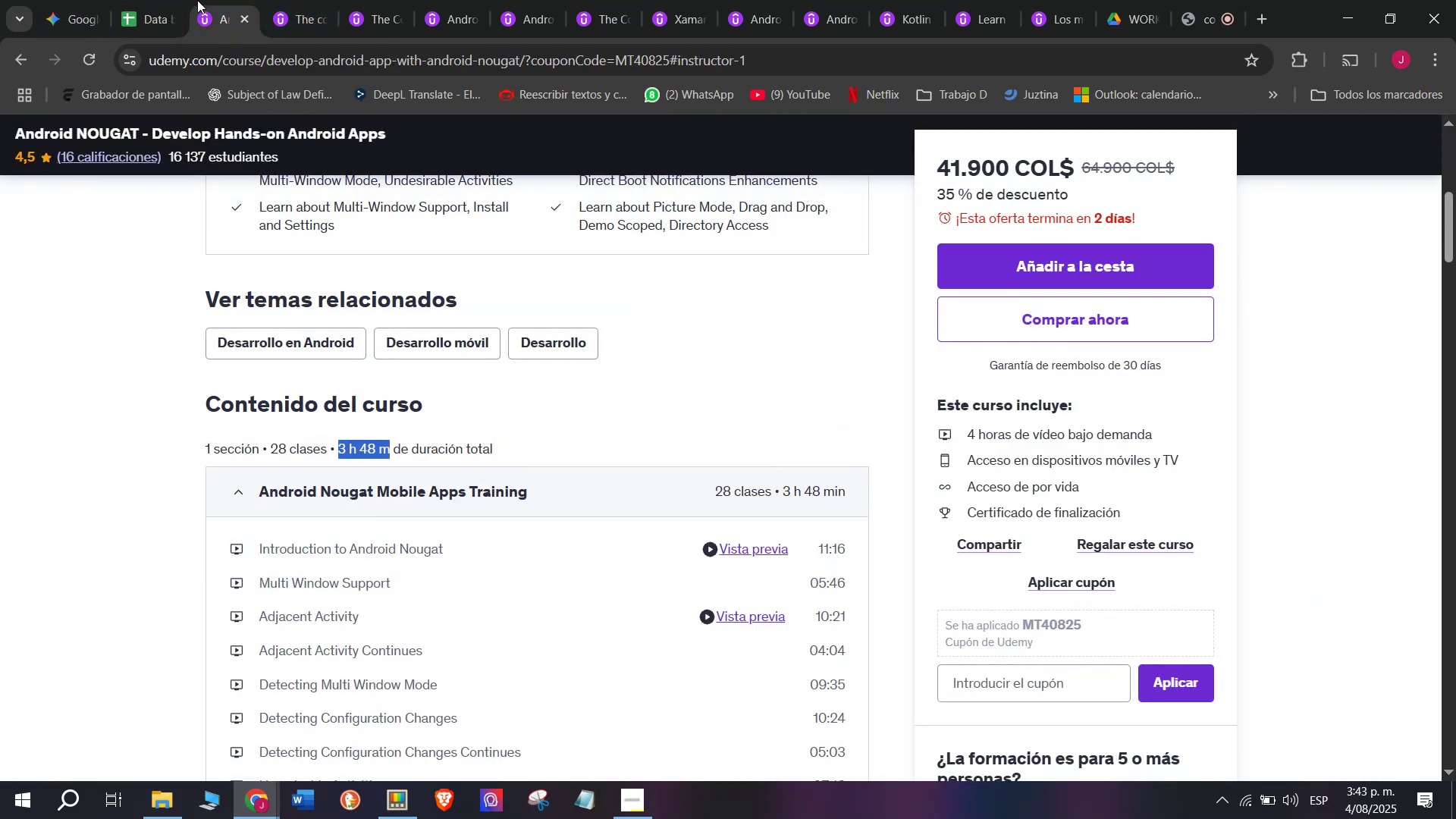 
left_click([156, 0])
 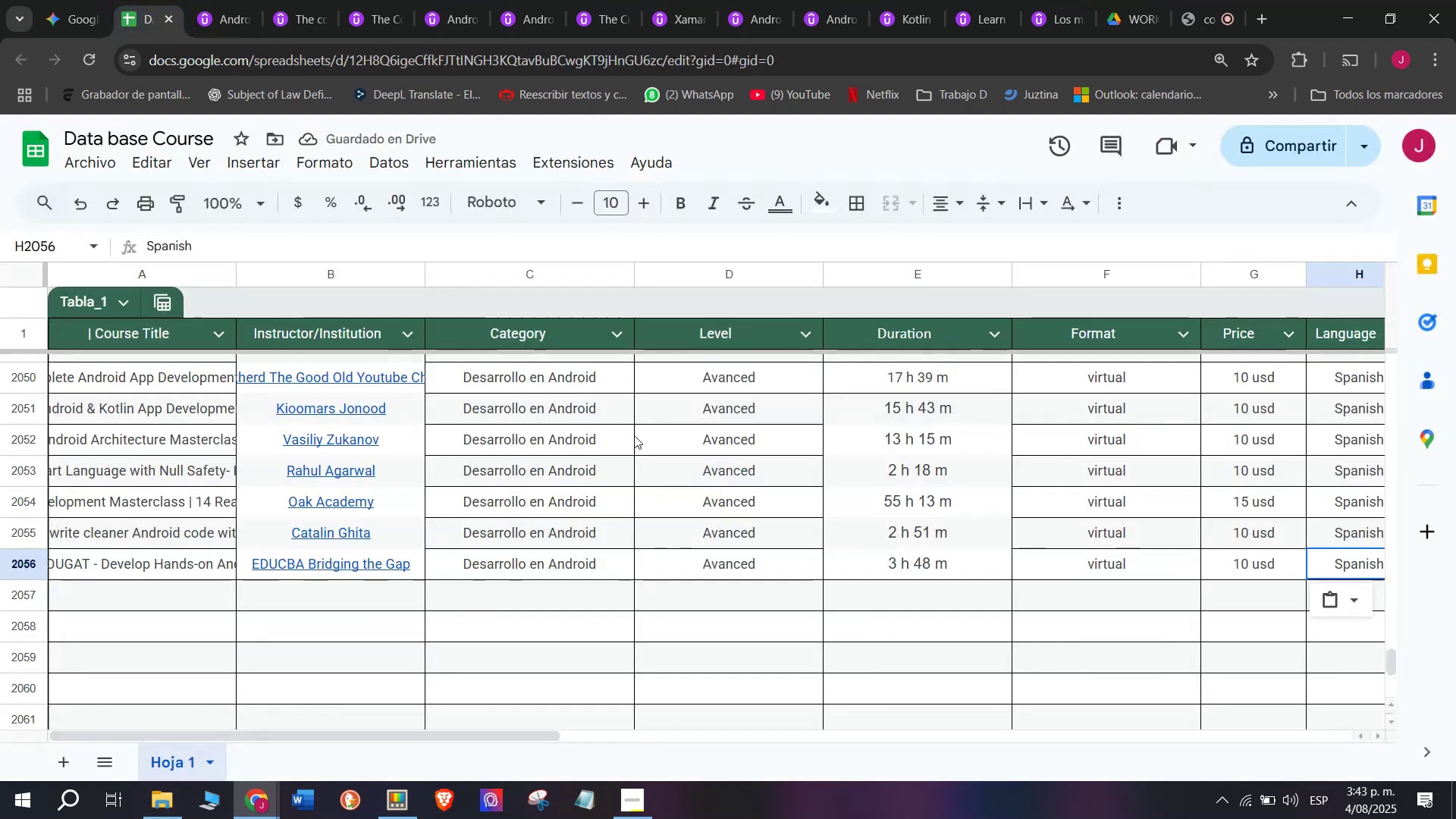 
scroll: coordinate [156, 498], scroll_direction: down, amount: 3.0
 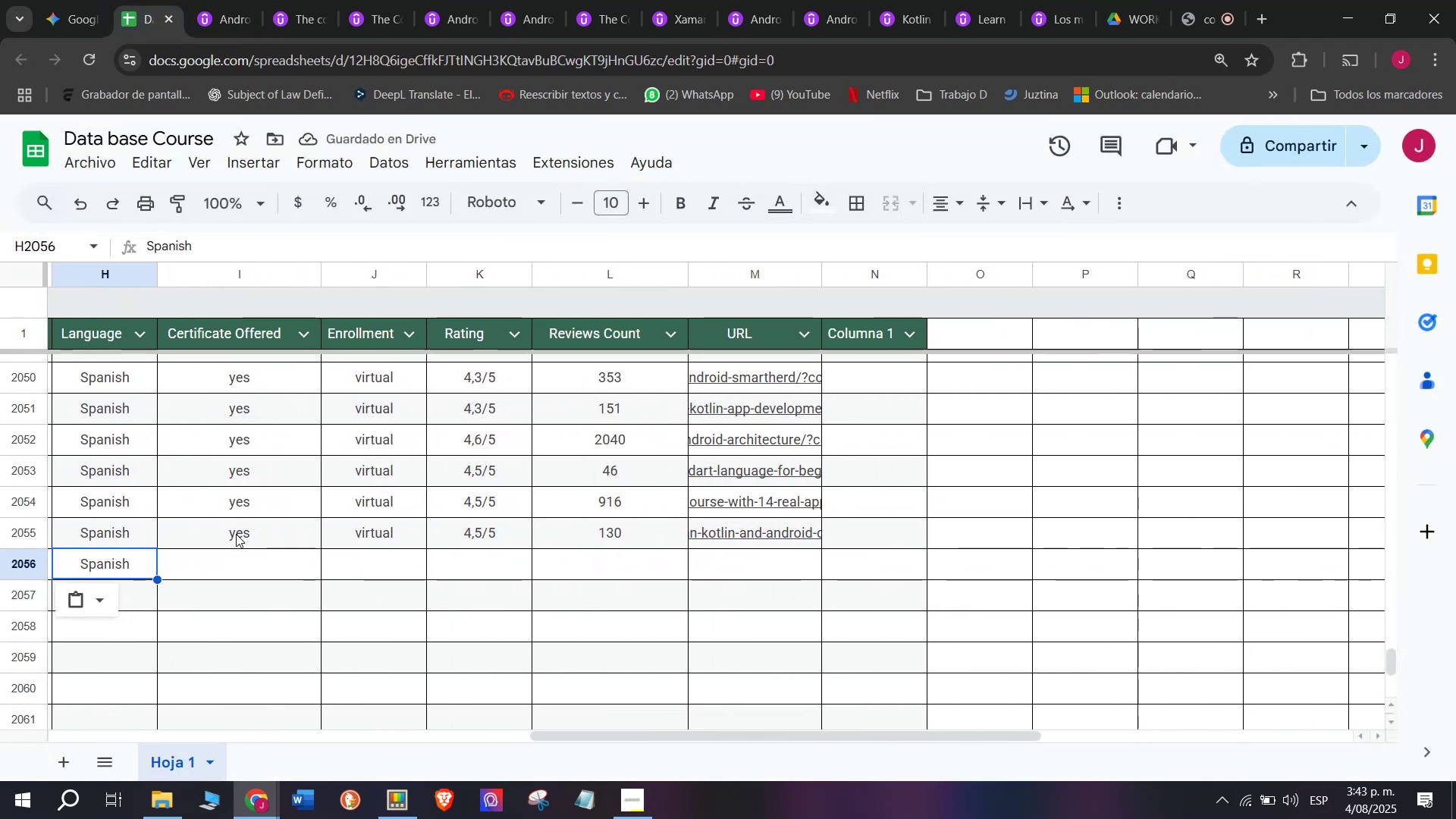 
left_click([236, 534])
 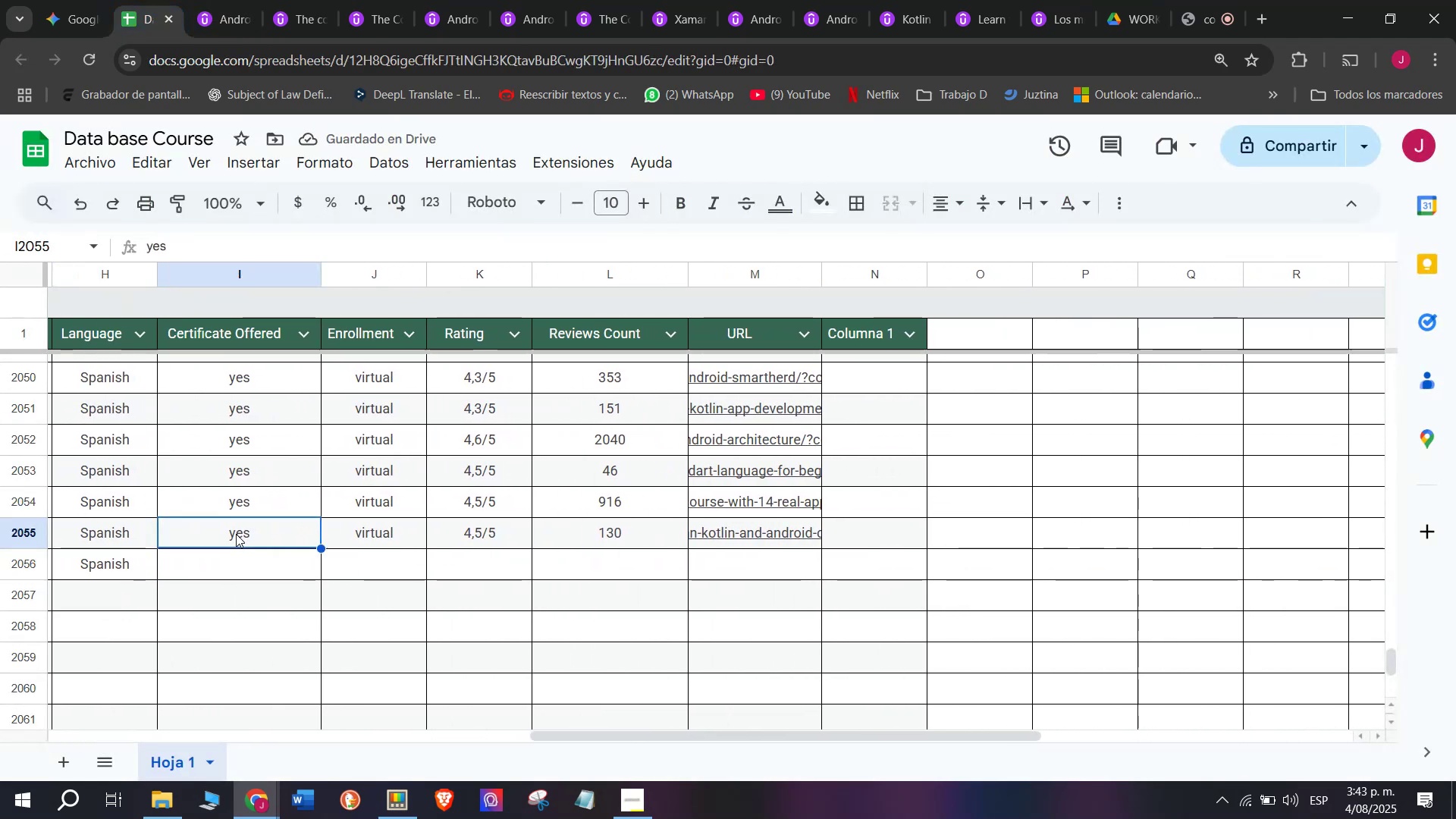 
key(Break)
 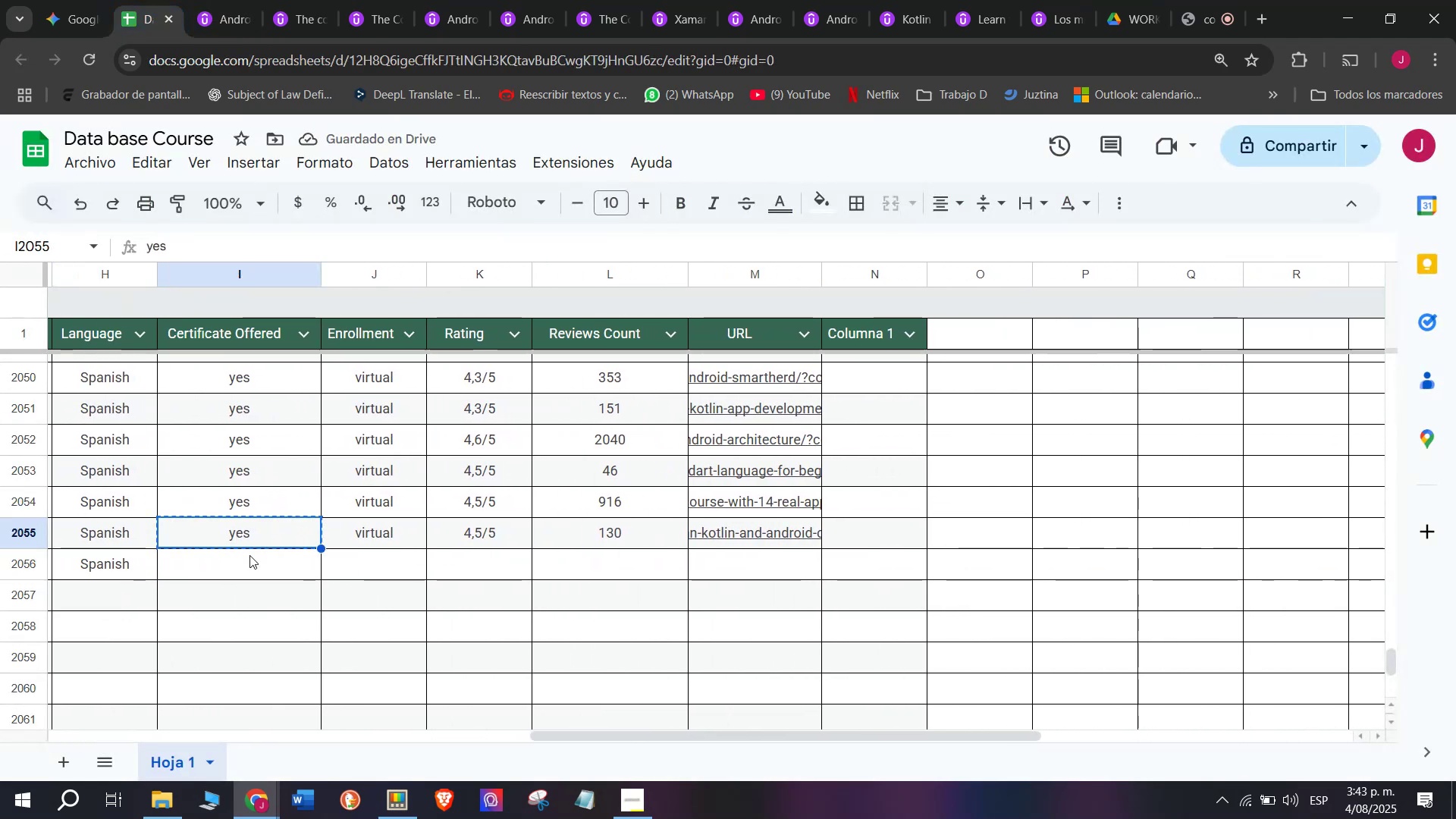 
key(Control+ControlLeft)
 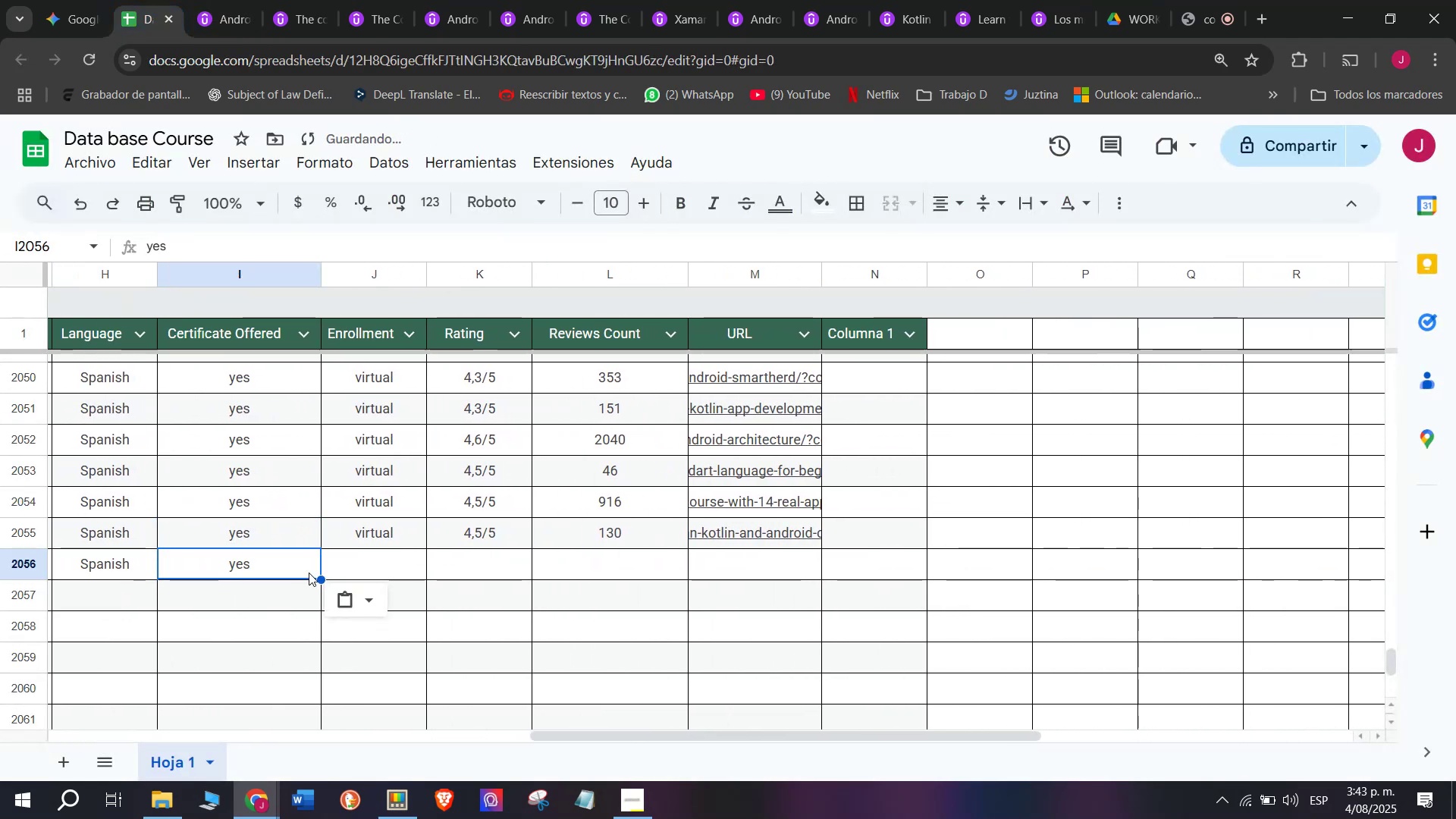 
key(Control+C)
 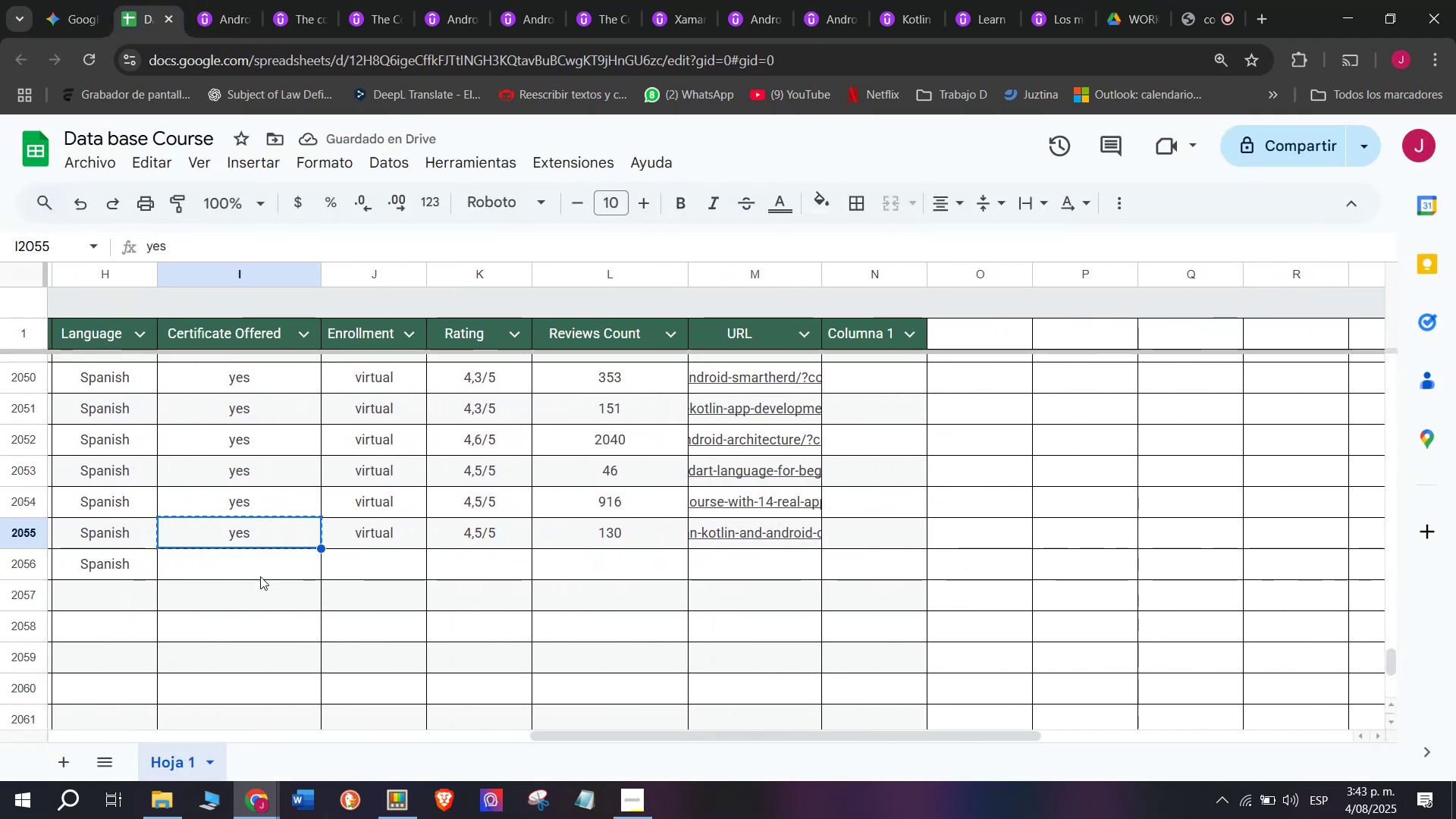 
double_click([260, 576])
 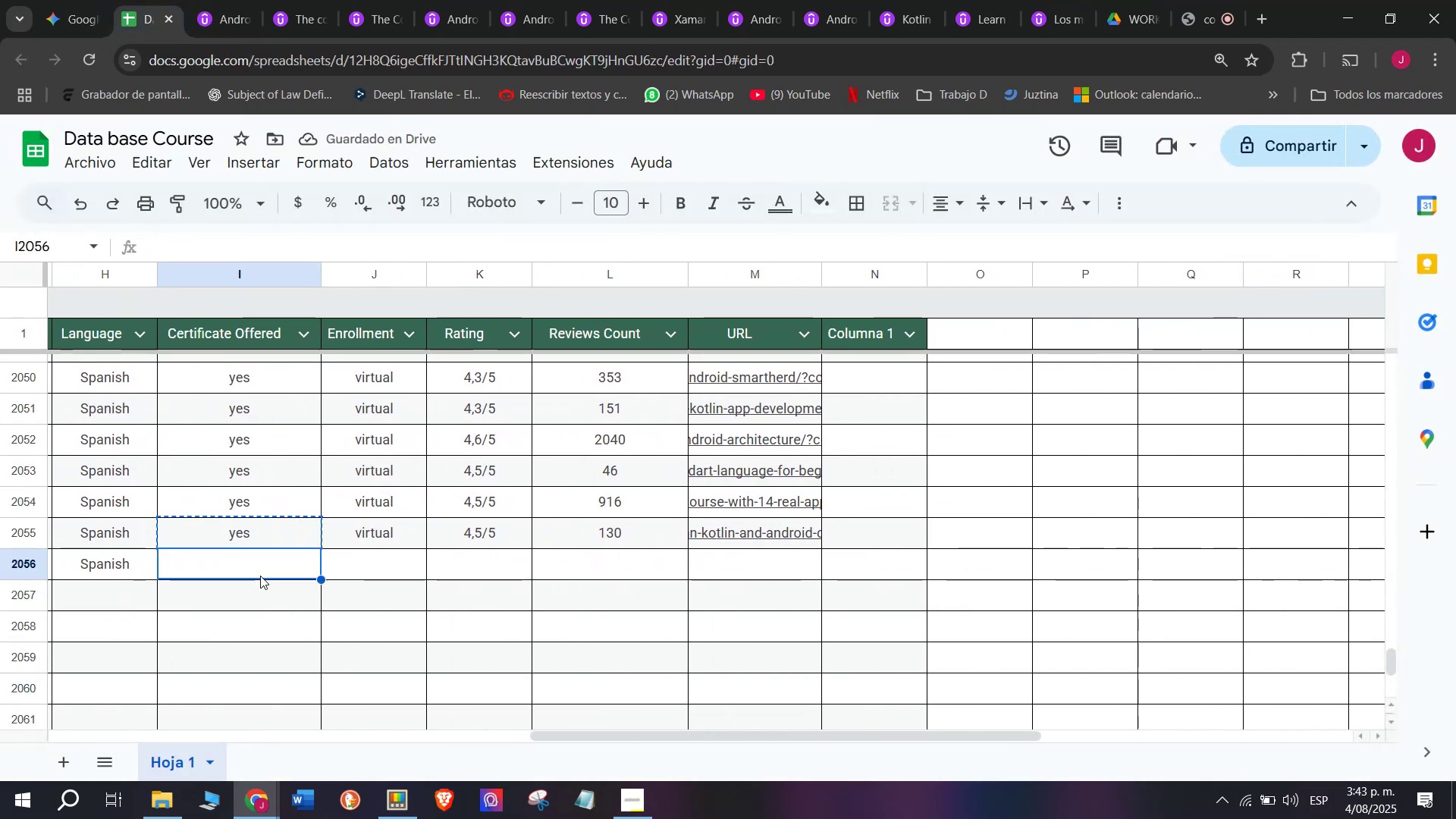 
key(Control+ControlLeft)
 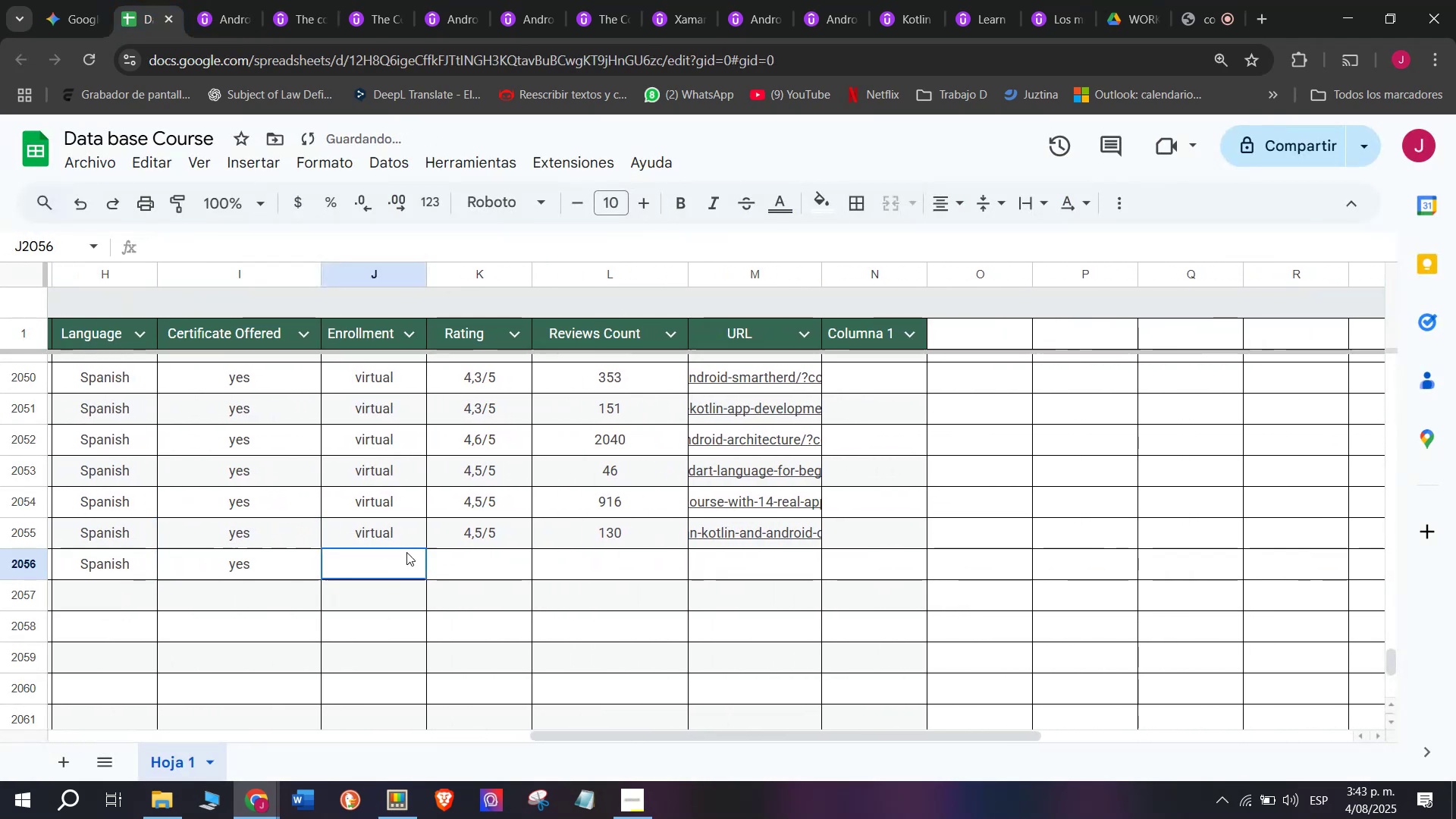 
key(Z)
 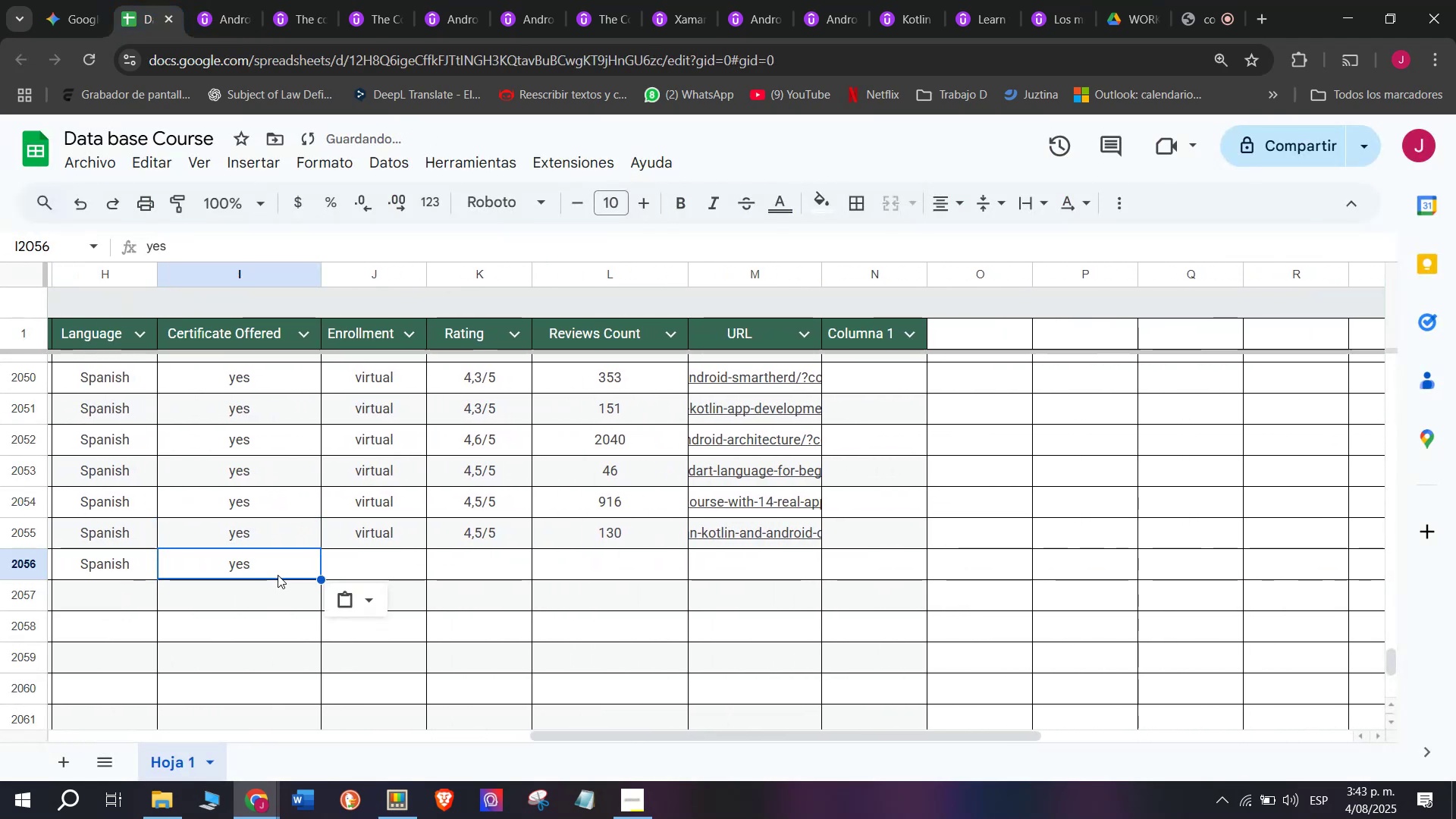 
key(Control+V)
 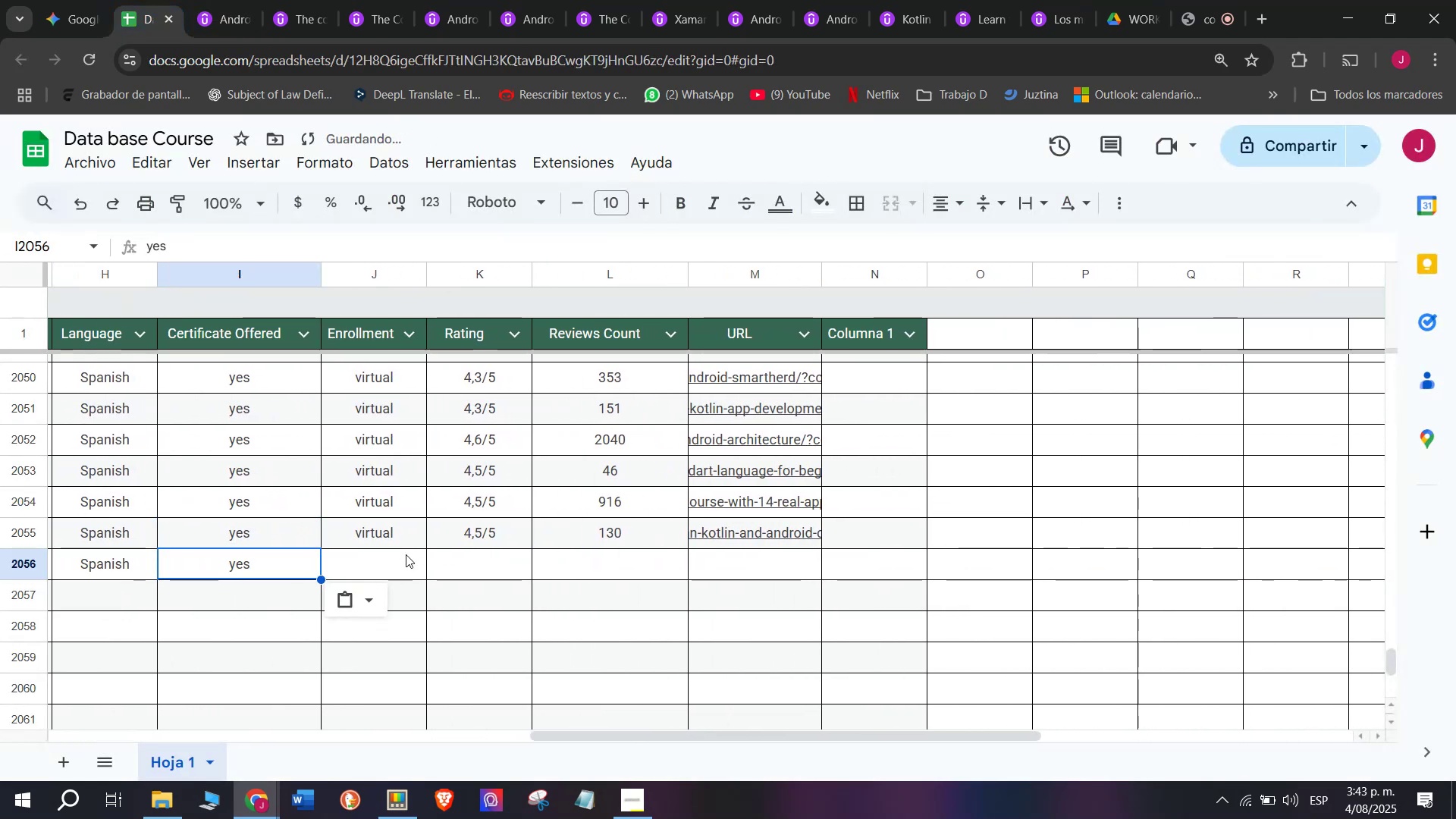 
triple_click([406, 552])
 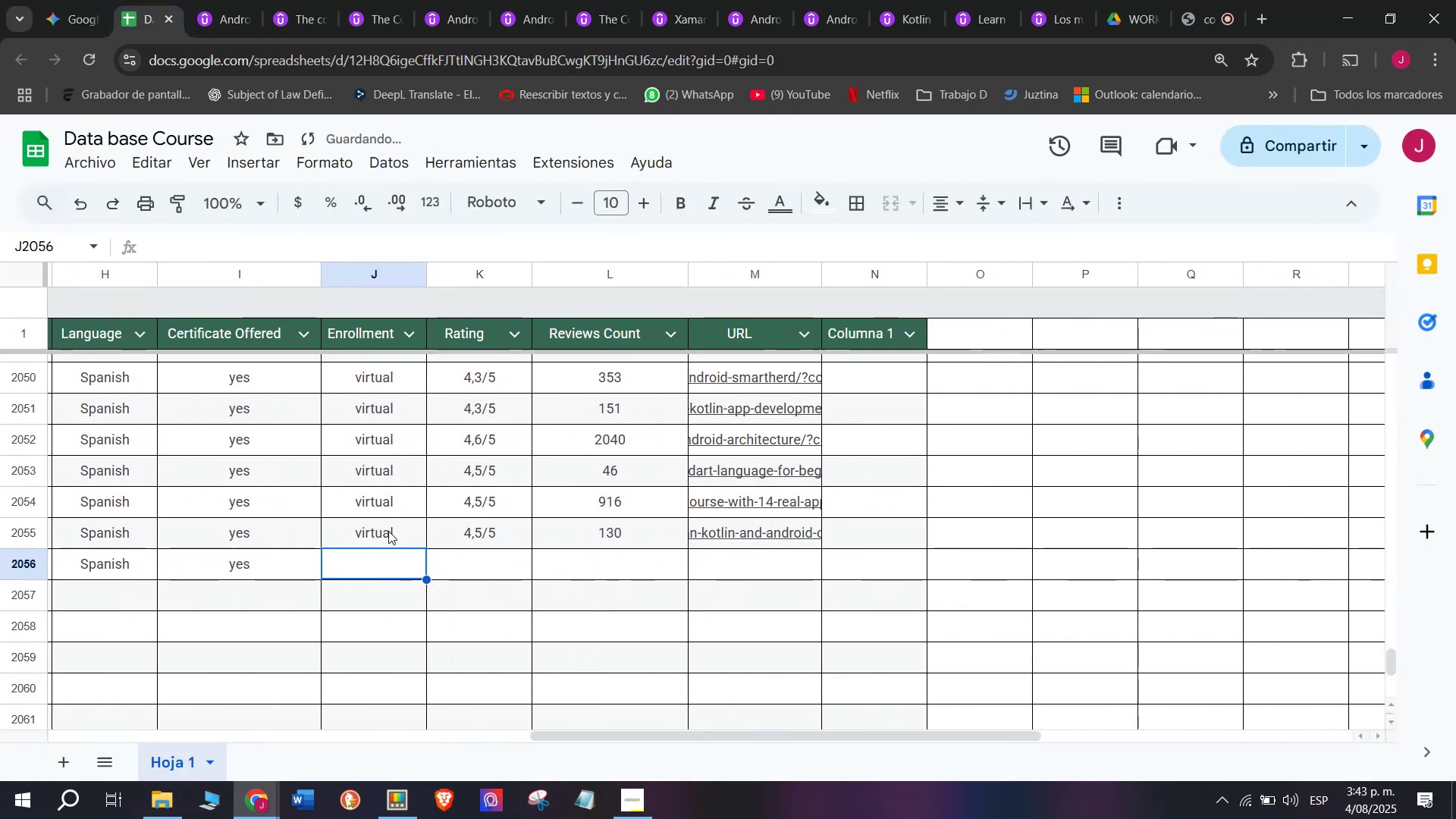 
key(Control+ControlLeft)
 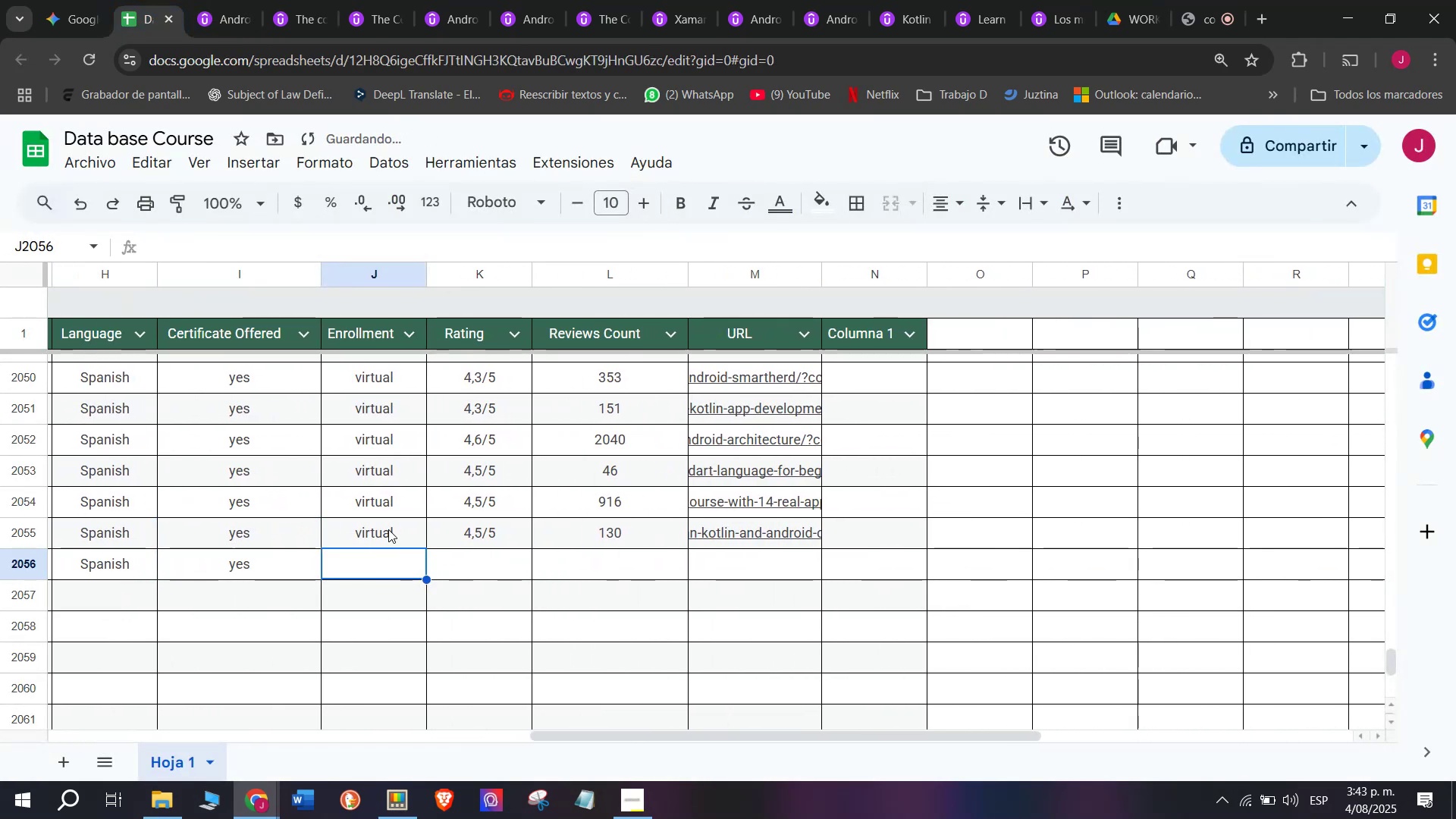 
key(Break)
 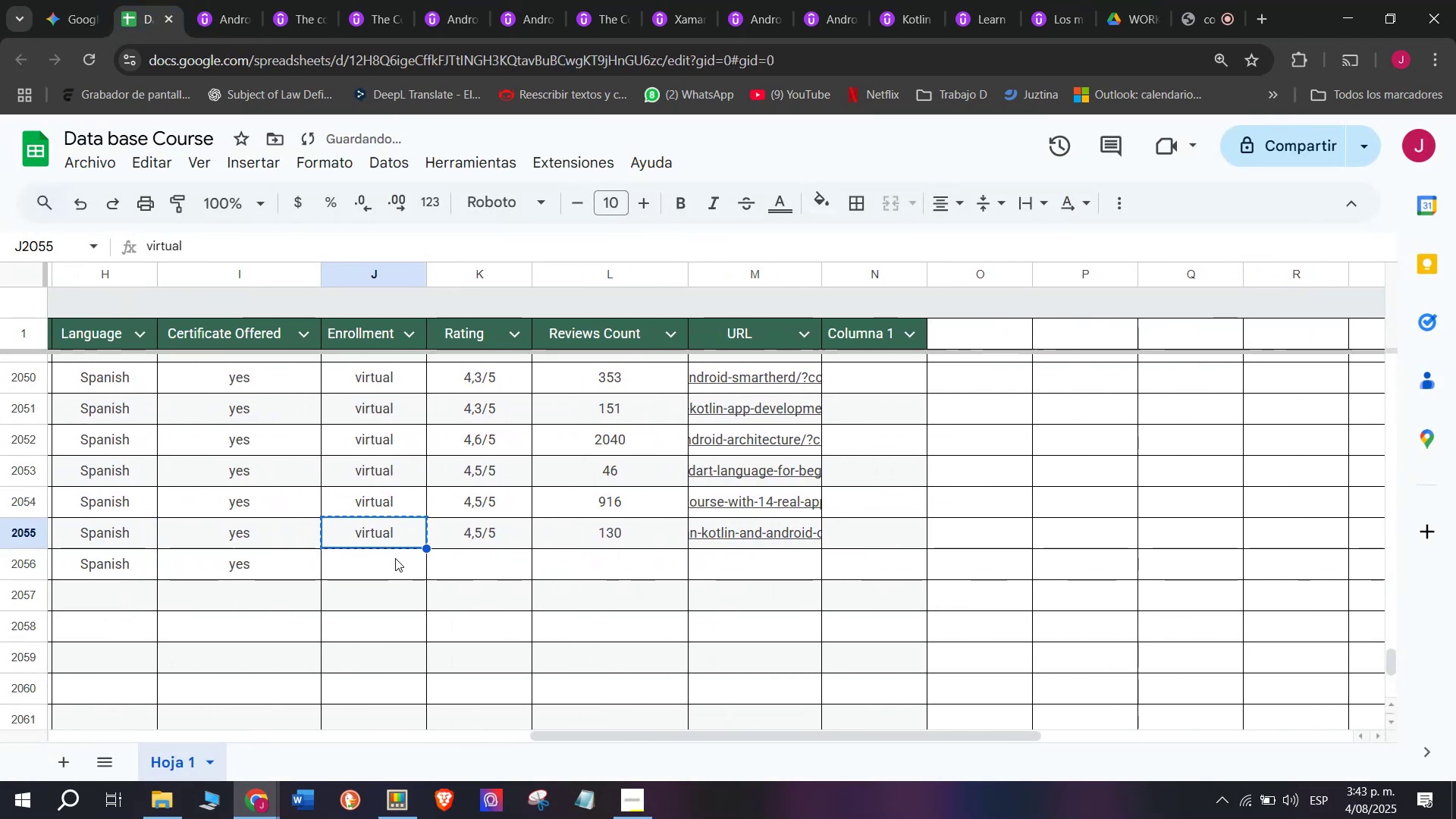 
key(Control+C)
 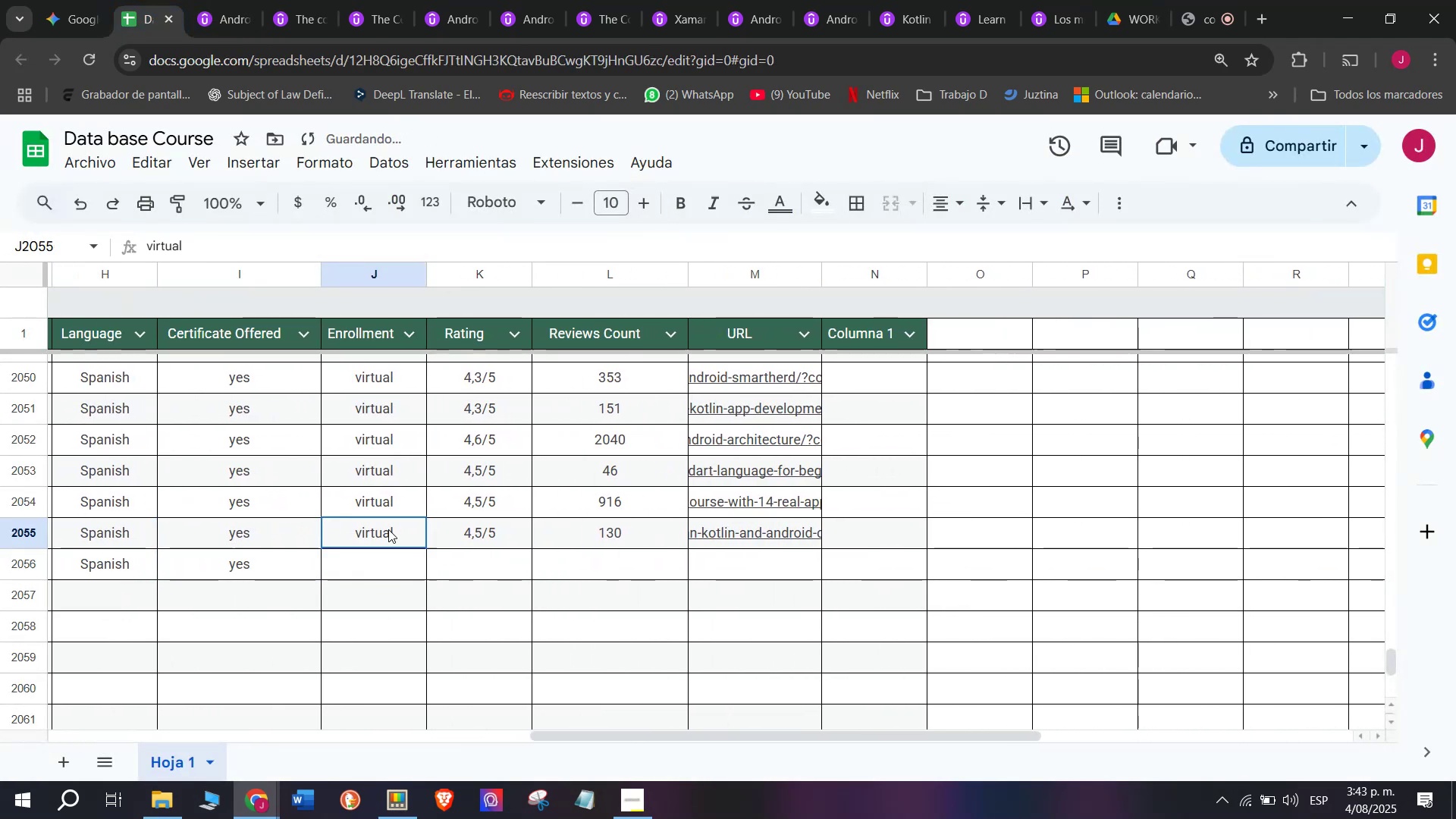 
triple_click([388, 529])
 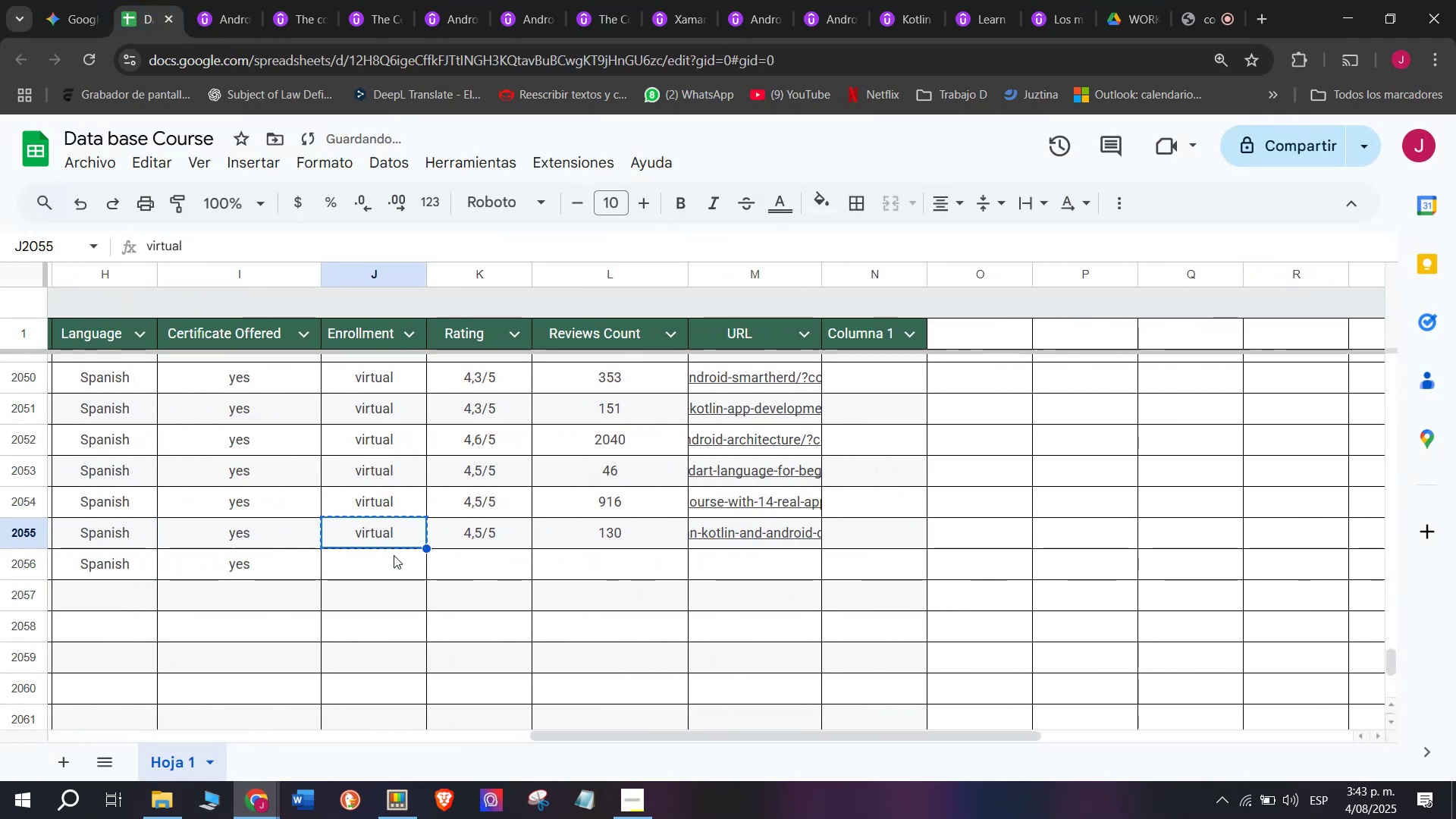 
key(Z)
 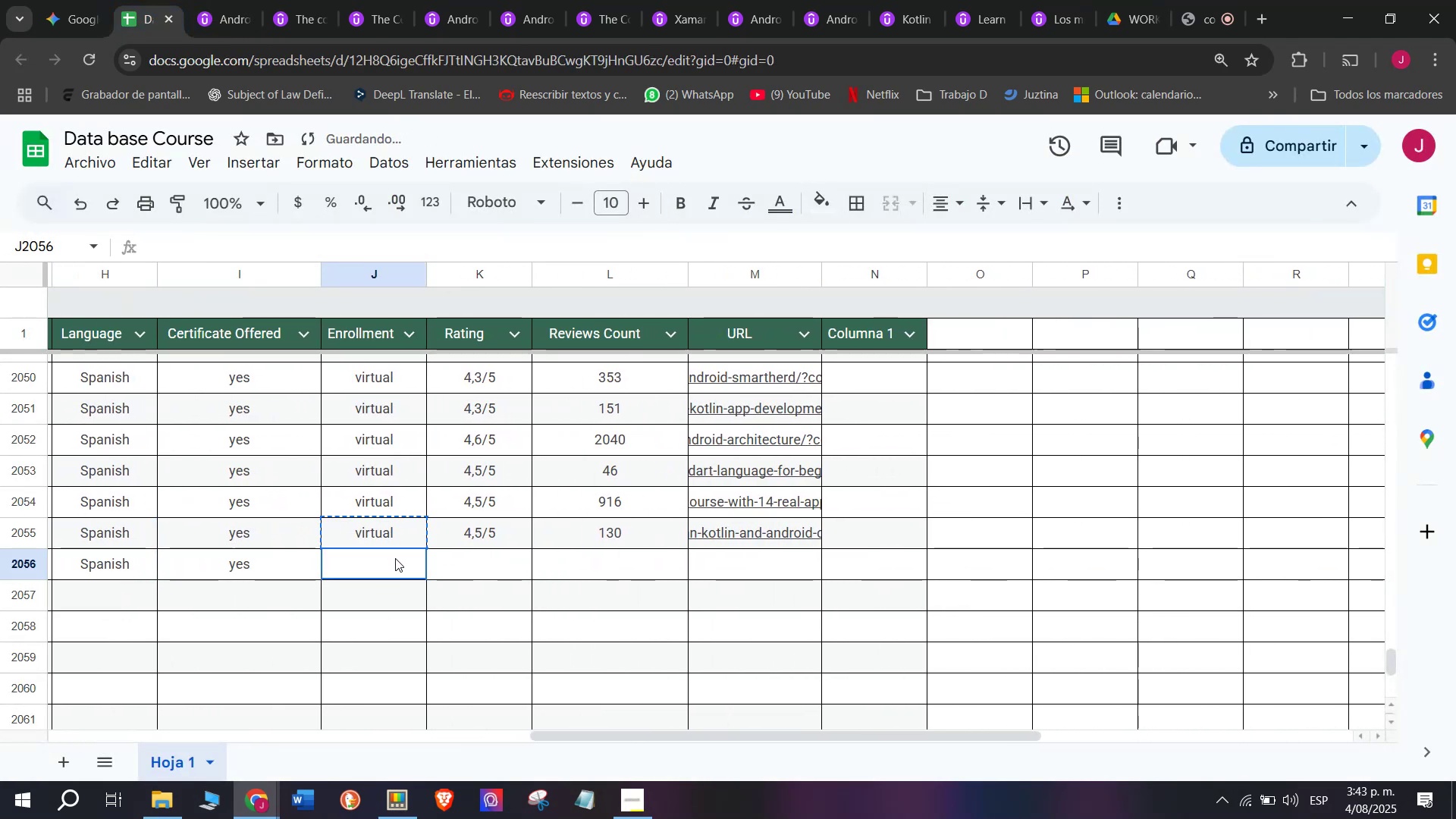 
key(Control+ControlLeft)
 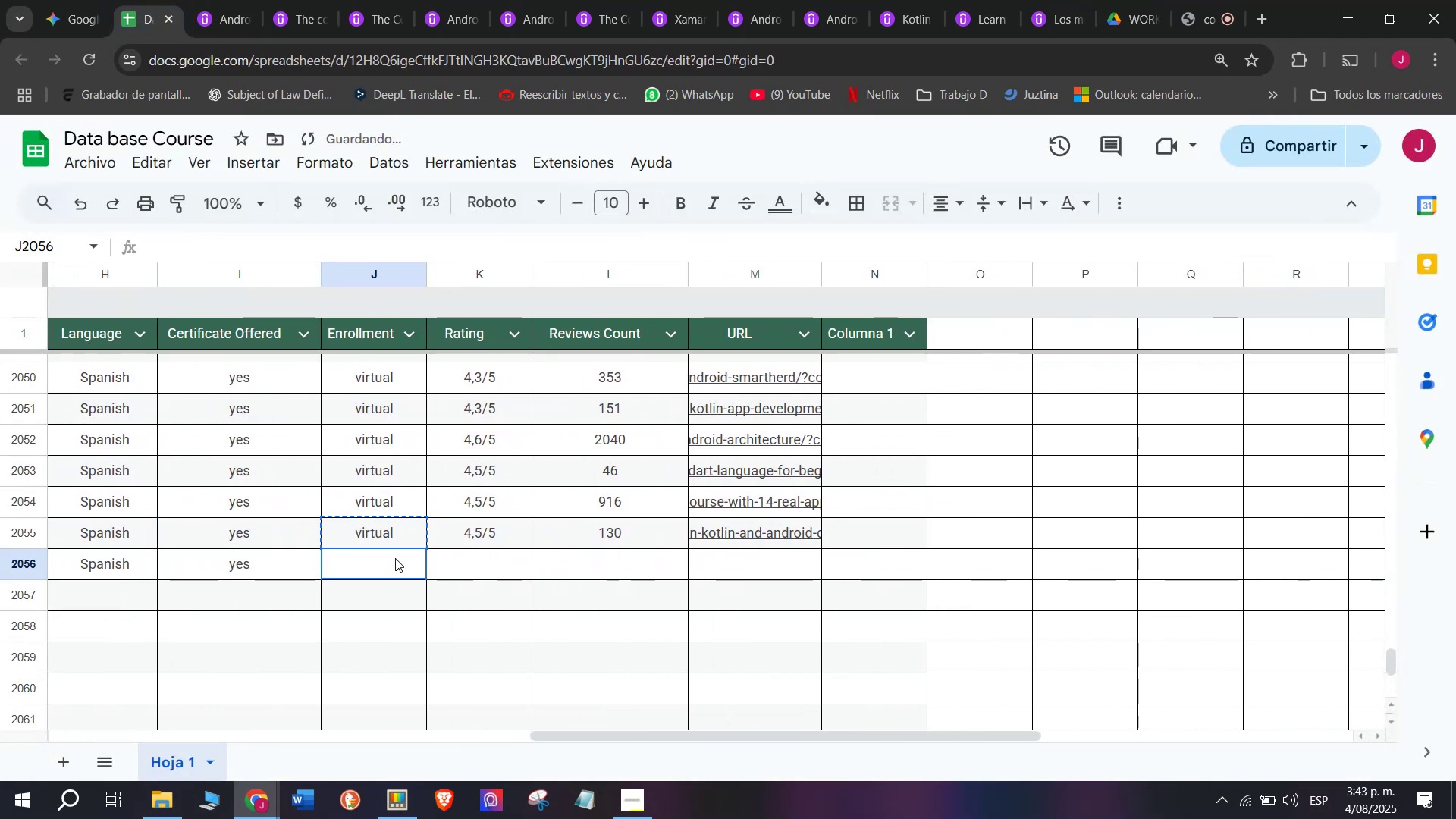 
key(Control+V)
 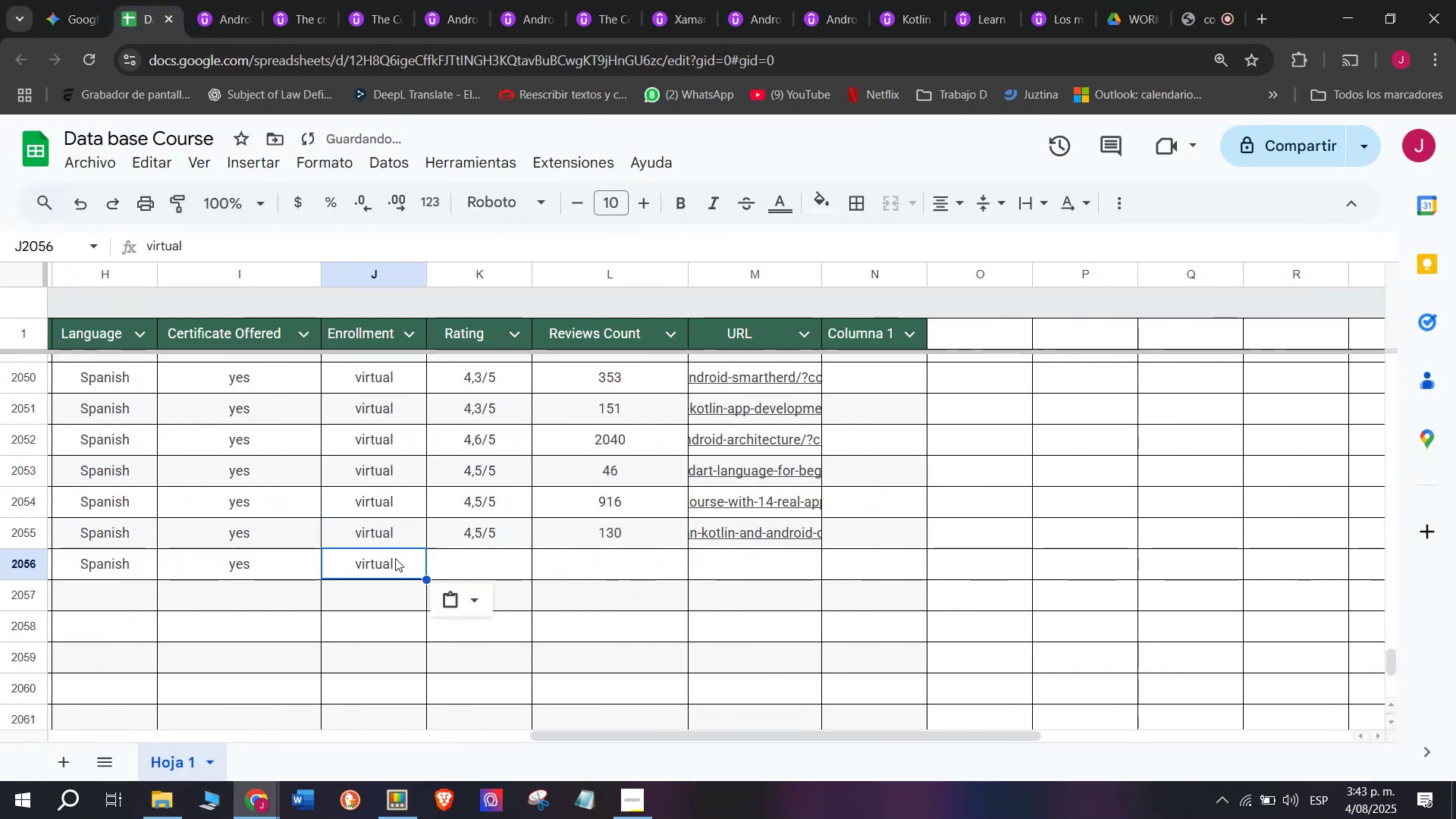 
left_click([395, 558])
 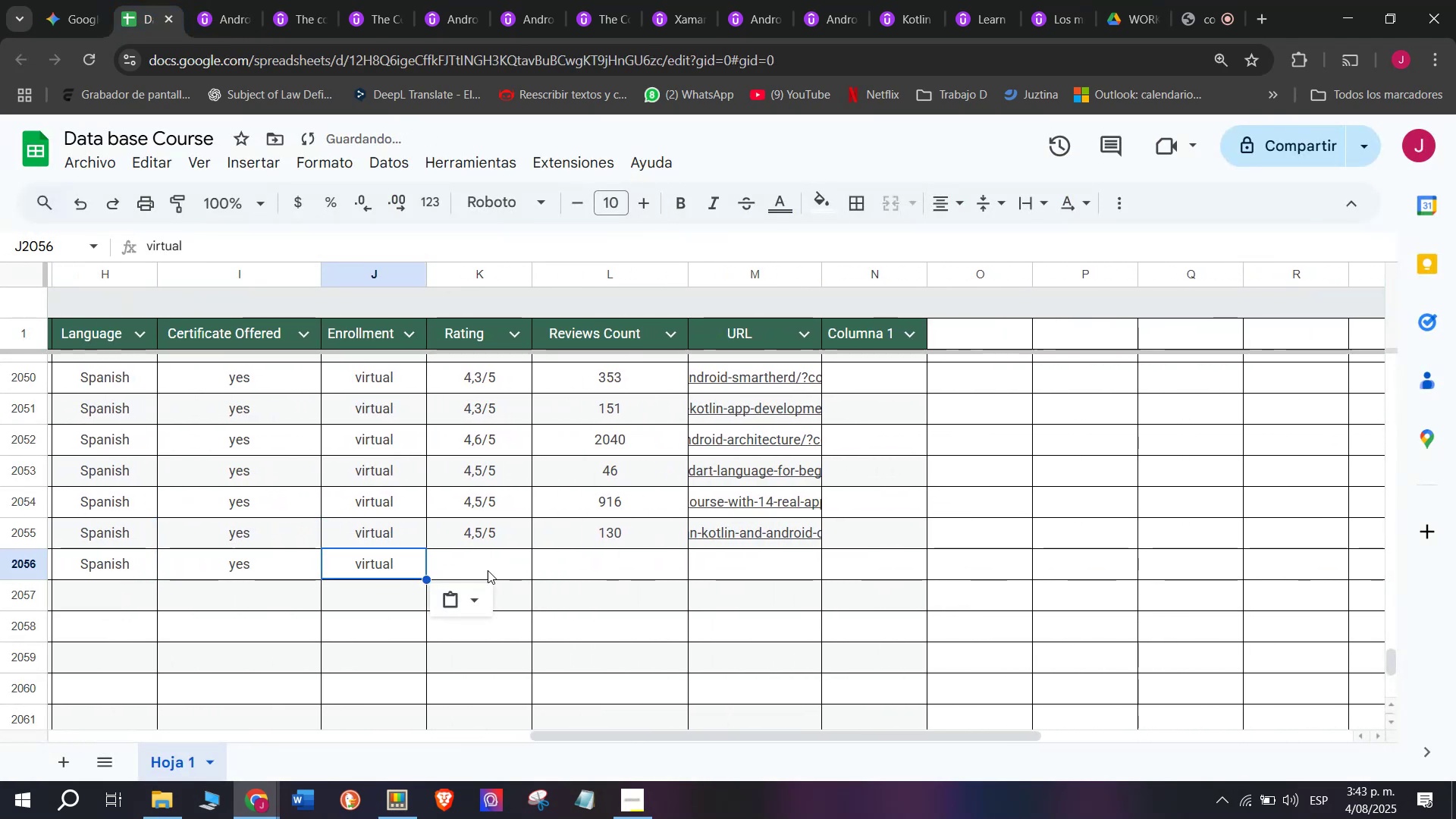 
left_click([488, 570])
 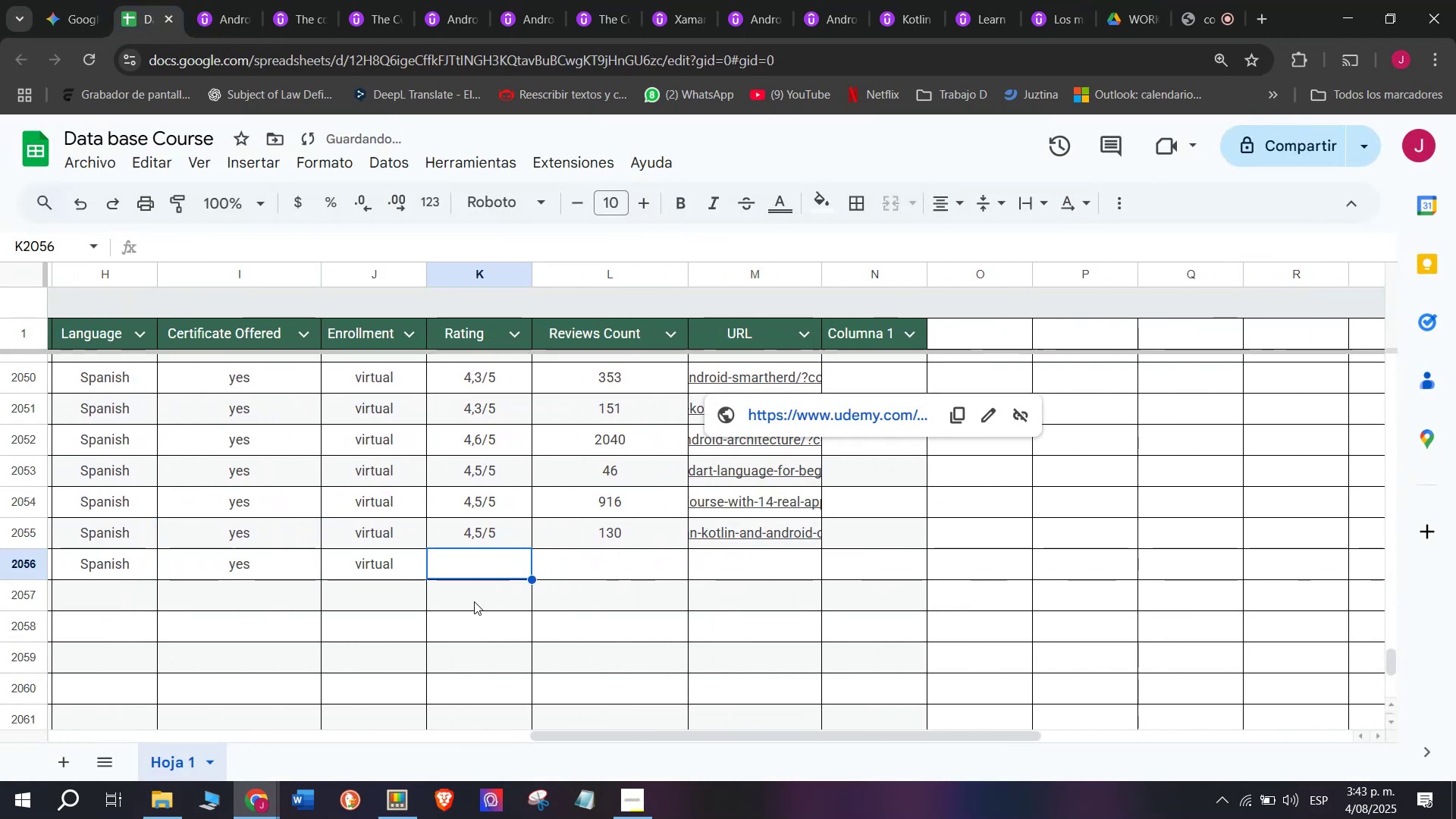 
left_click([510, 529])
 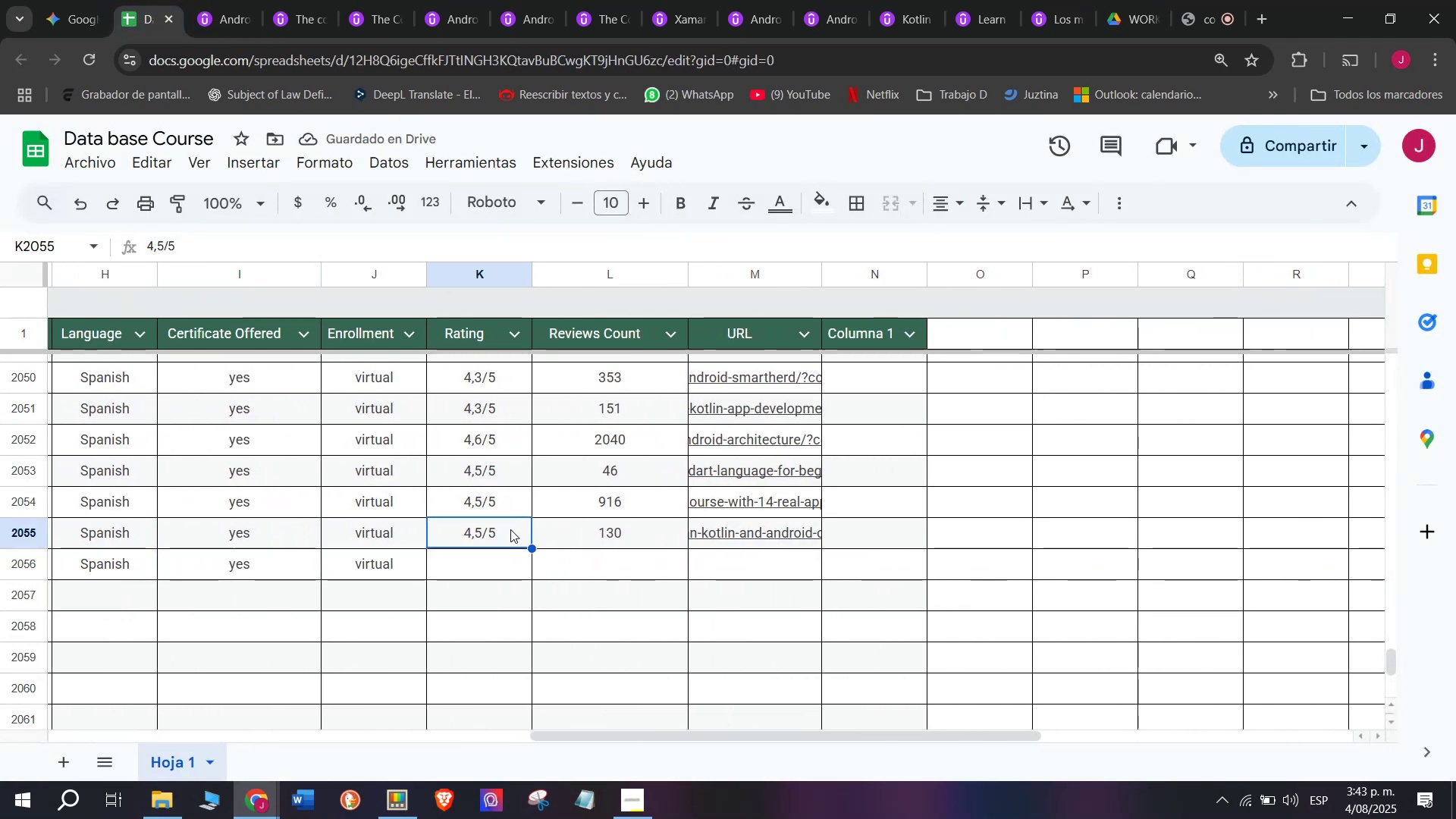 
key(Control+ControlLeft)
 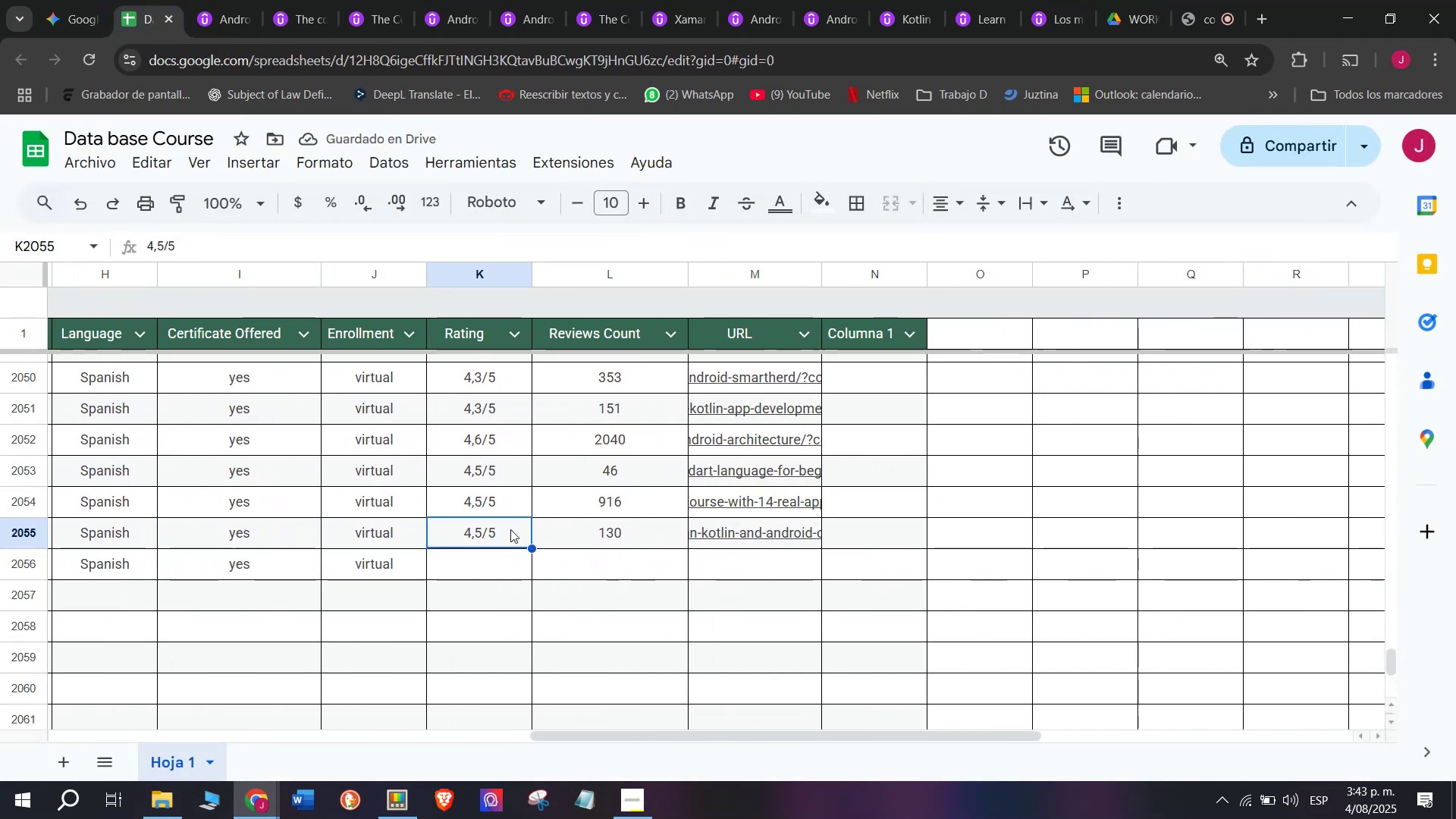 
key(Break)
 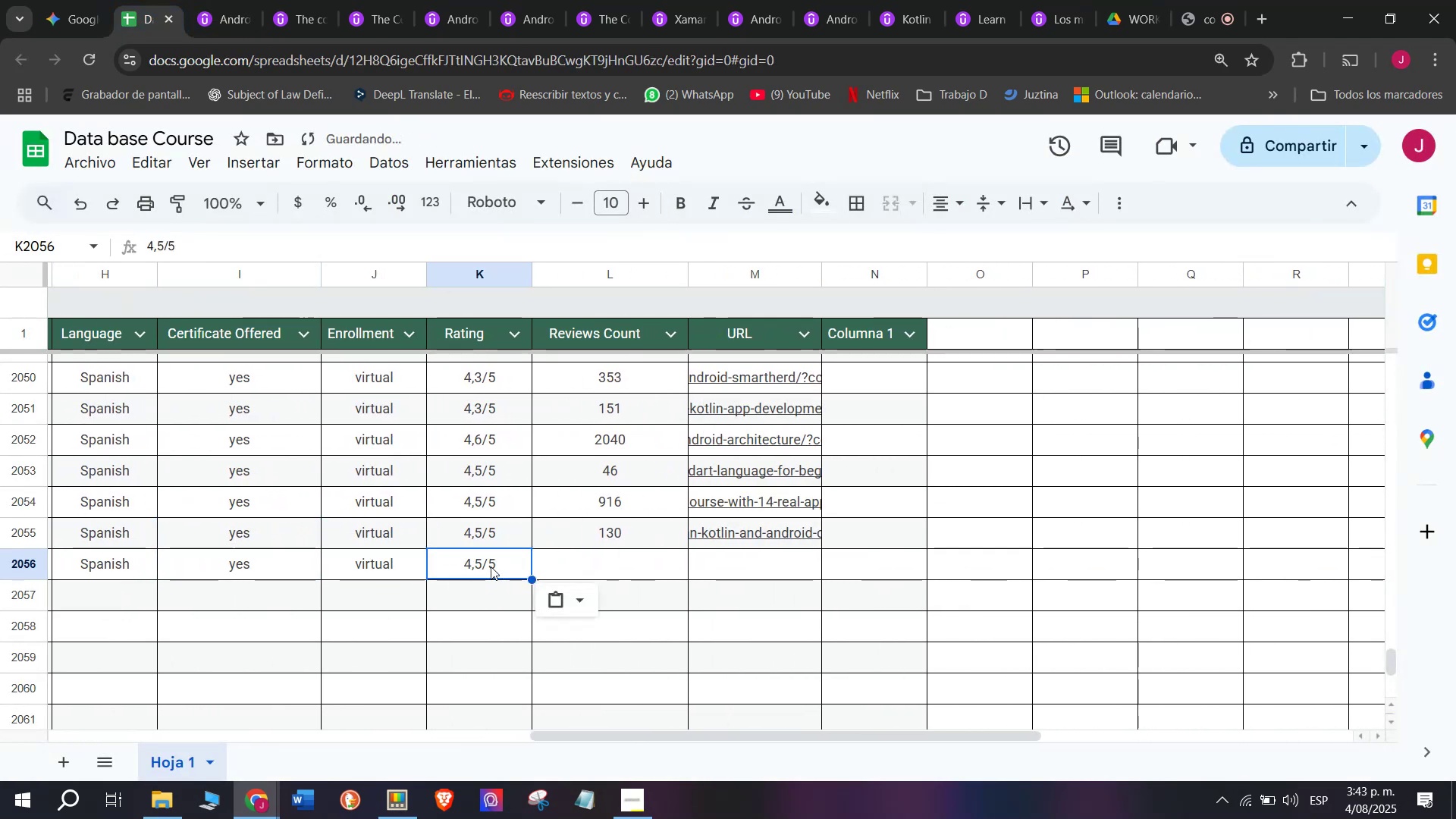 
key(Control+C)
 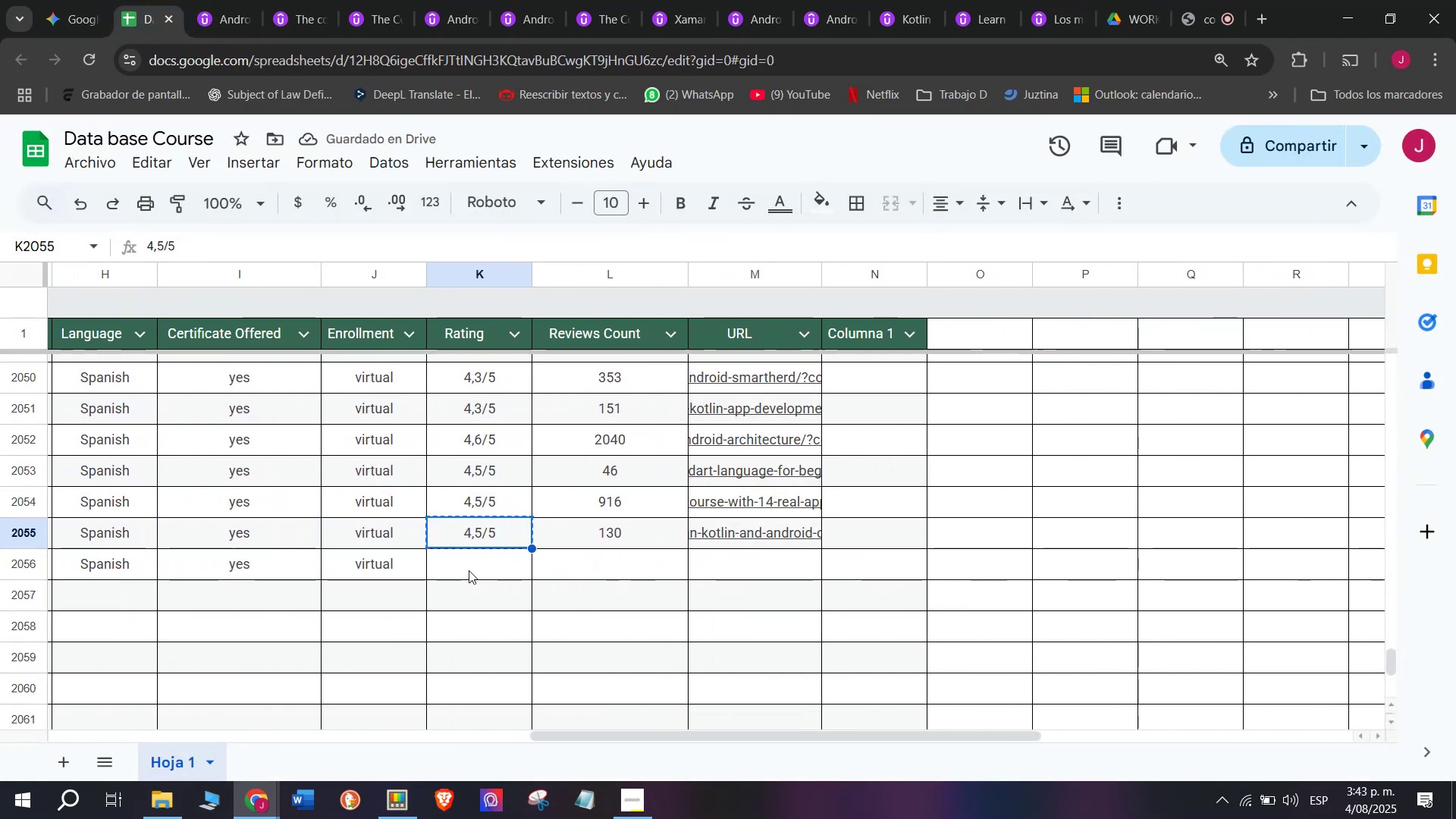 
double_click([469, 570])
 